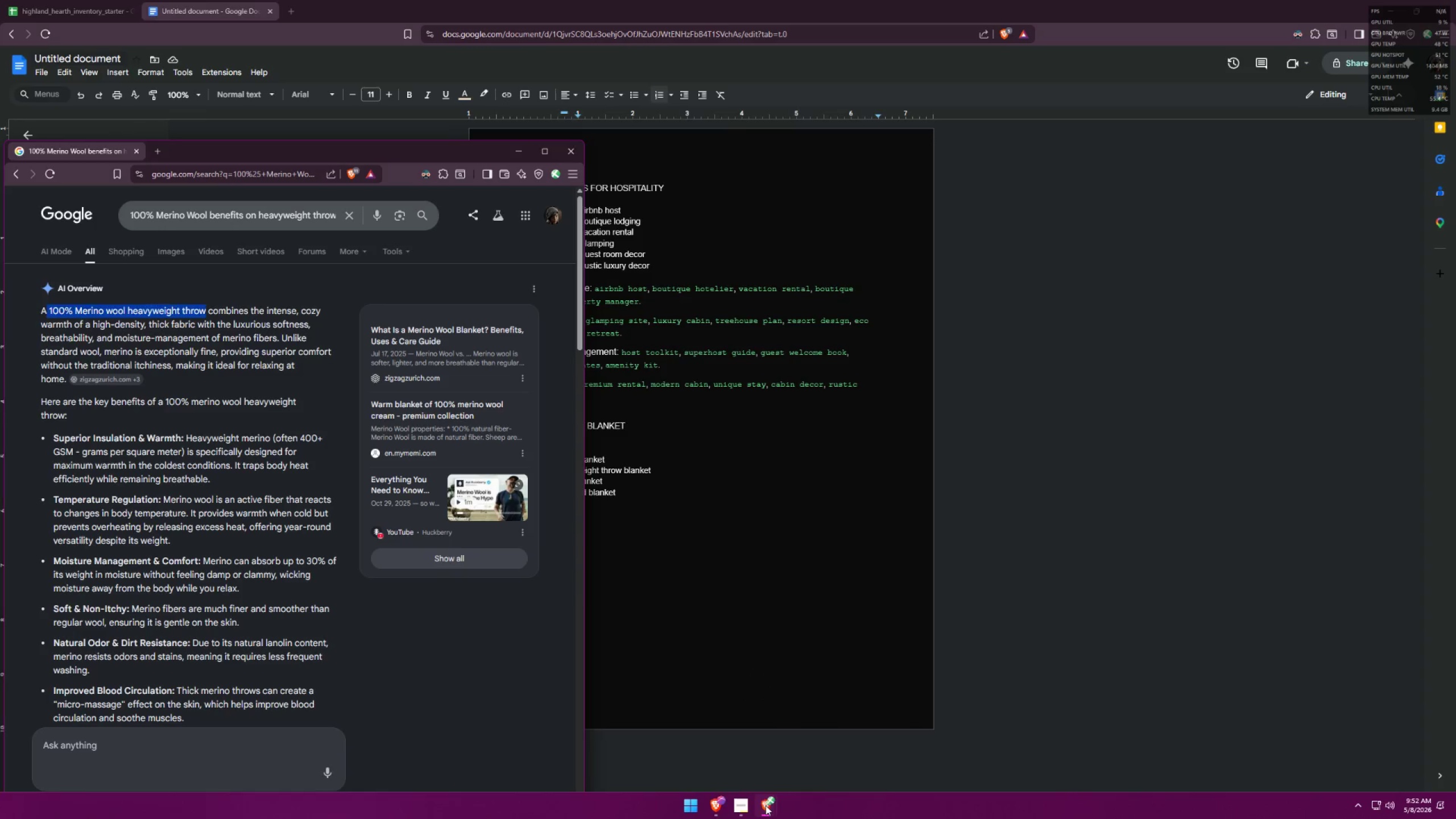 
double_click([774, 758])
 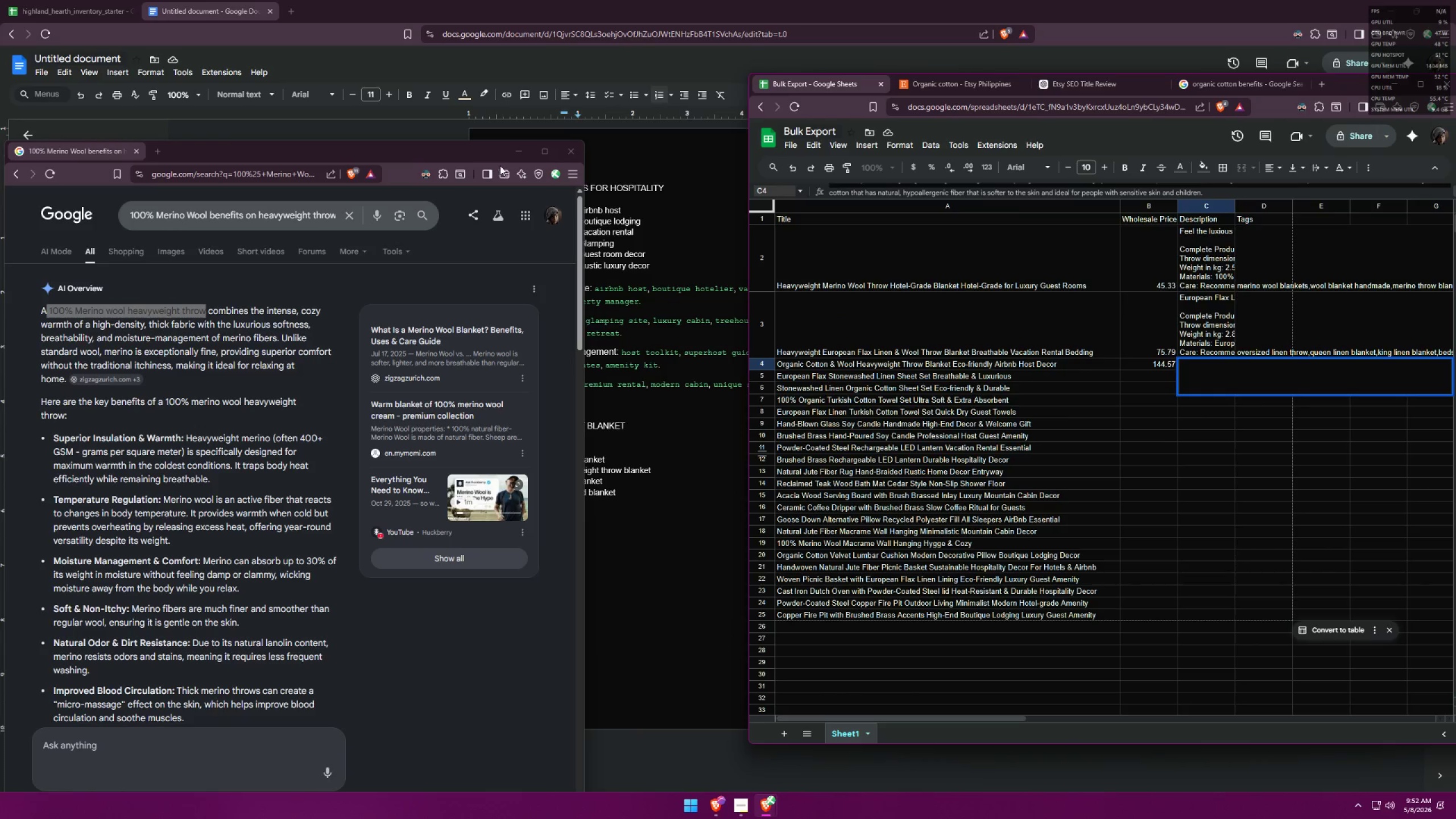 
left_click([523, 151])
 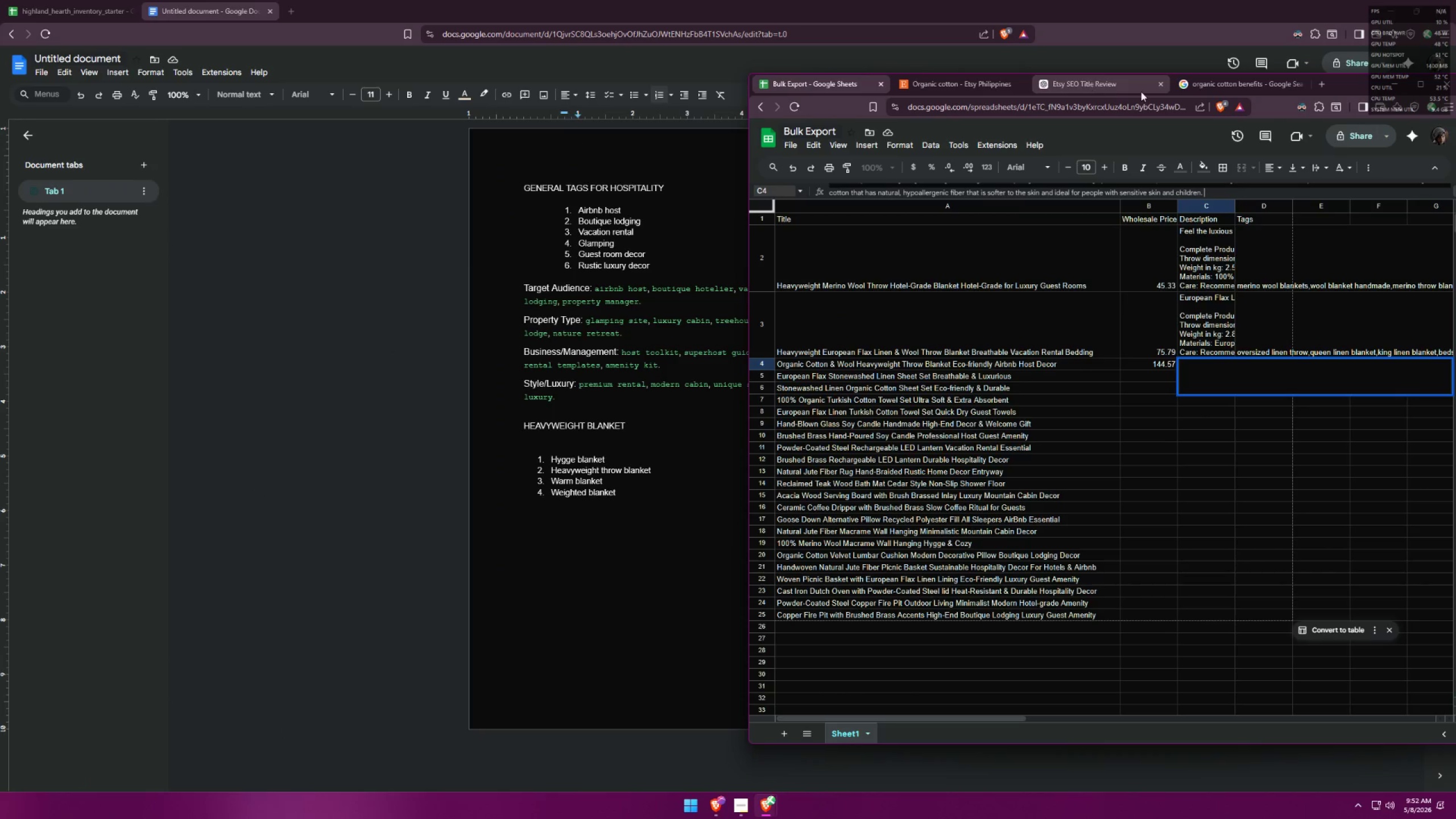 
left_click_drag(start_coordinate=[1358, 84], to_coordinate=[1329, 80])
 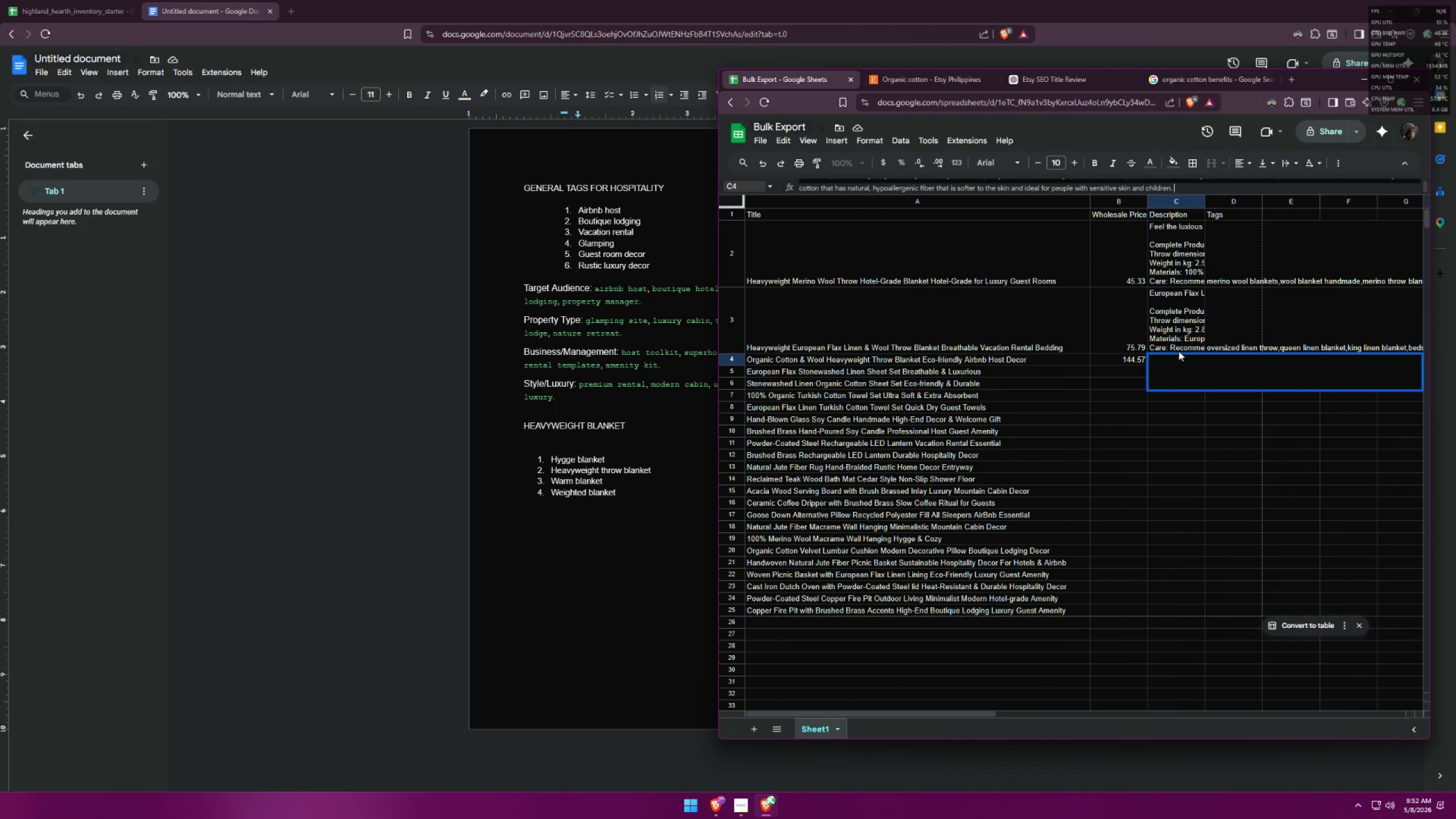 
left_click([1159, 409])
 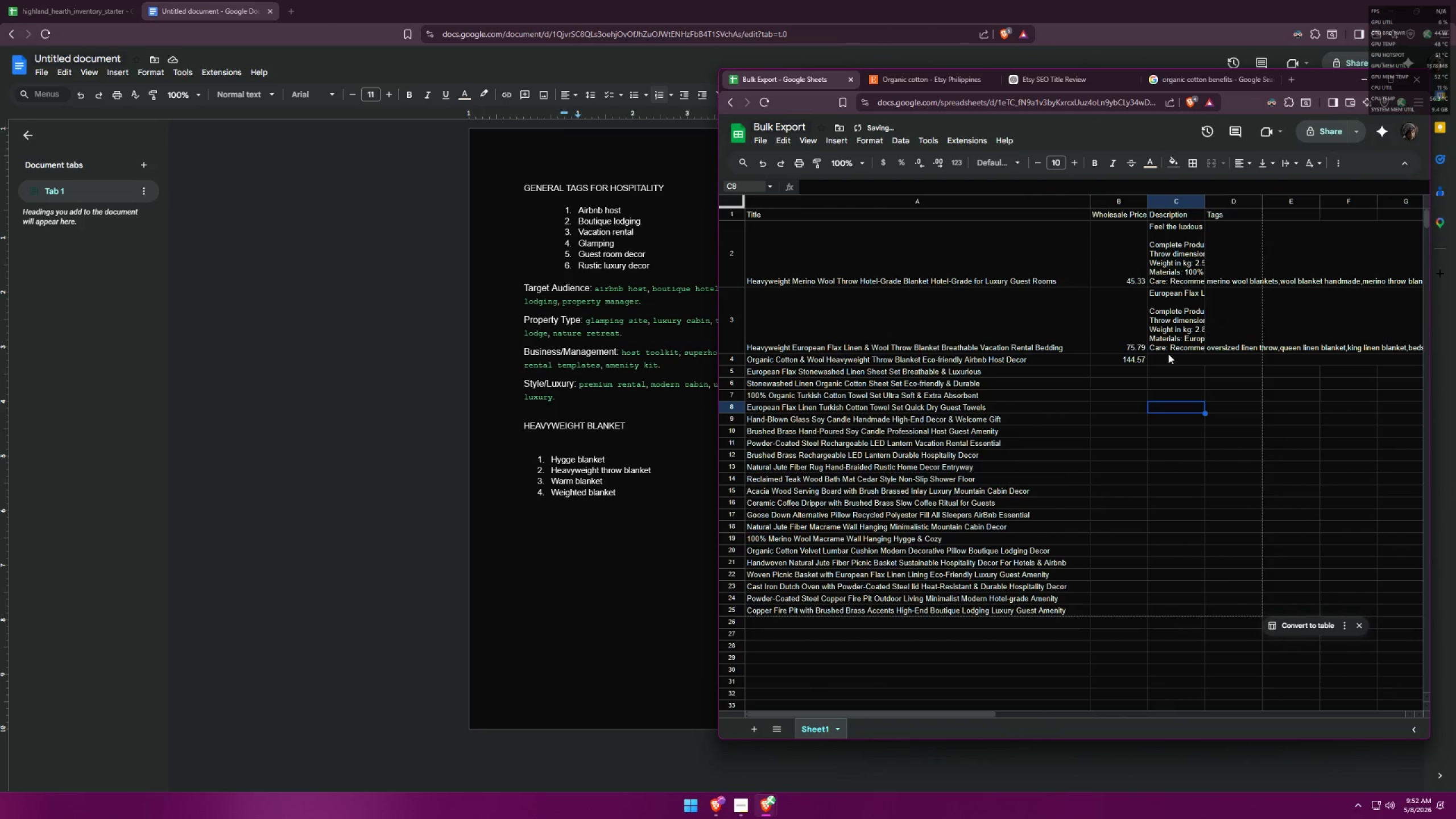 
left_click([1168, 359])
 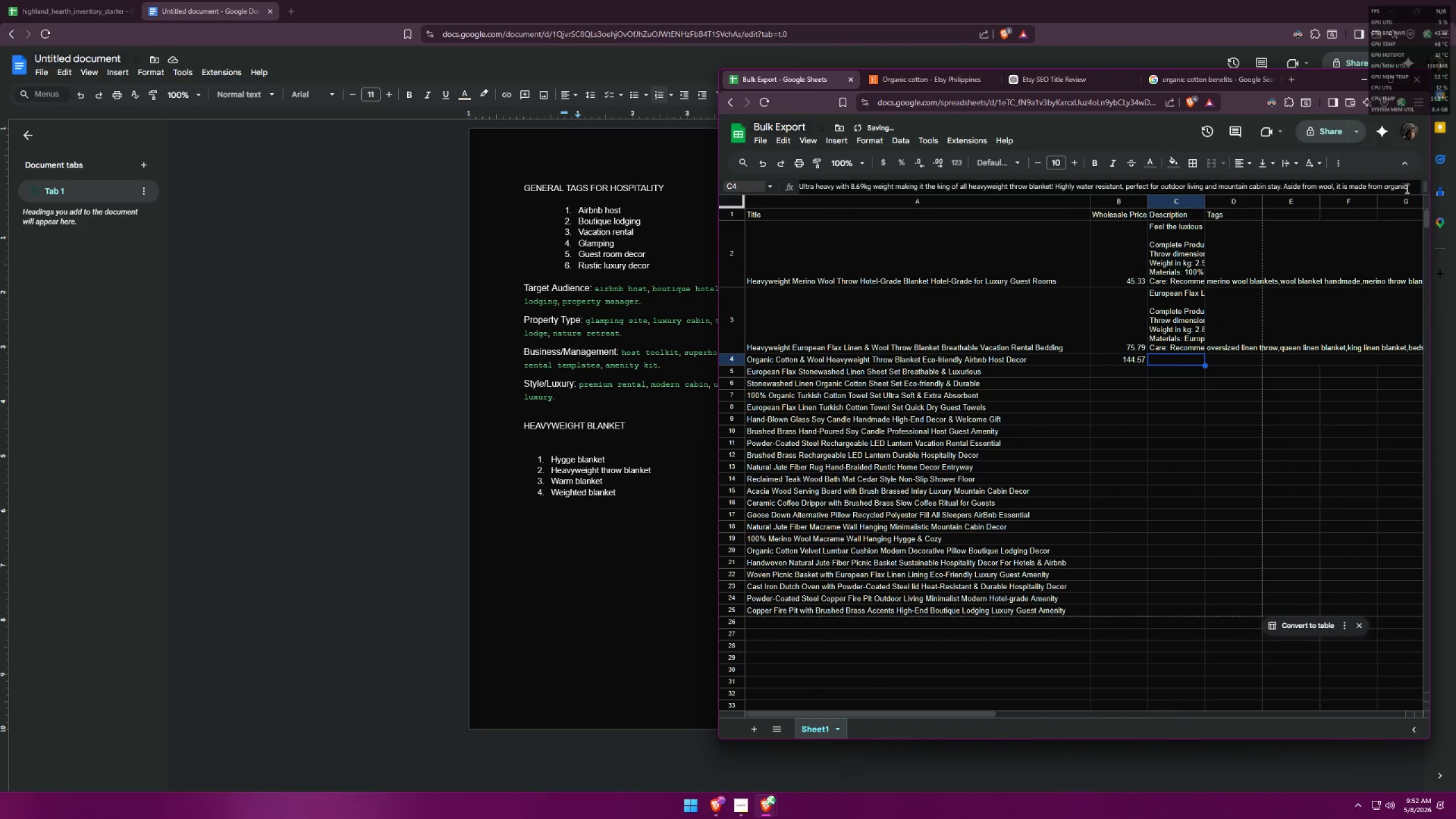 
left_click([1402, 185])
 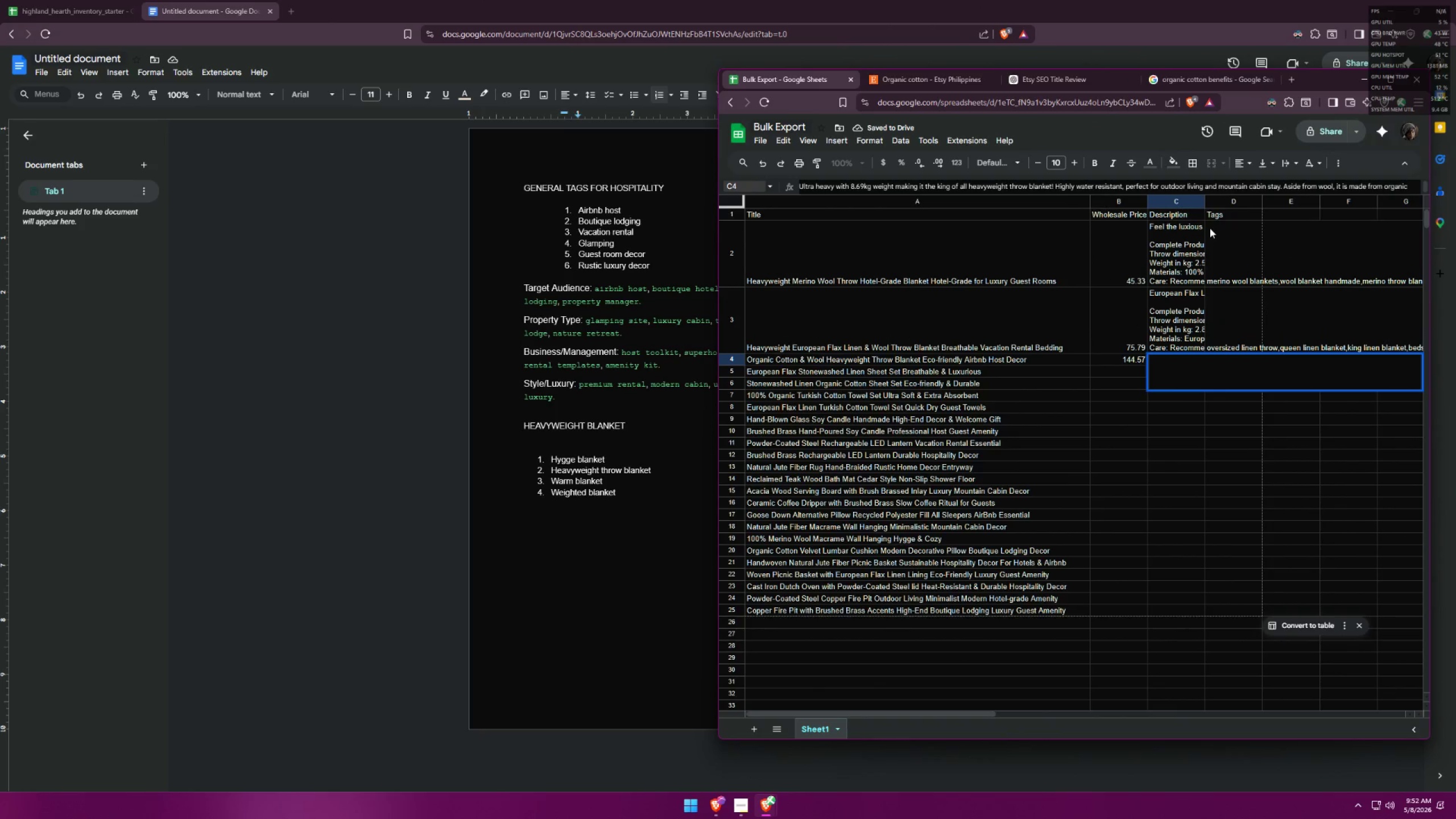 
key(ArrowDown)
 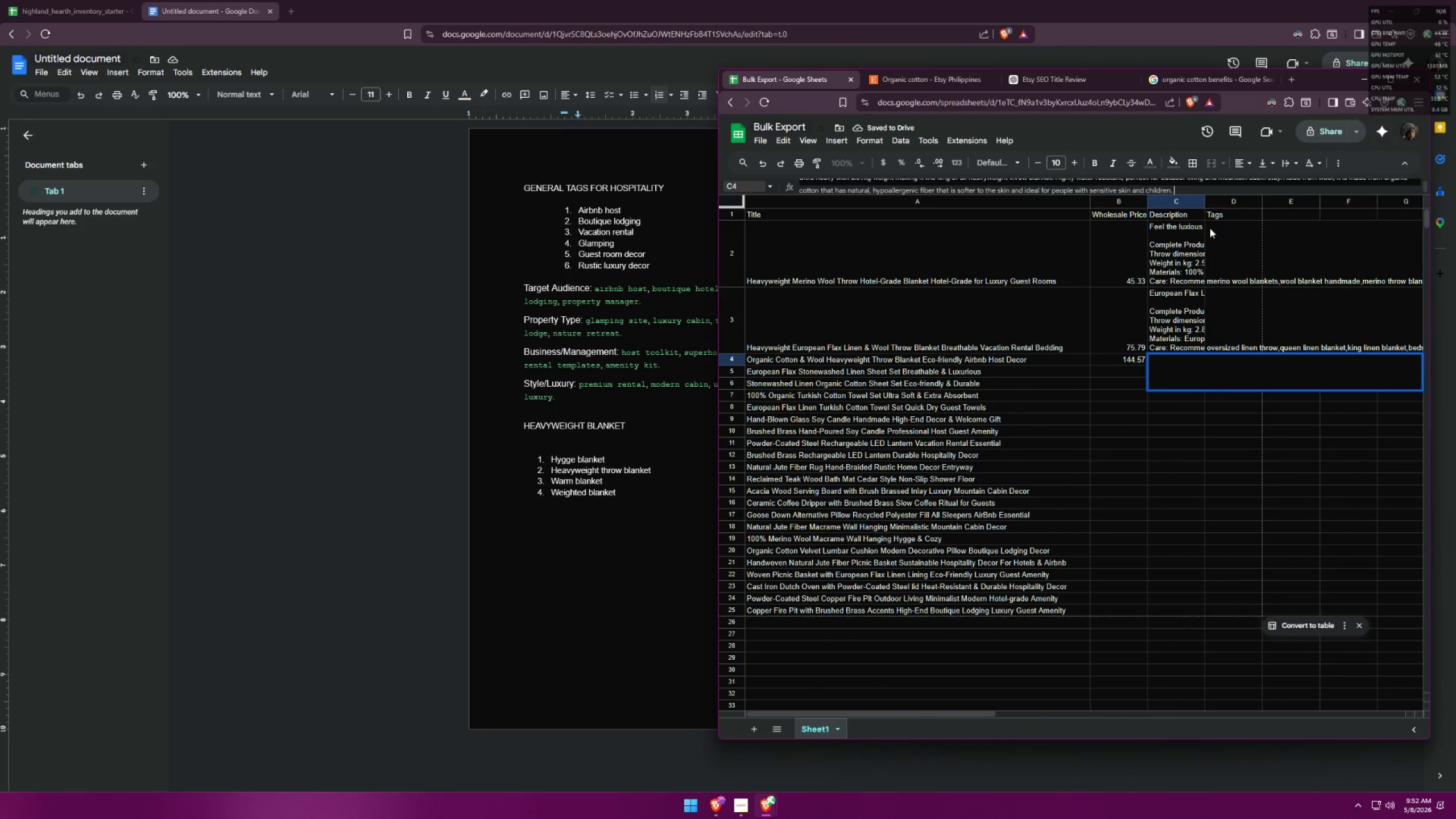 
key(ArrowDown)
 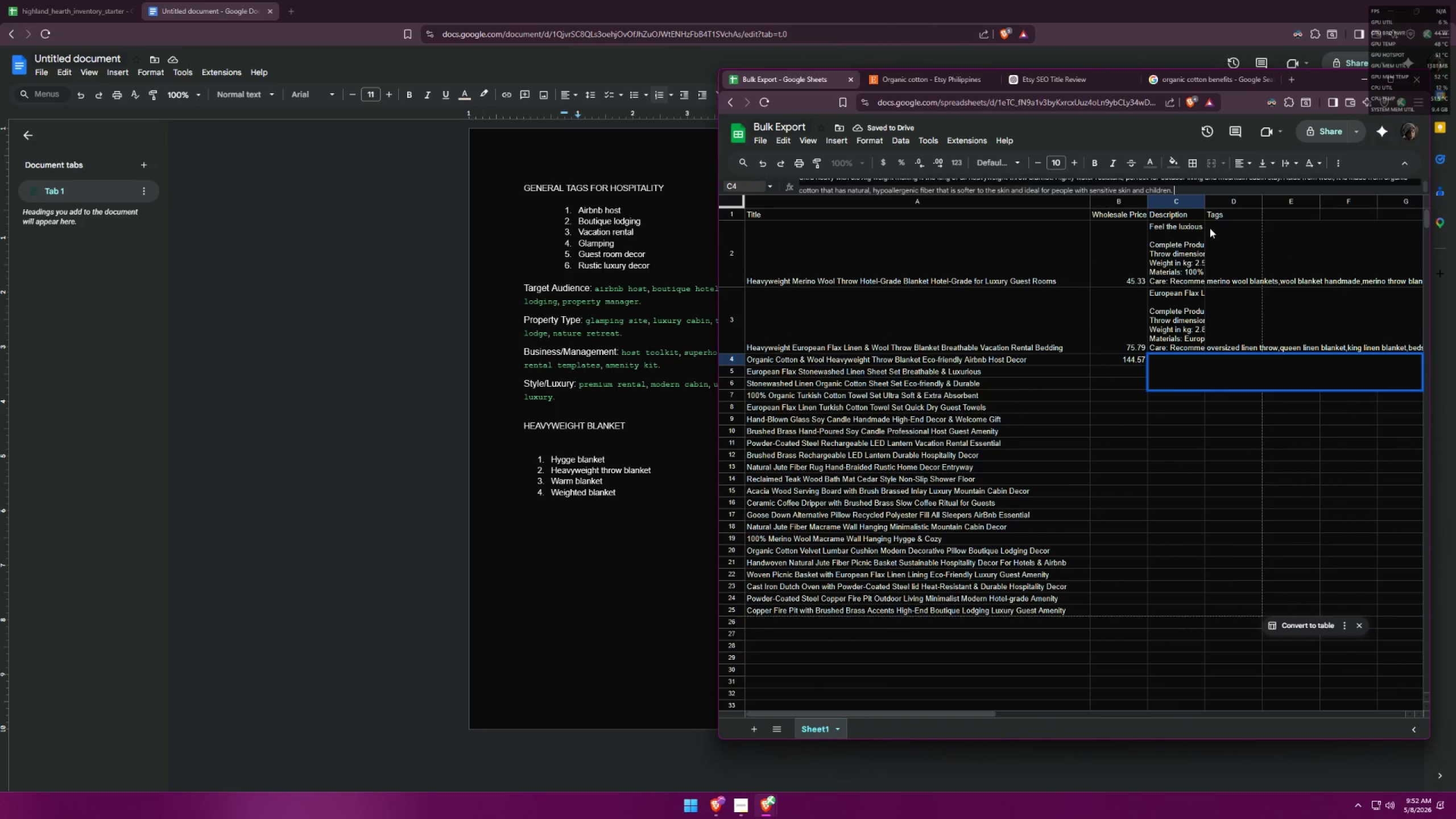 
key(ArrowDown)
 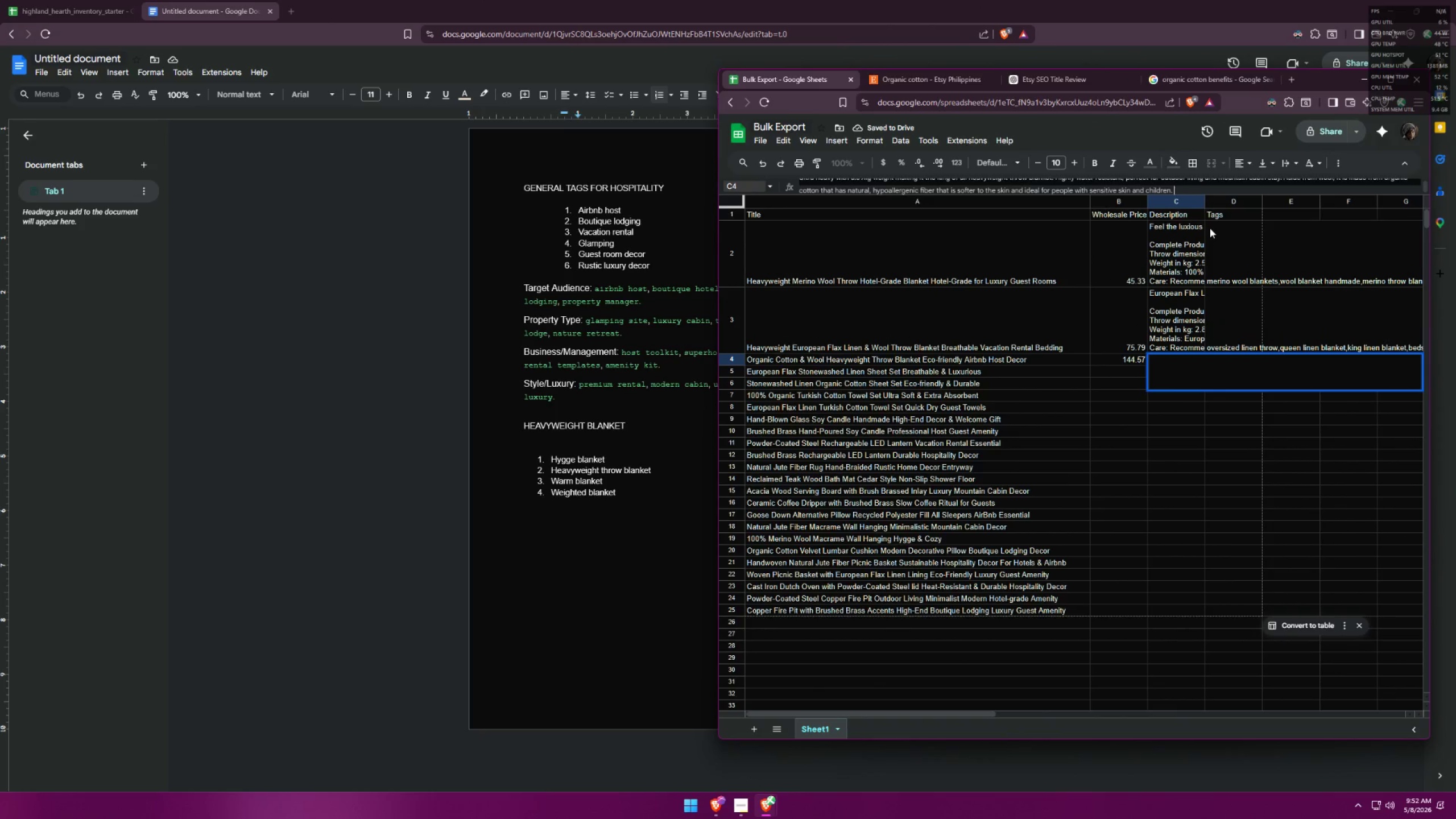 
key(Space)
 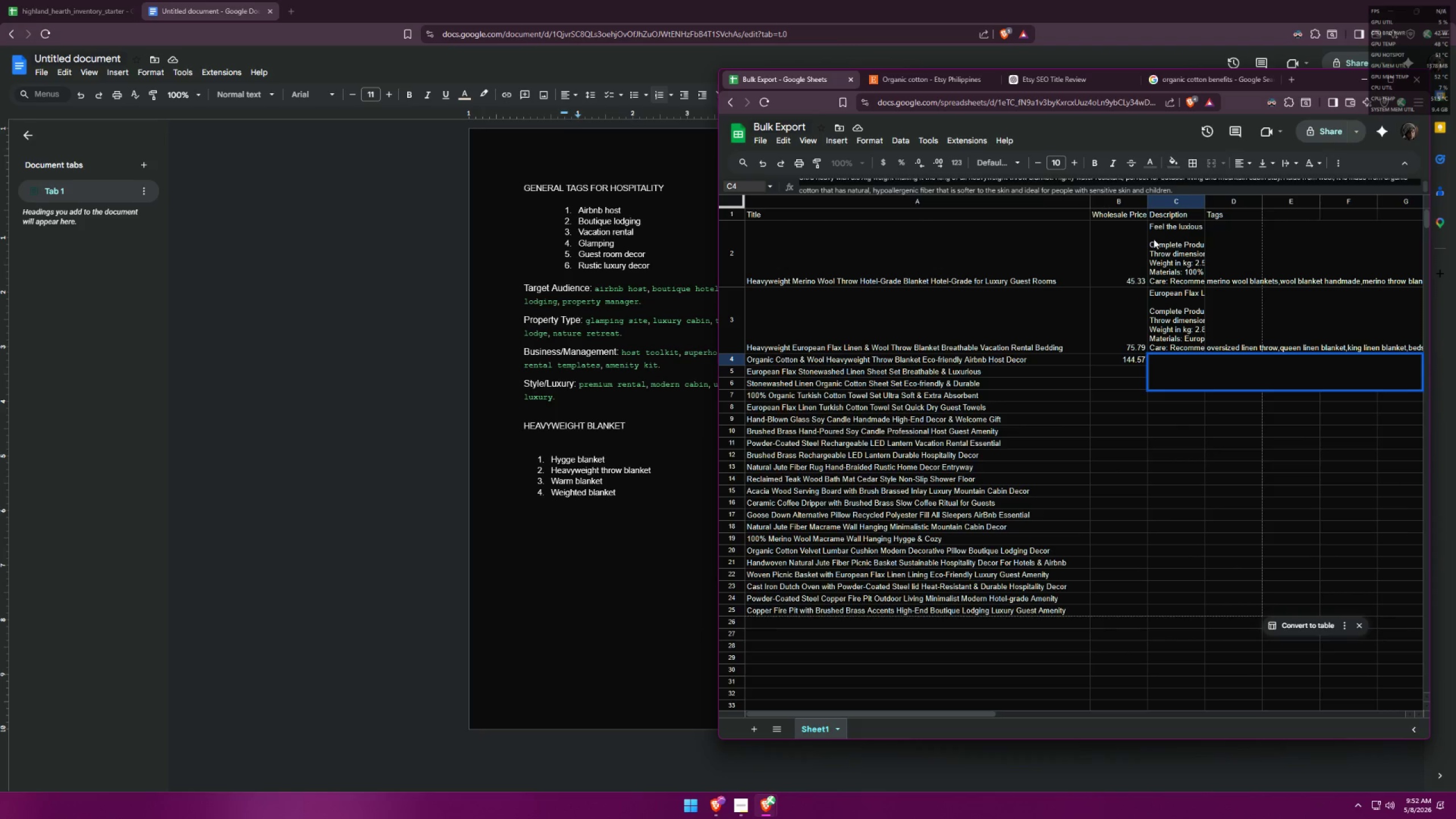 
left_click([1190, 84])
 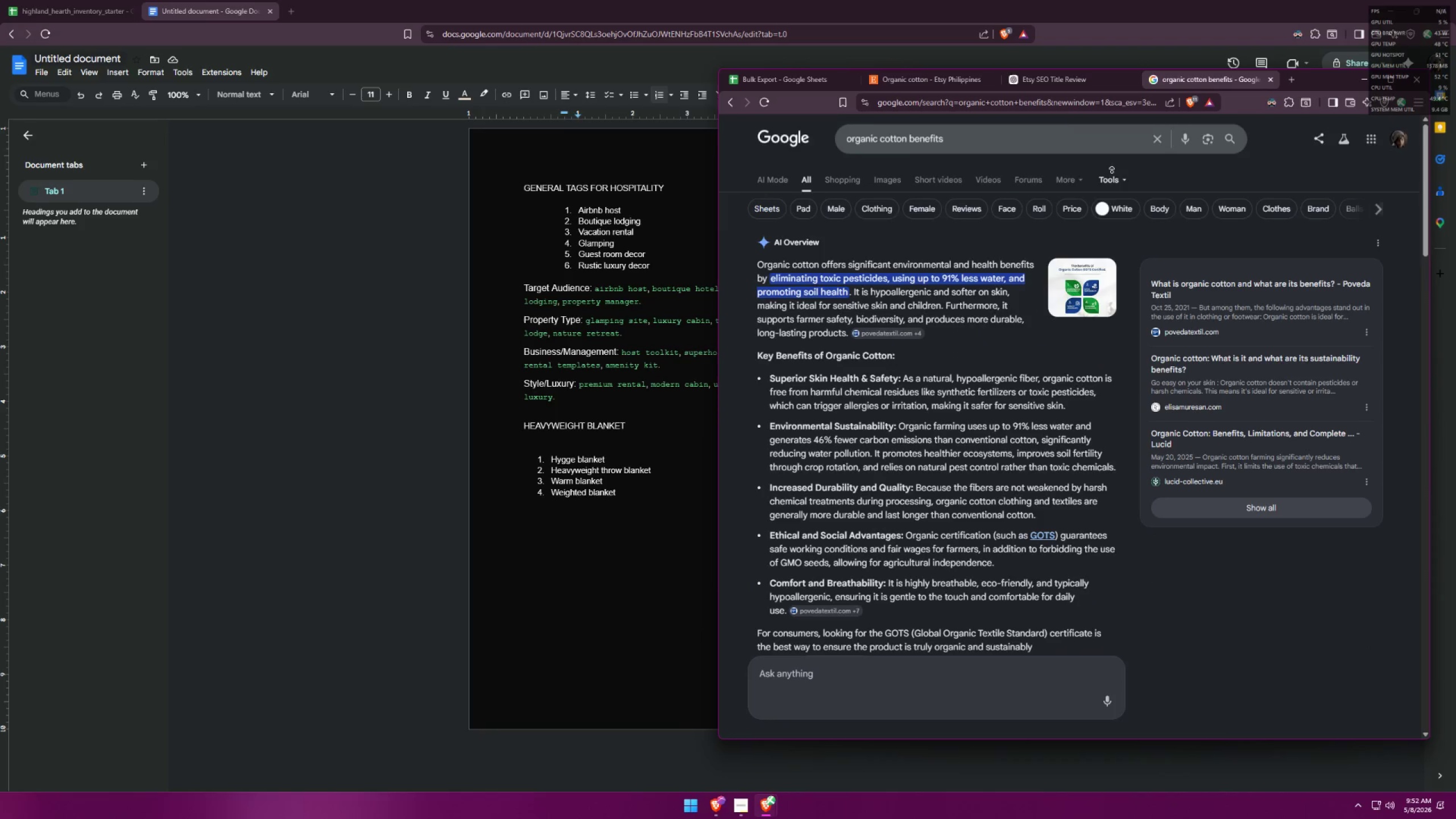 
left_click_drag(start_coordinate=[969, 143], to_coordinate=[713, 135])
 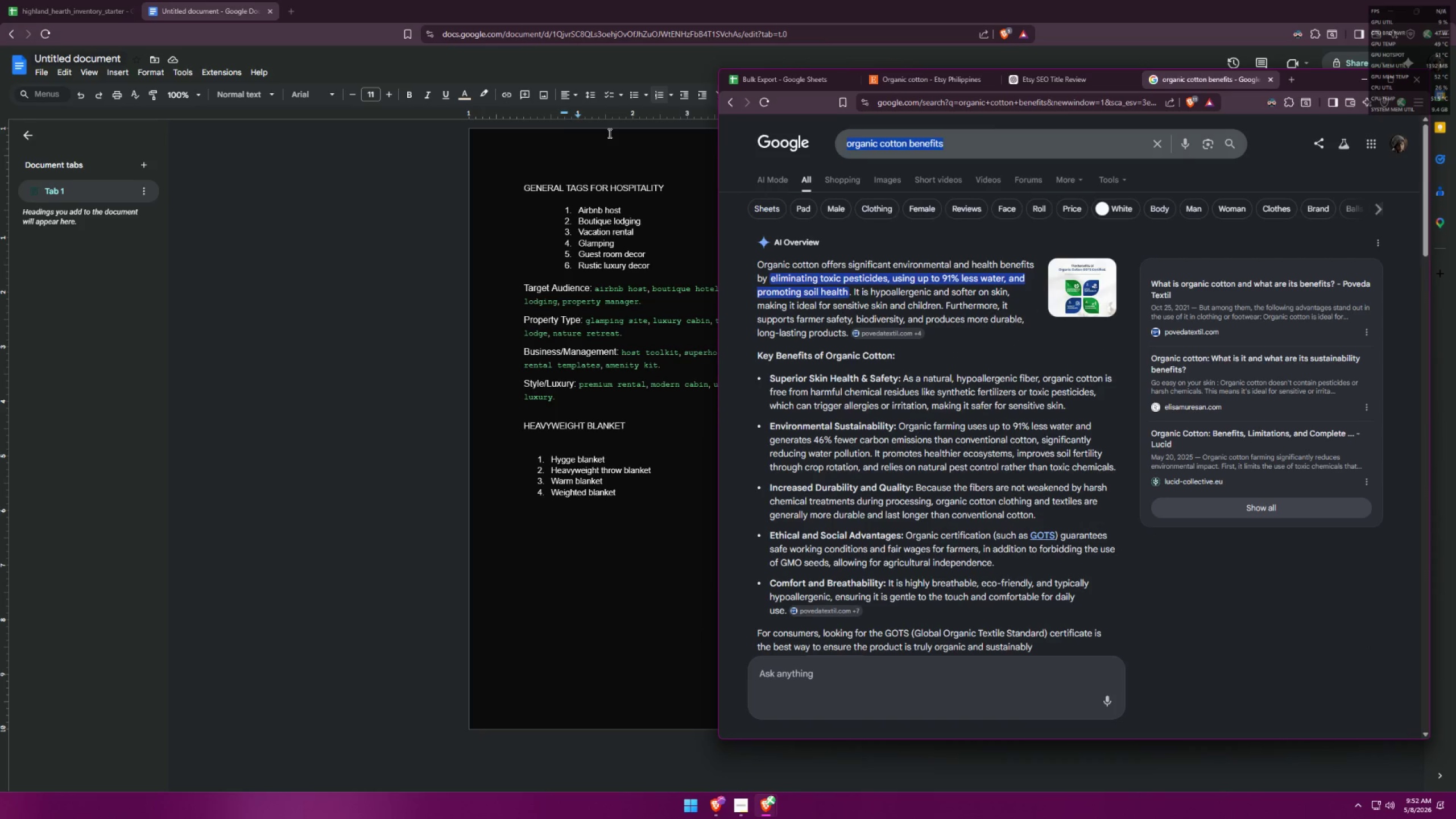 
type(glamping)
 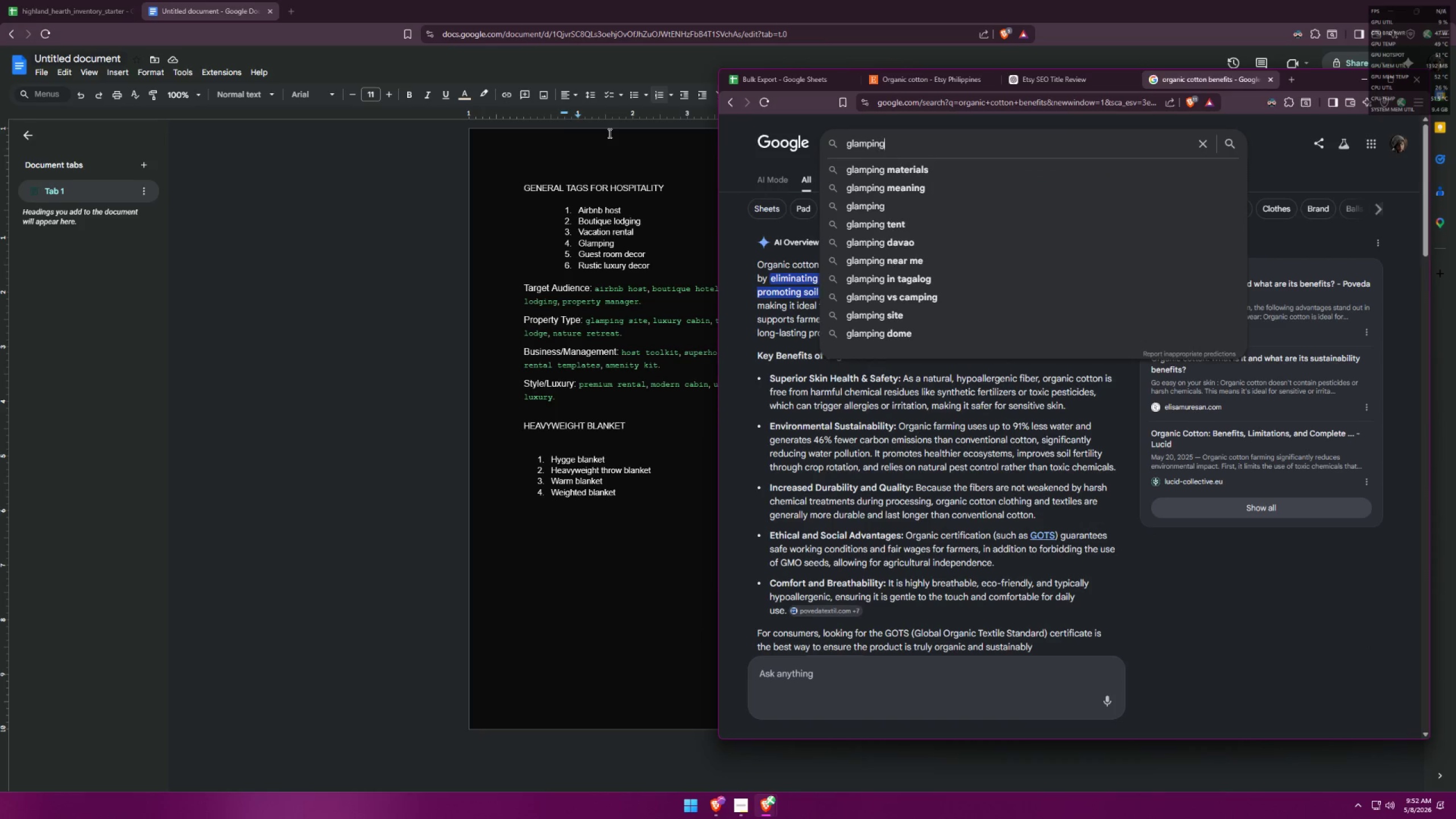 
key(Enter)
 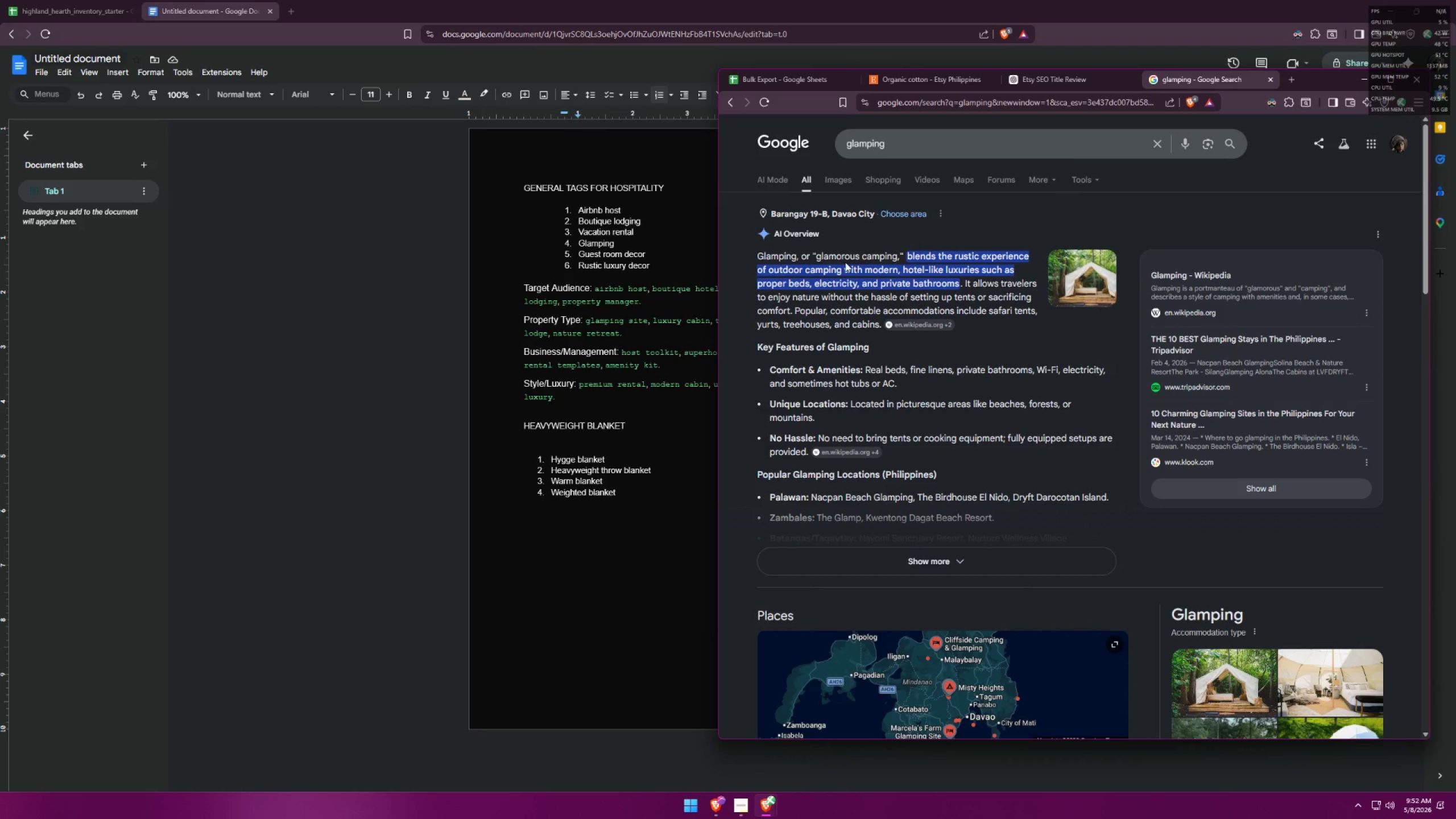 
wait(18.58)
 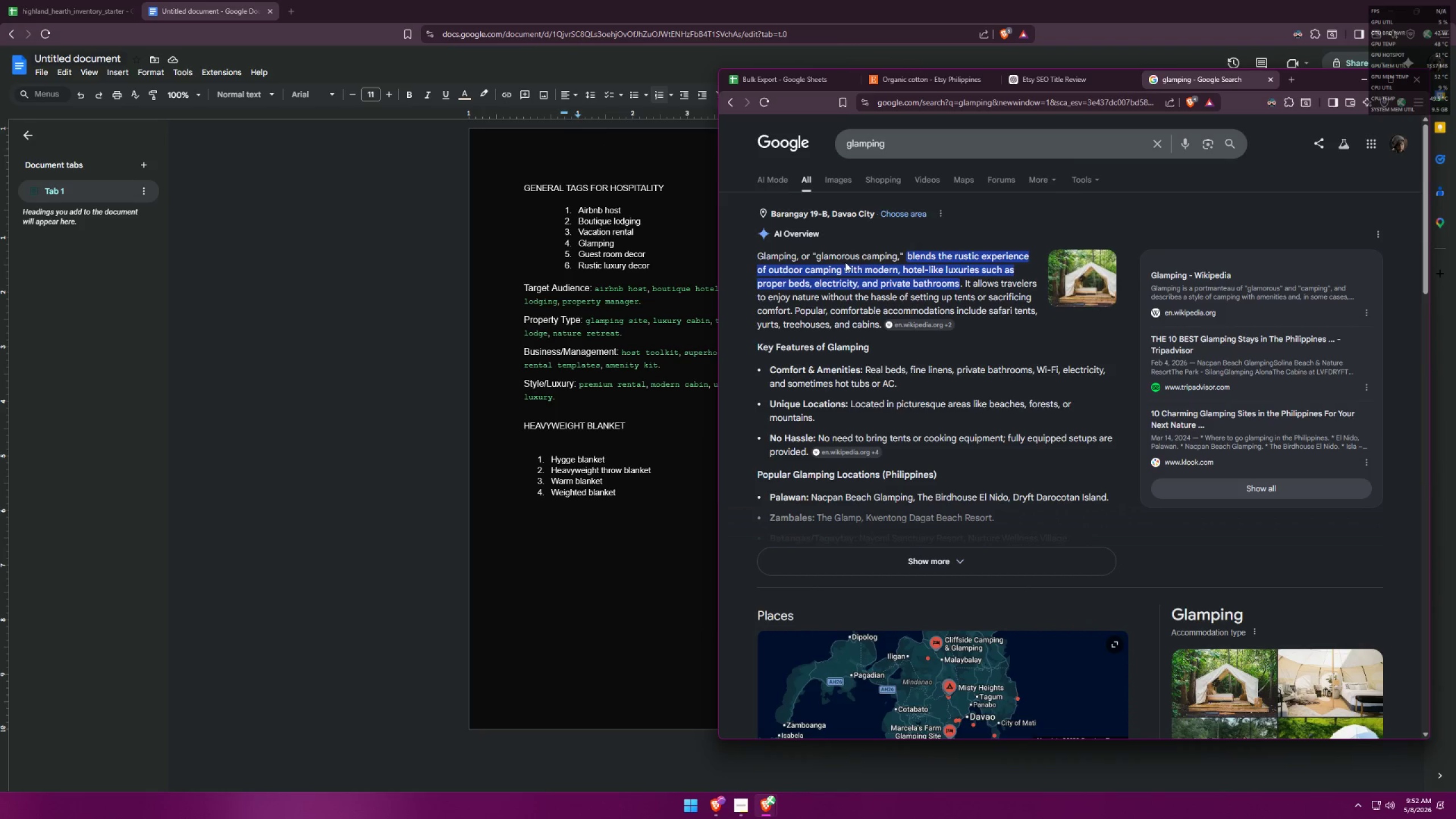 
left_click([1064, 71])
 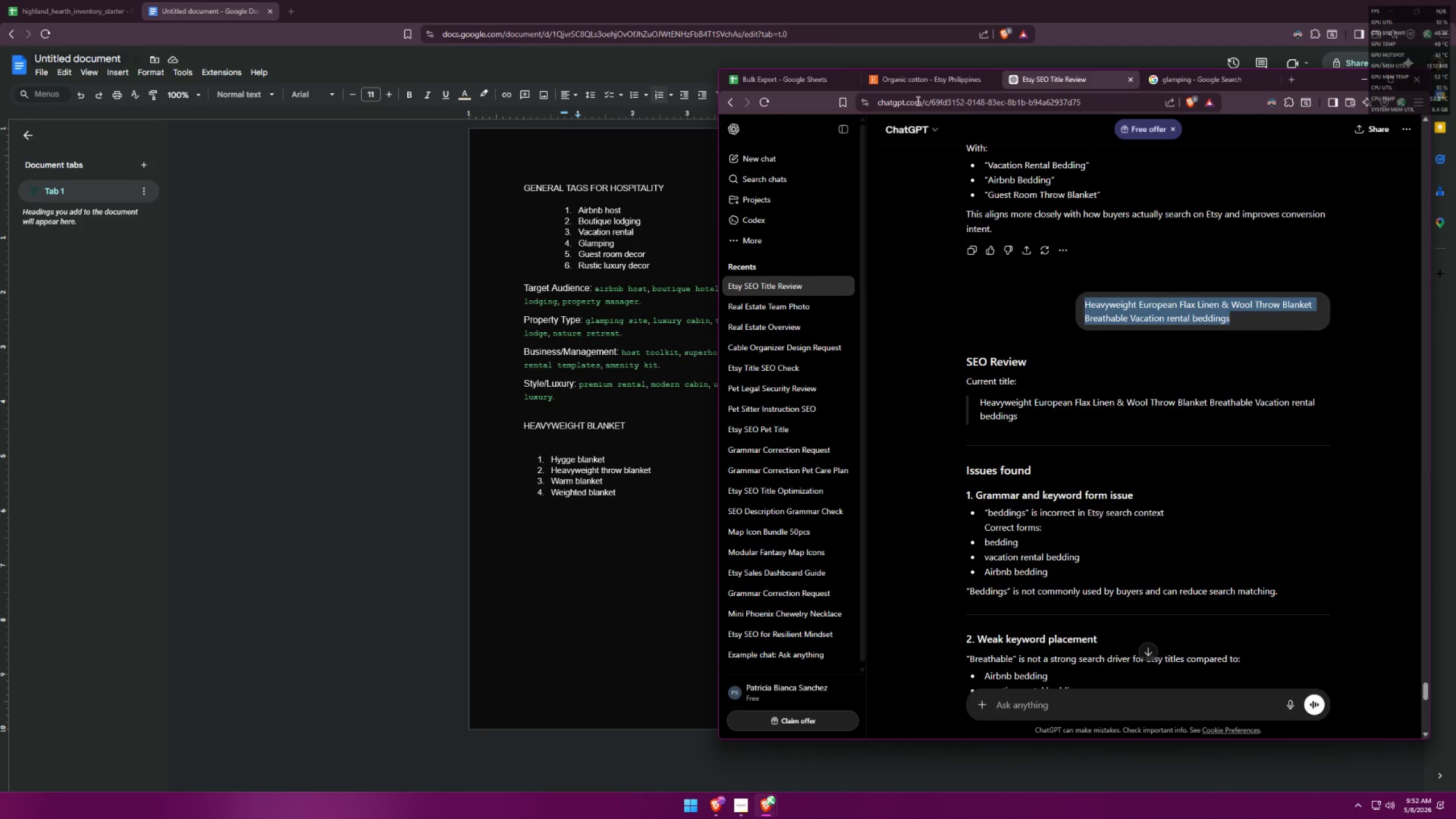 
left_click([800, 86])
 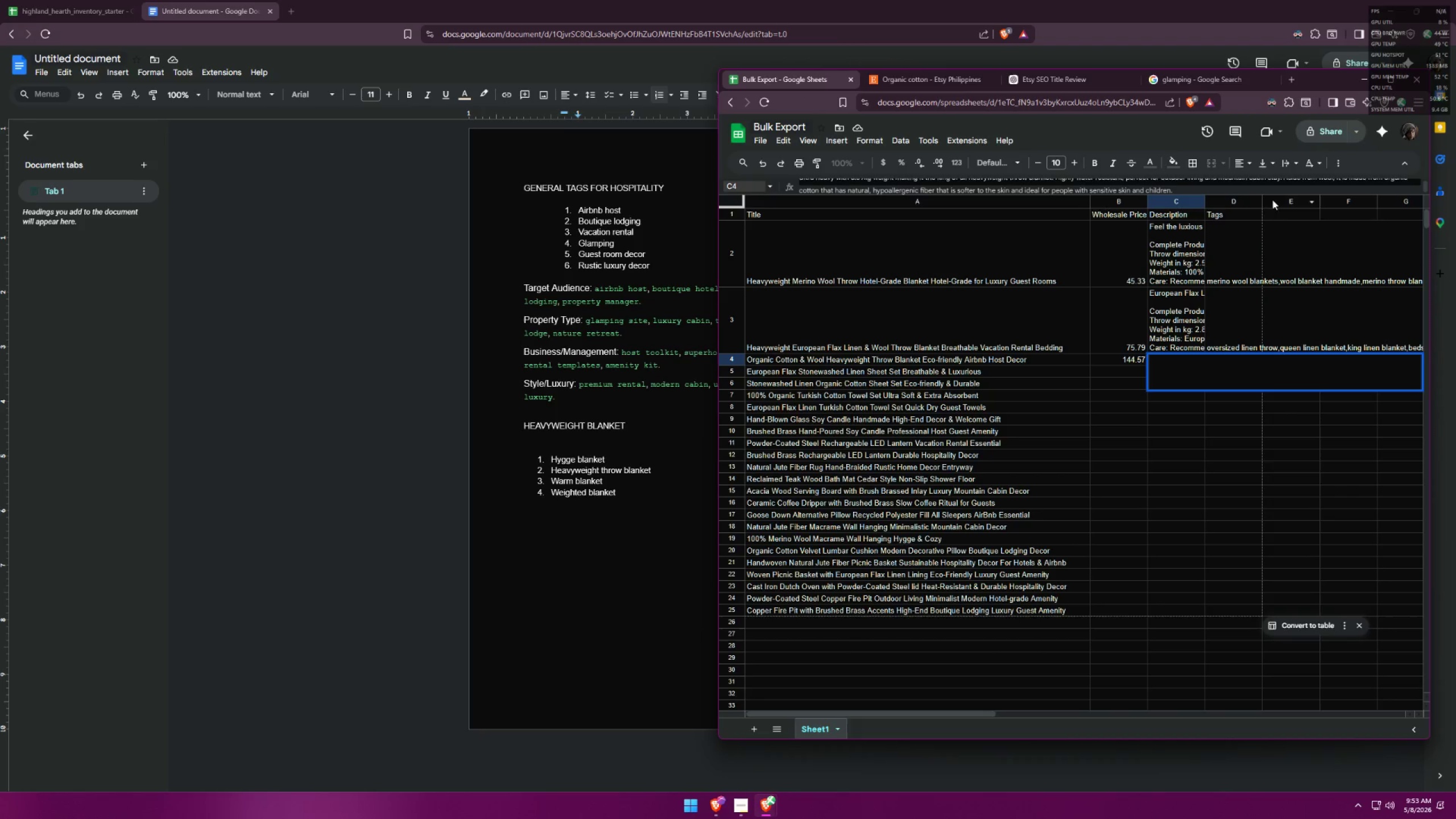 
type(Populkar)
key(Backspace)
key(Backspace)
key(Backspace)
key(Backspace)
type(lar for )
 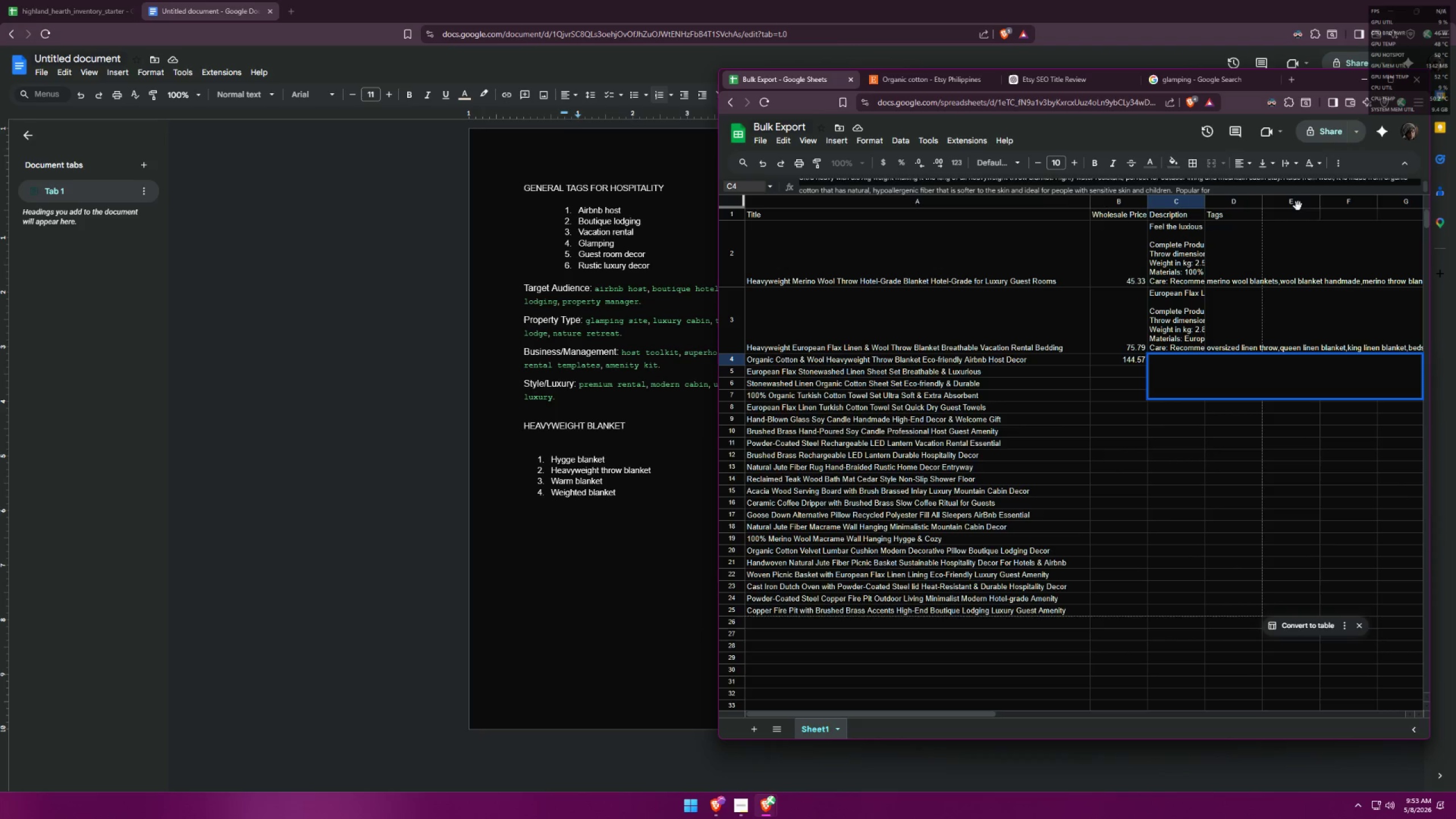 
key(Backspace)
key(Backspace)
key(Backspace)
key(Backspace)
key(Backspace)
key(Backspace)
key(Backspace)
key(Backspace)
key(Backspace)
key(Backspace)
key(Backspace)
key(Backspace)
key(Backspace)
type( Best for glamping, )
 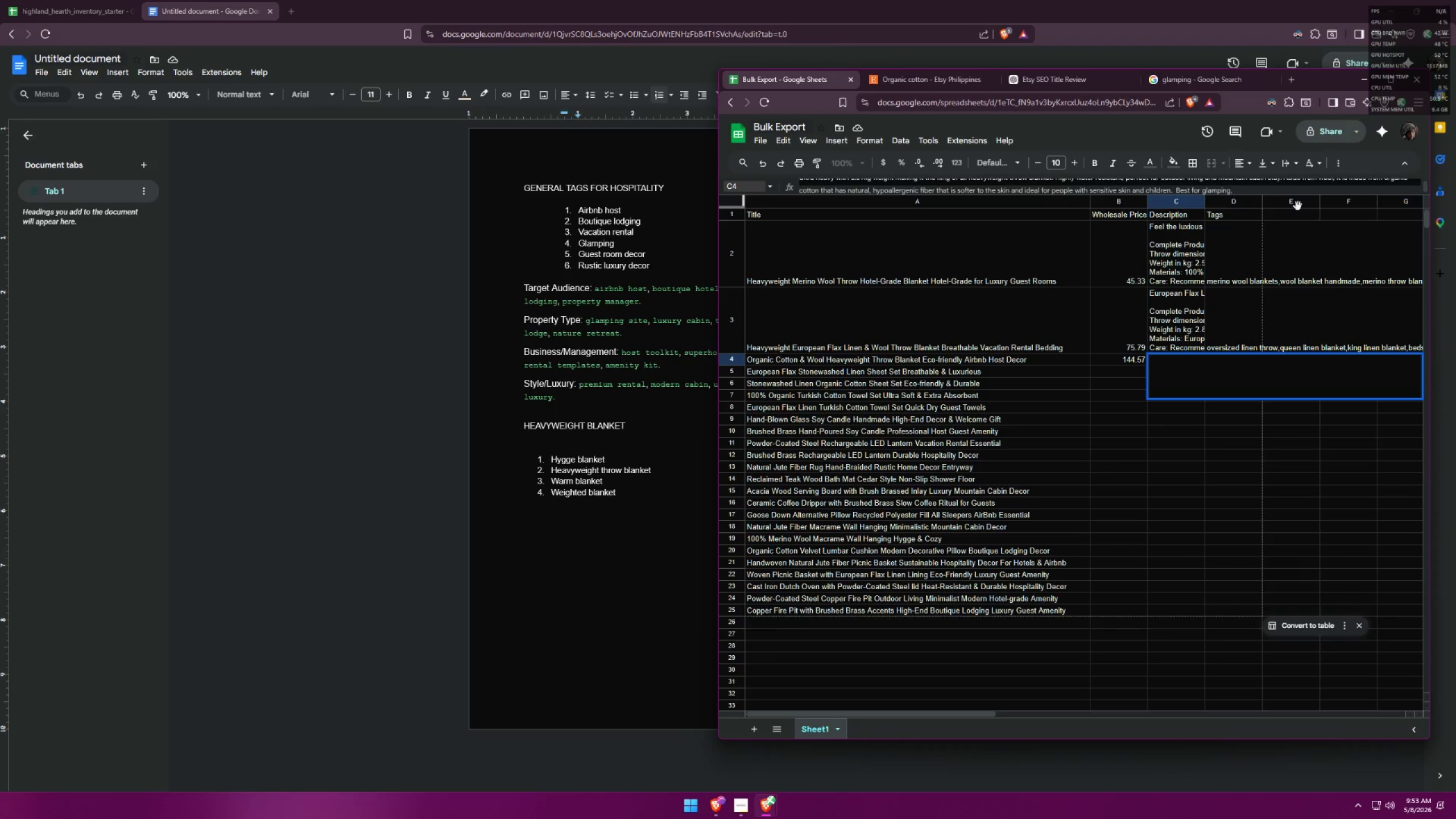 
type(rustic luxury)
 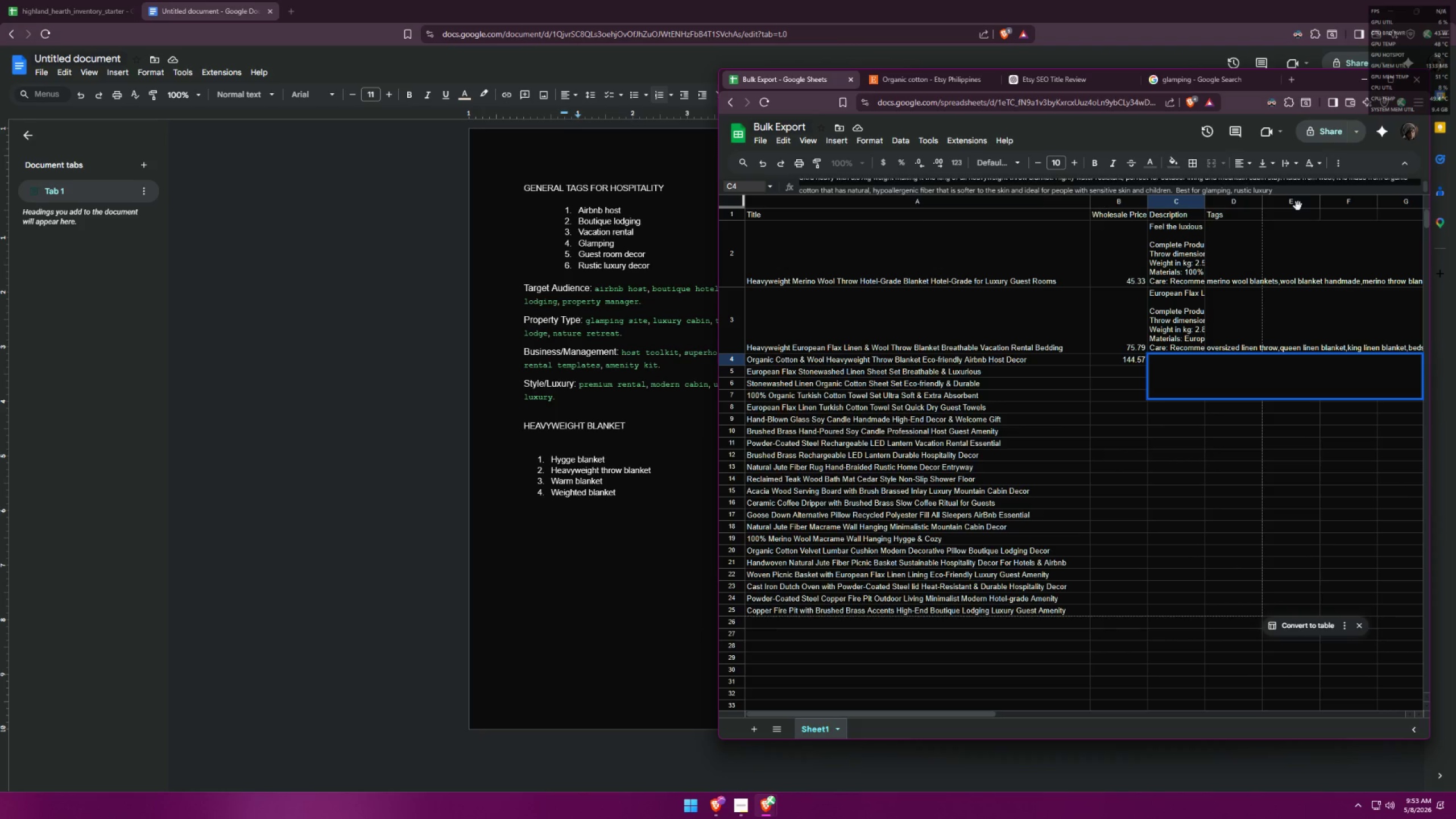 
key(Space)
 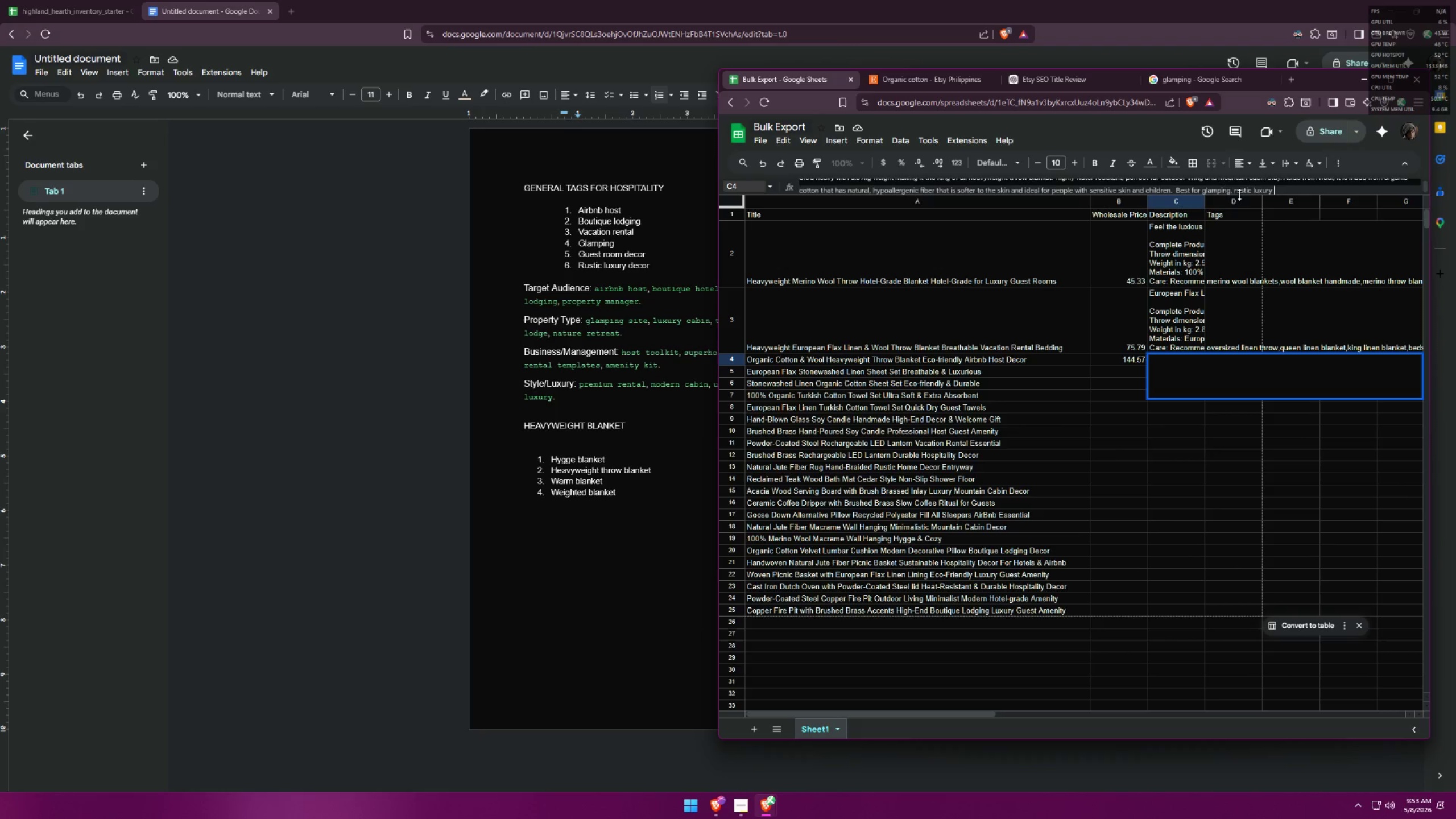 
left_click([1235, 191])
 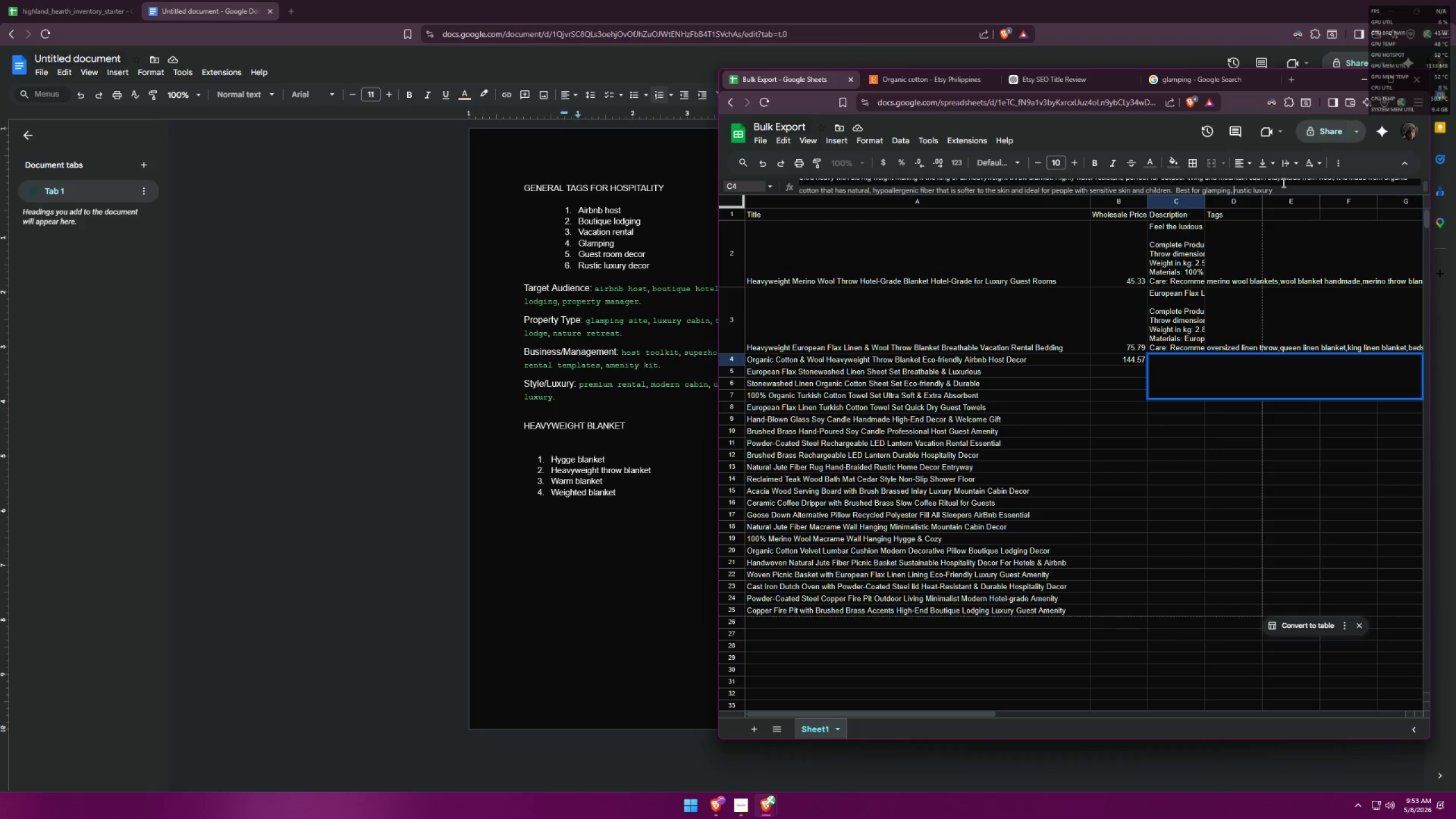 
type(as )
 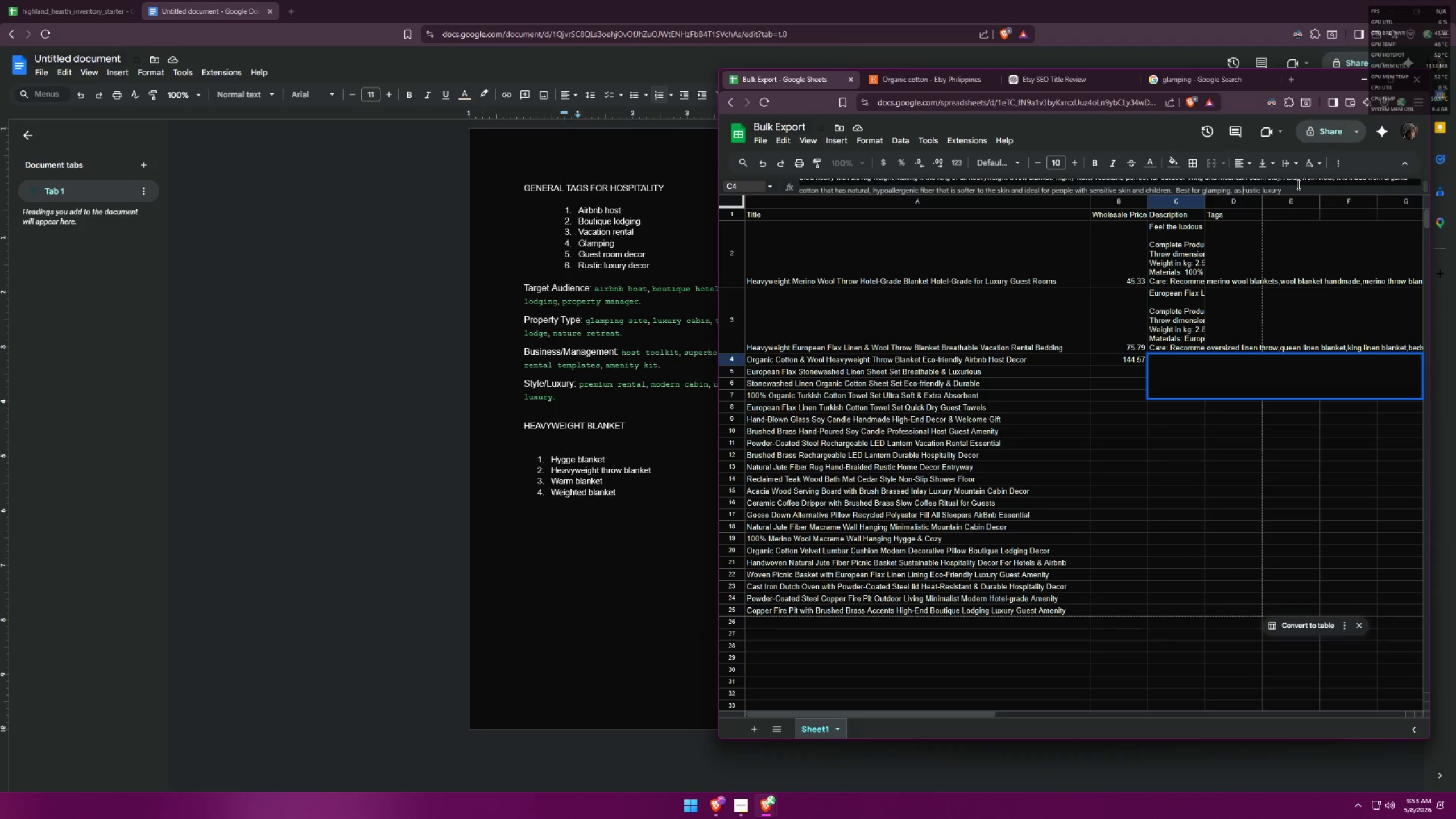 
left_click([1298, 187])
 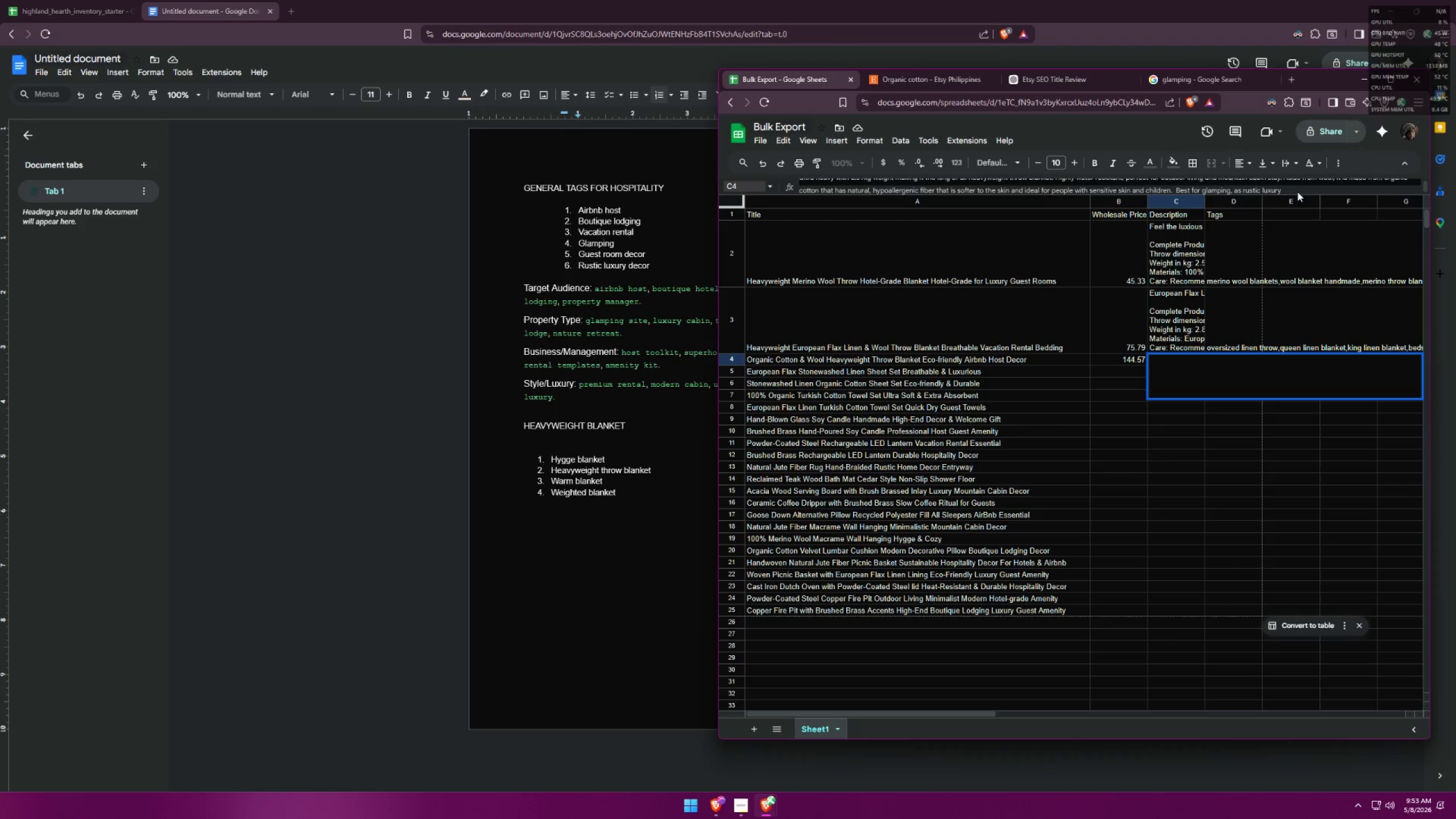 
left_click([1300, 183])
 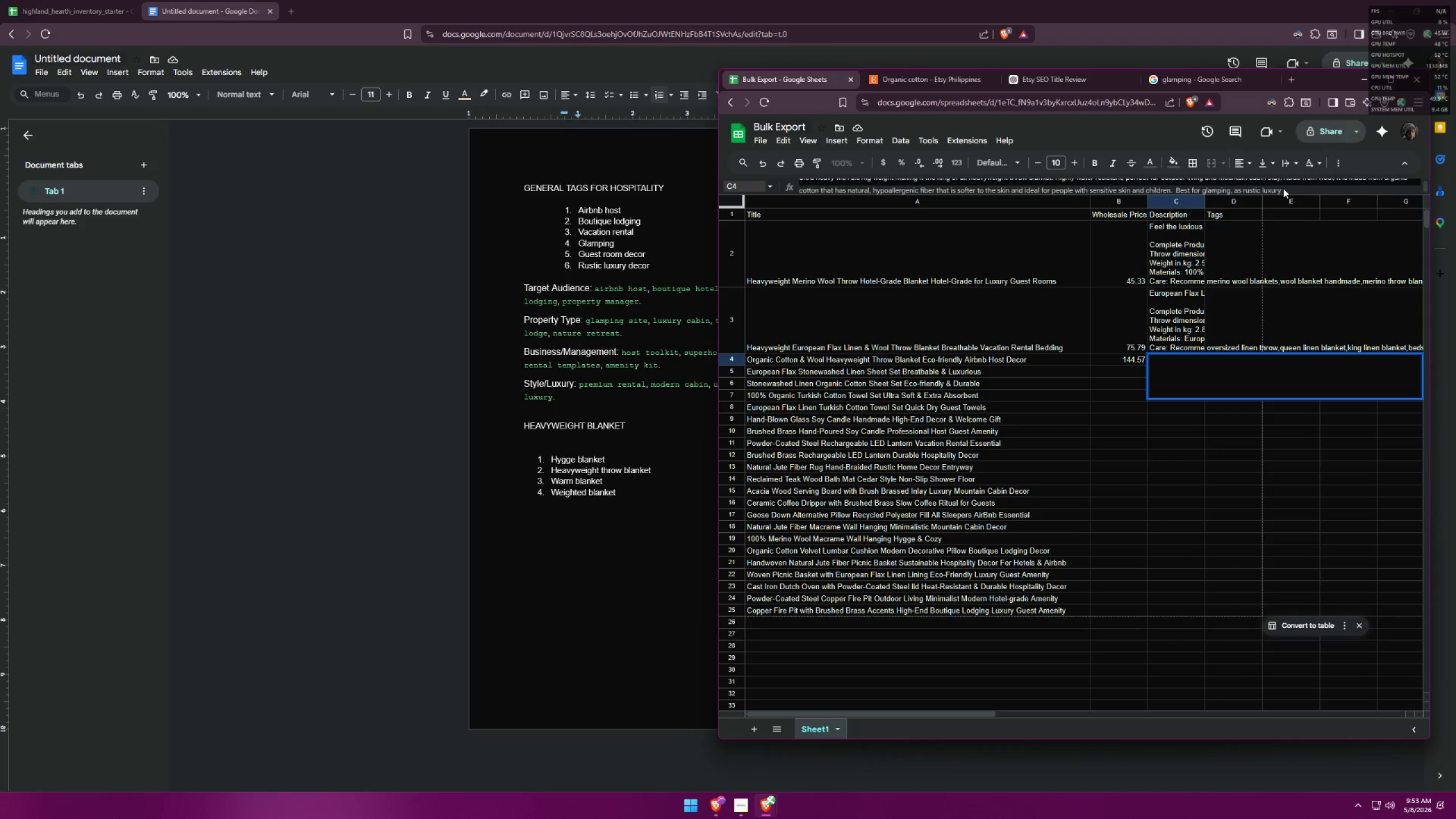 
double_click([1281, 189])
 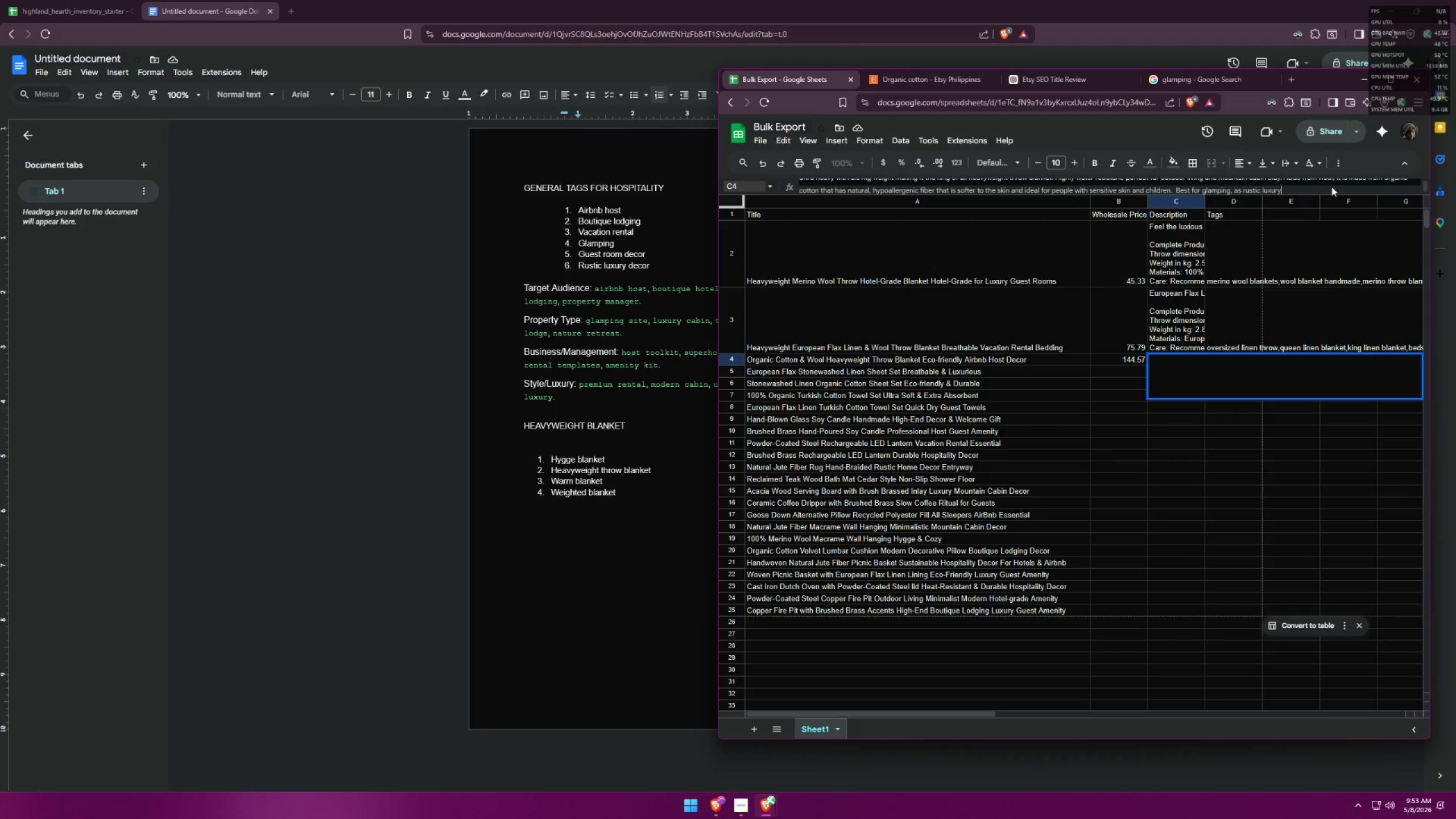 
type( decor and a)
key(Backspace)
type(for airbnb host looking for )
 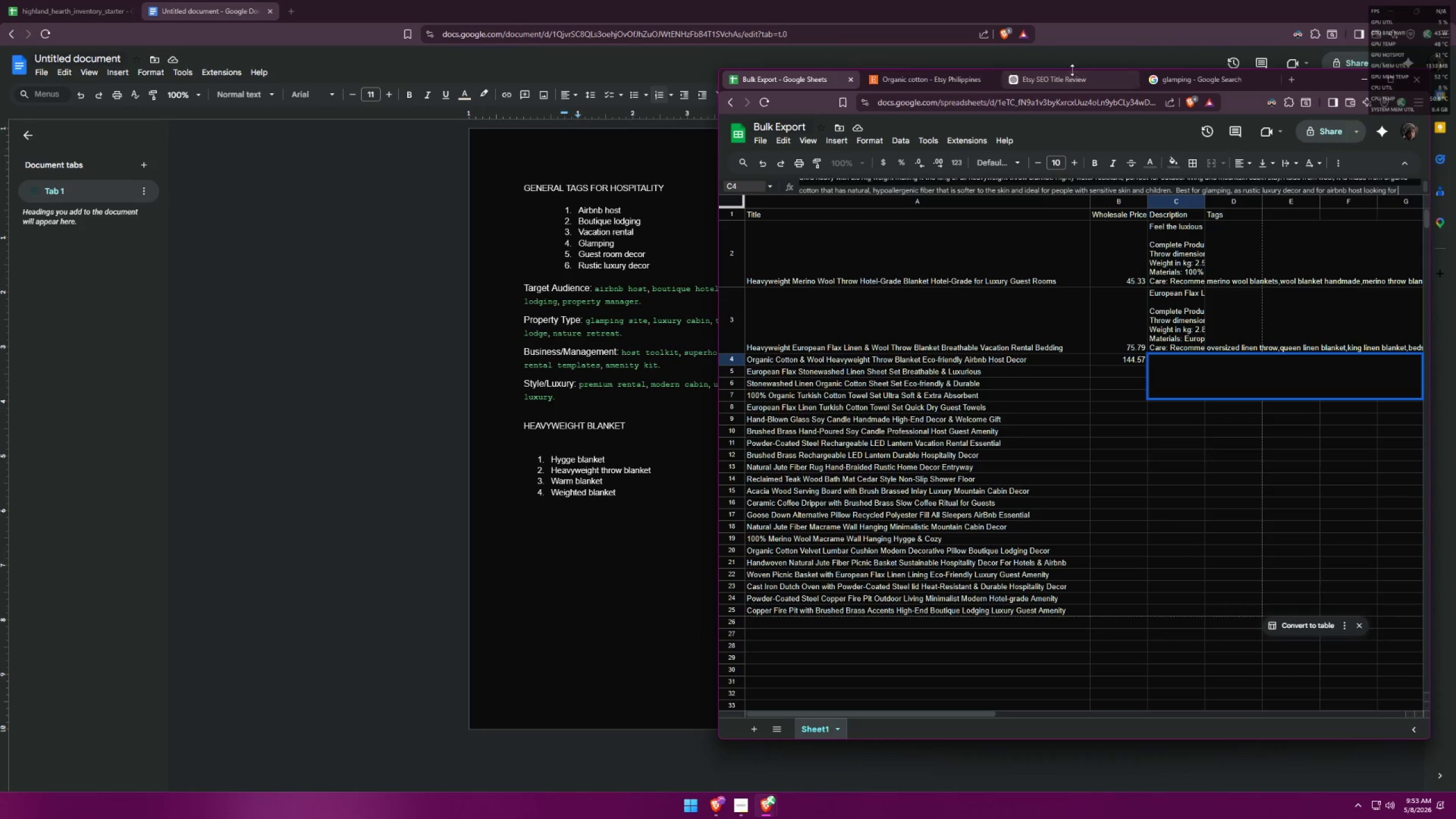 
left_click([1068, 79])
 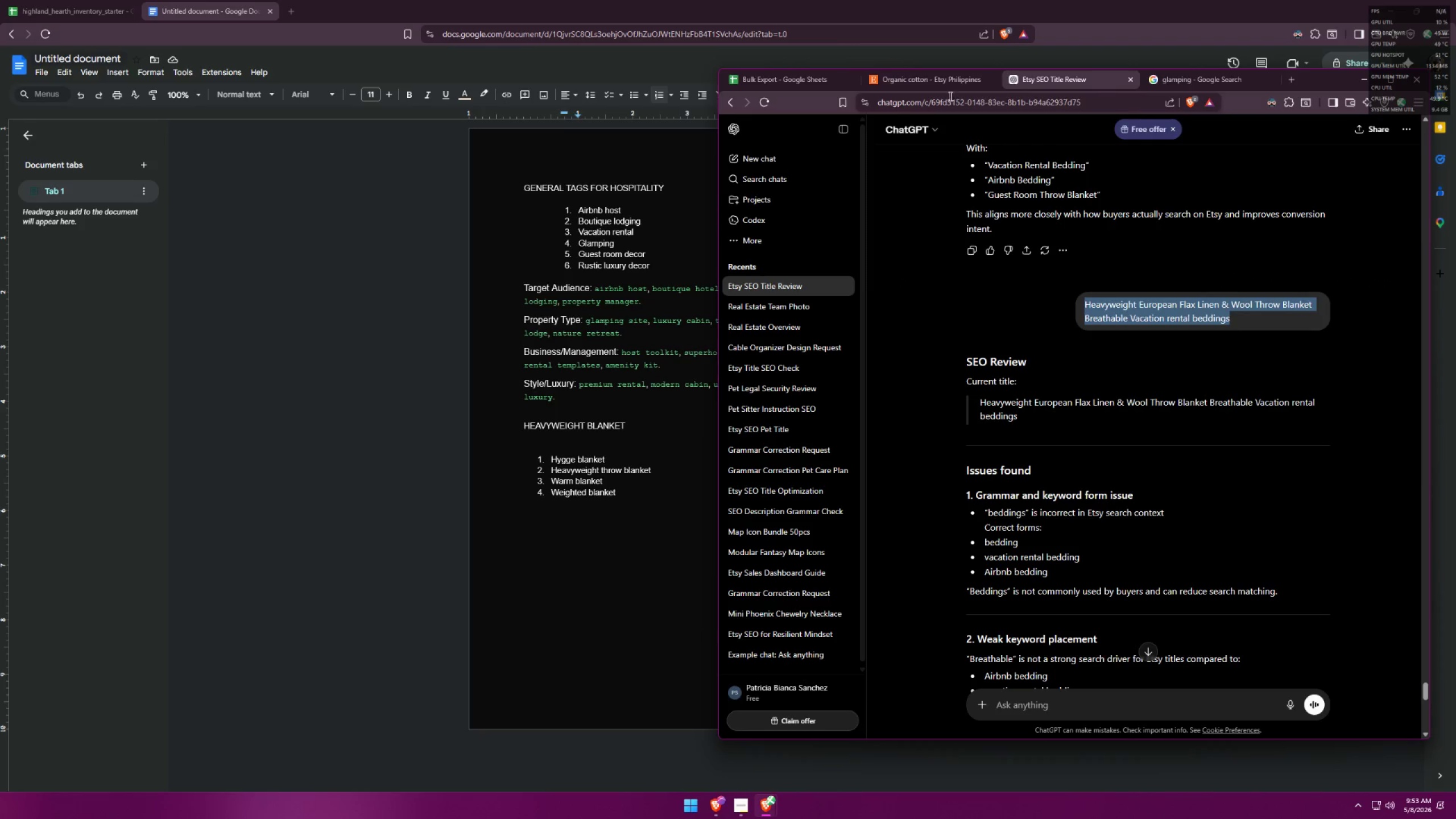 
left_click([944, 87])
 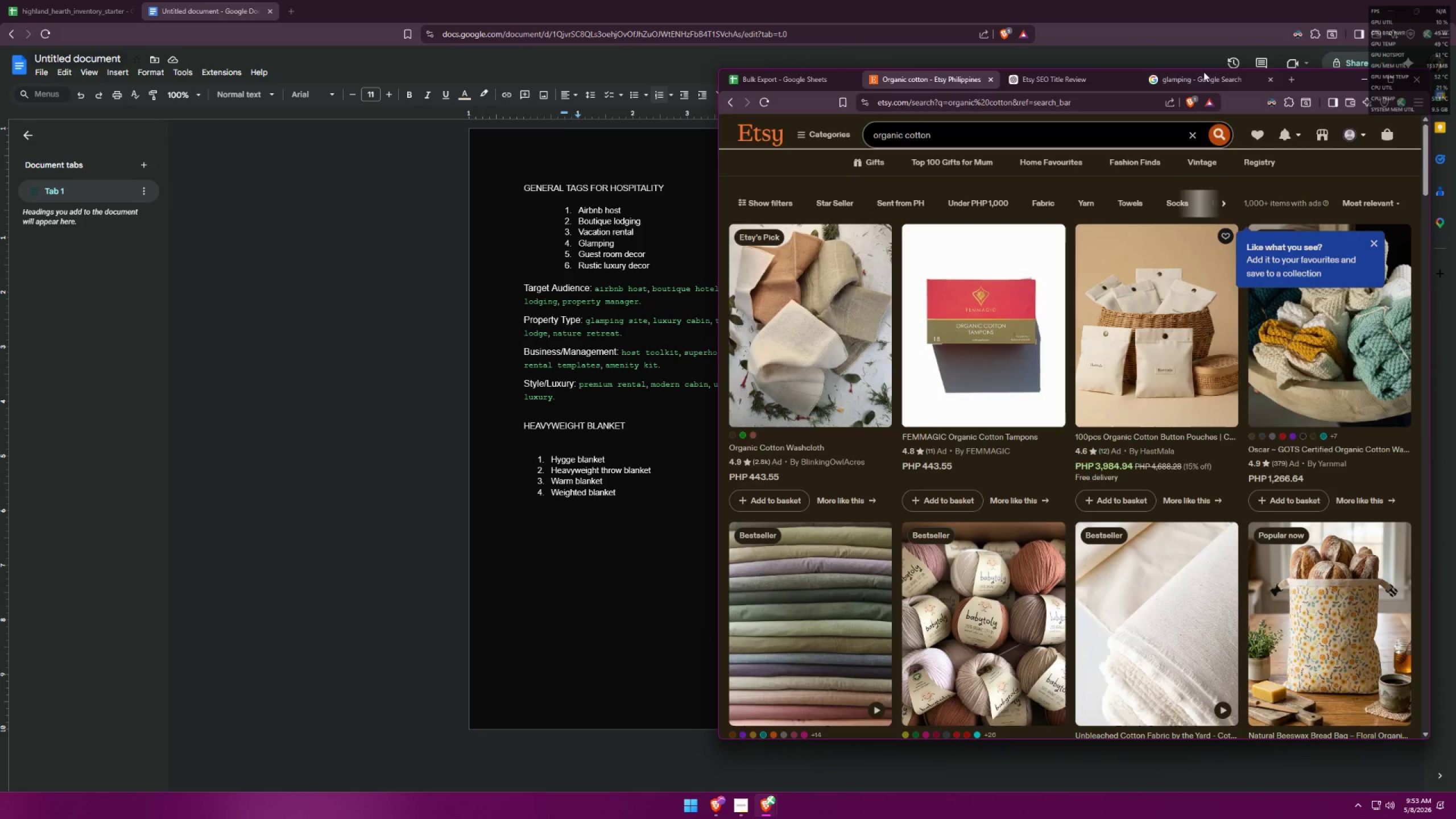 
mouse_move([1073, 175])
 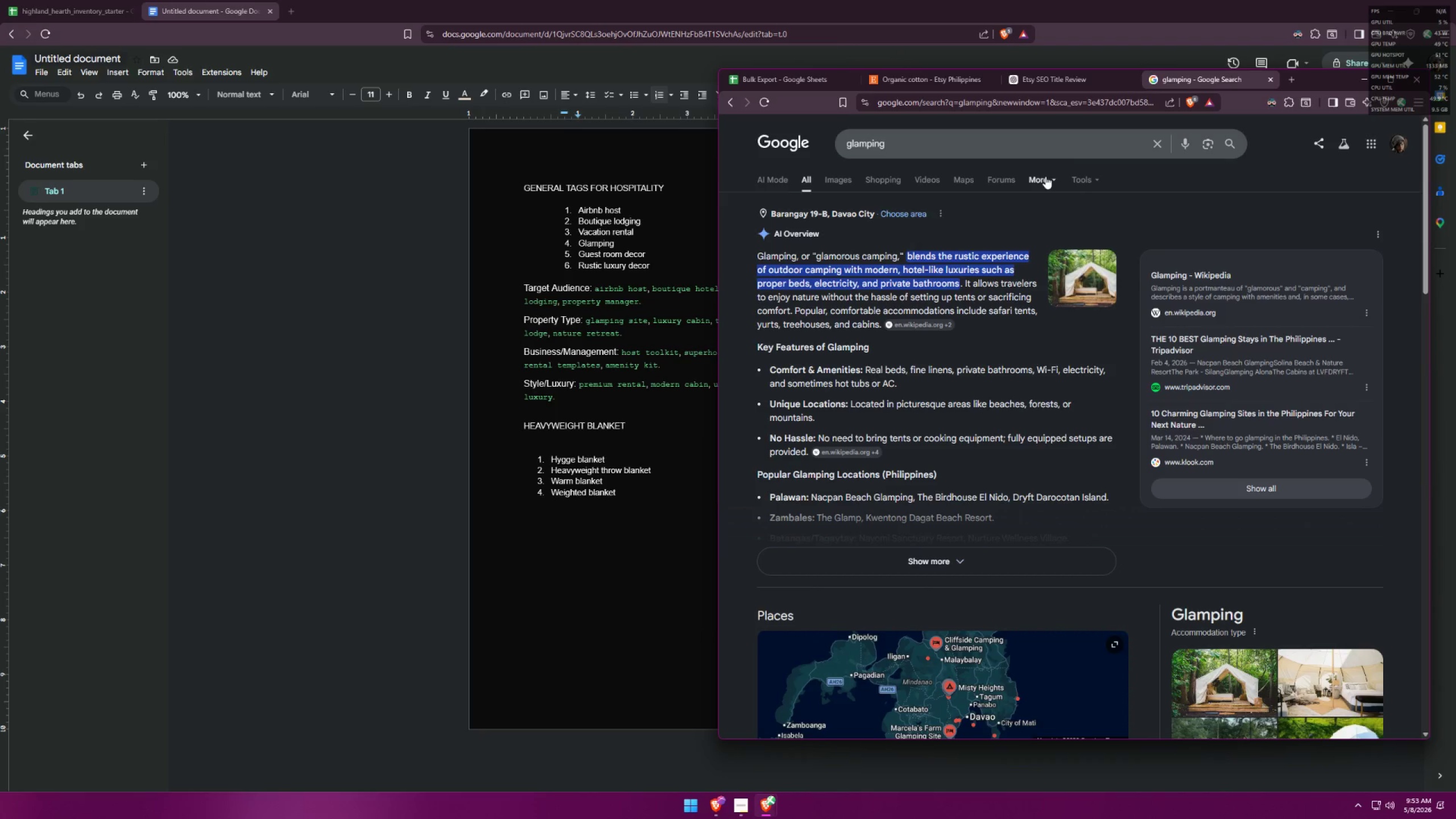 
wait(5.35)
 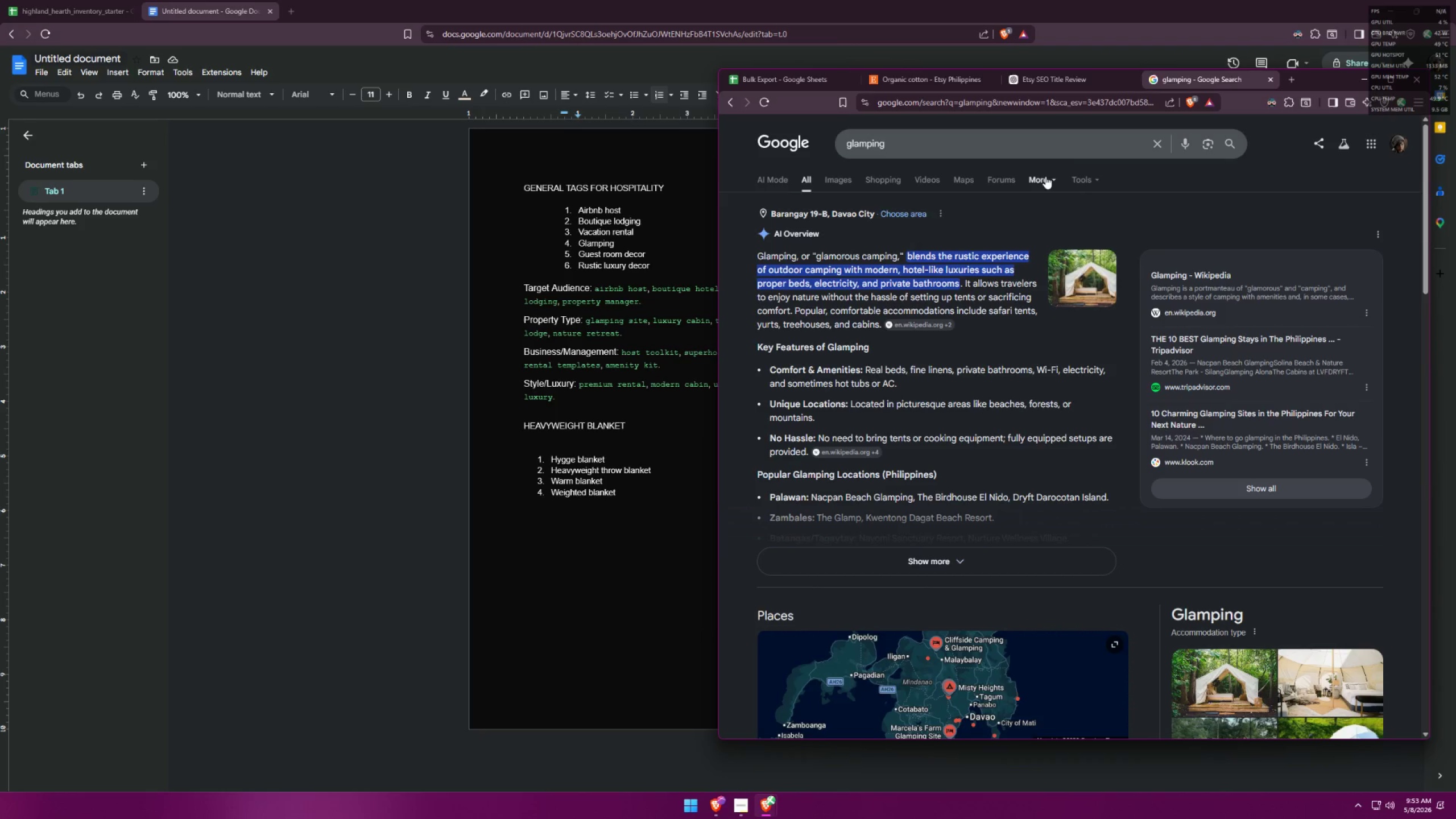 
left_click([809, 88])
 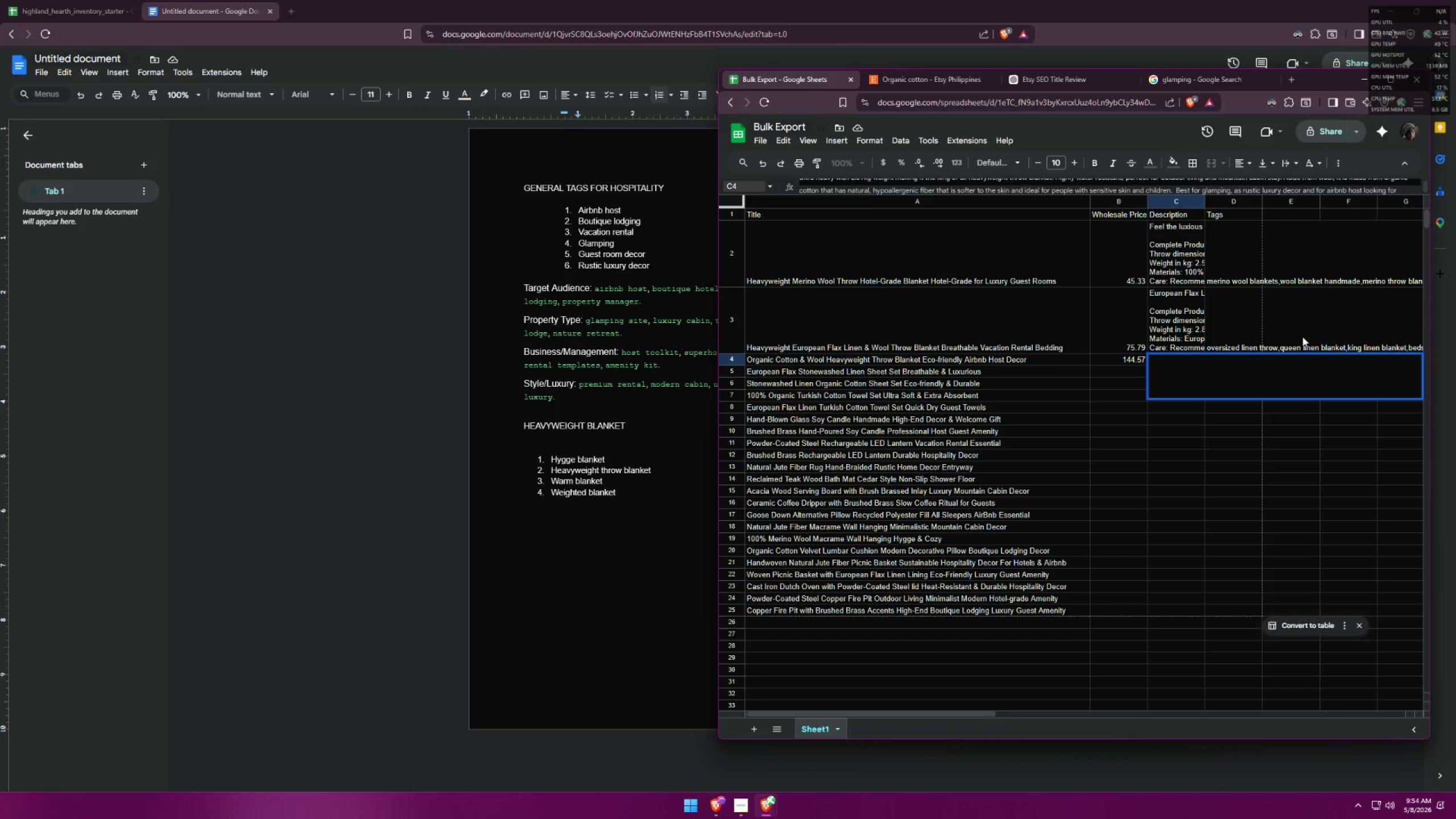 
type(cin)
key(Backspace)
key(Backspace)
type(omfro)
key(Backspace)
key(Backspace)
type(ort and amenity )
key(Backspace)
type(. )
 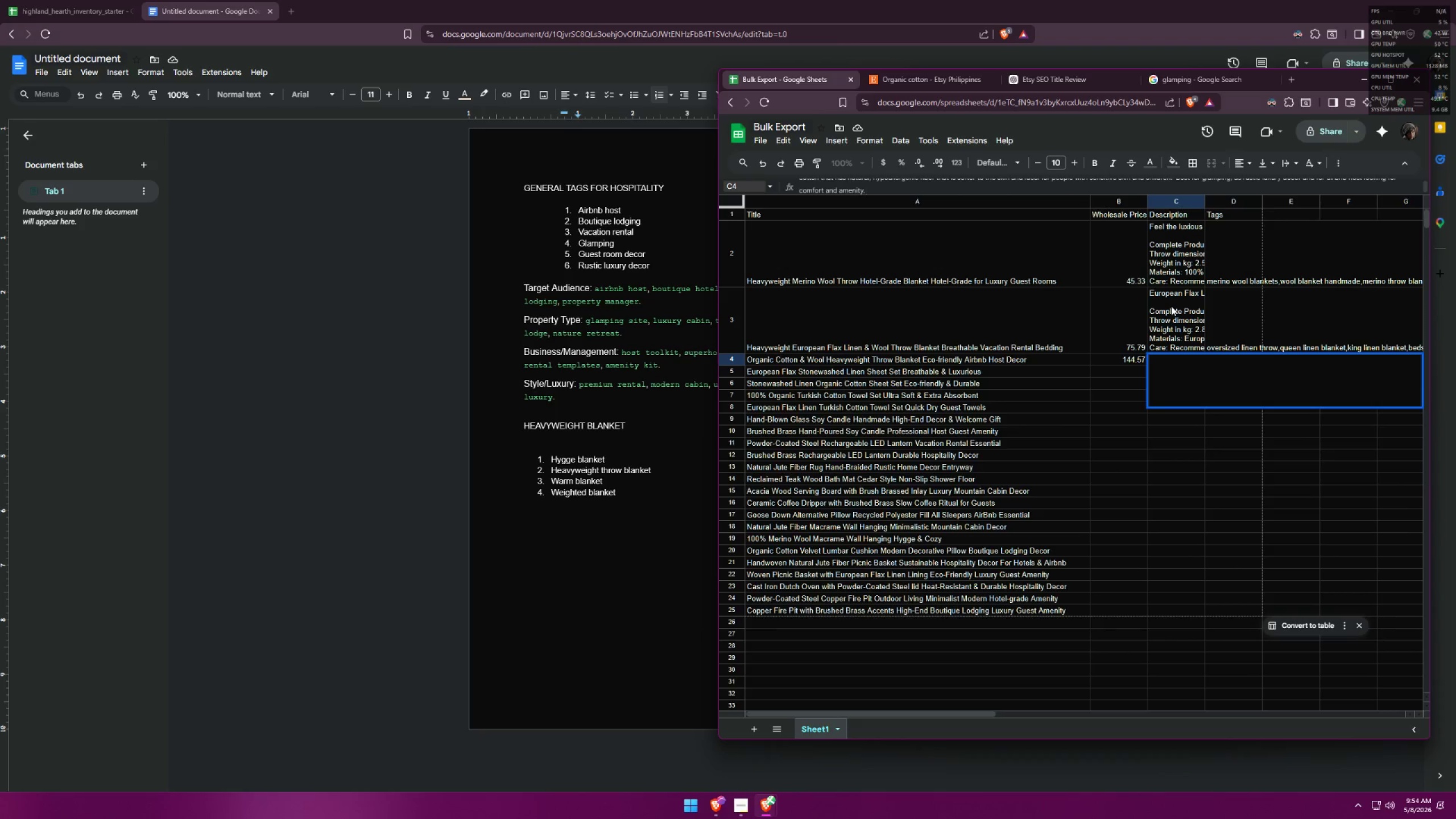 
left_click([1198, 76])
 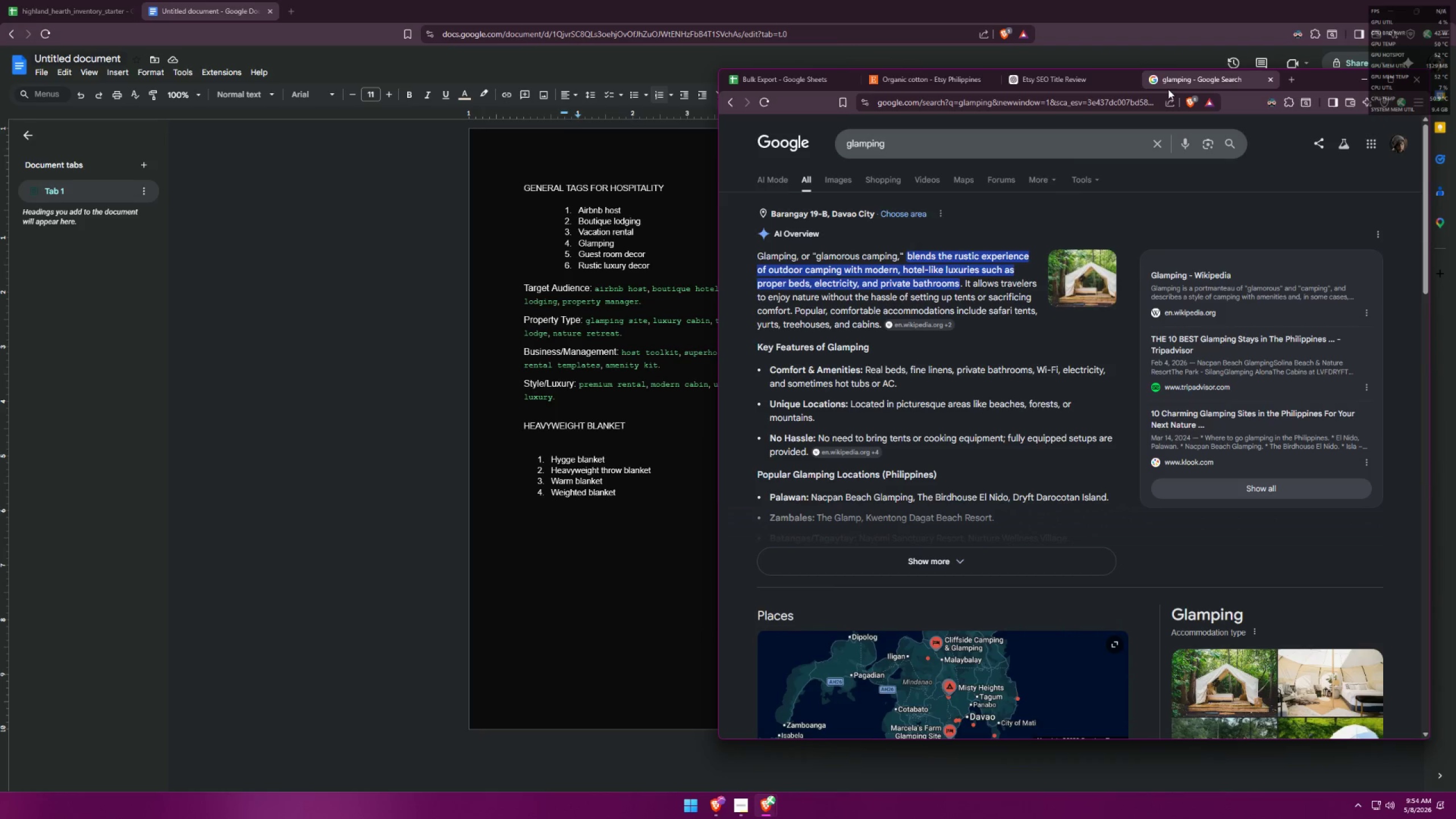 
wait(5.39)
 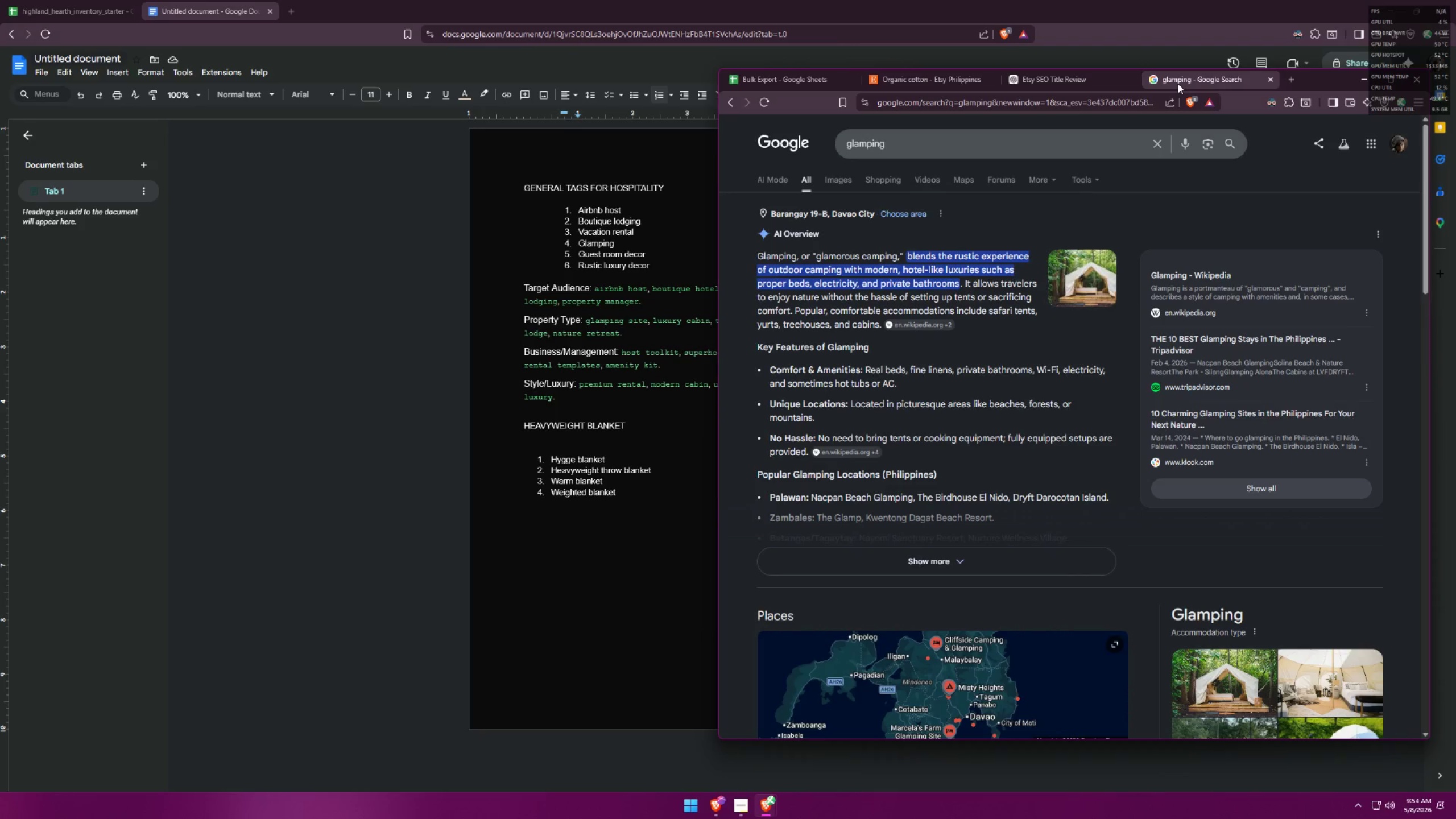 
left_click([779, 77])
 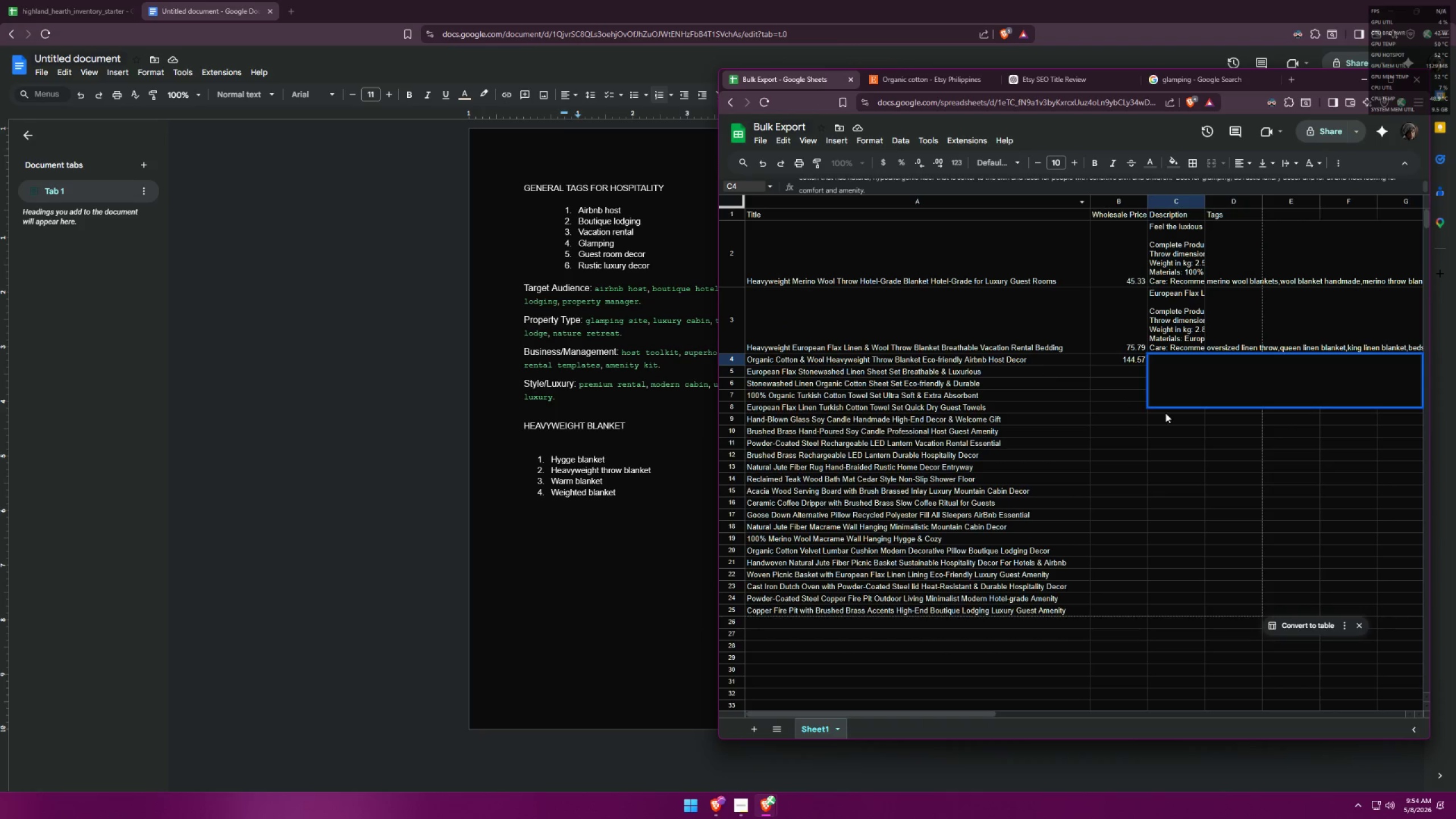 
left_click([1171, 427])
 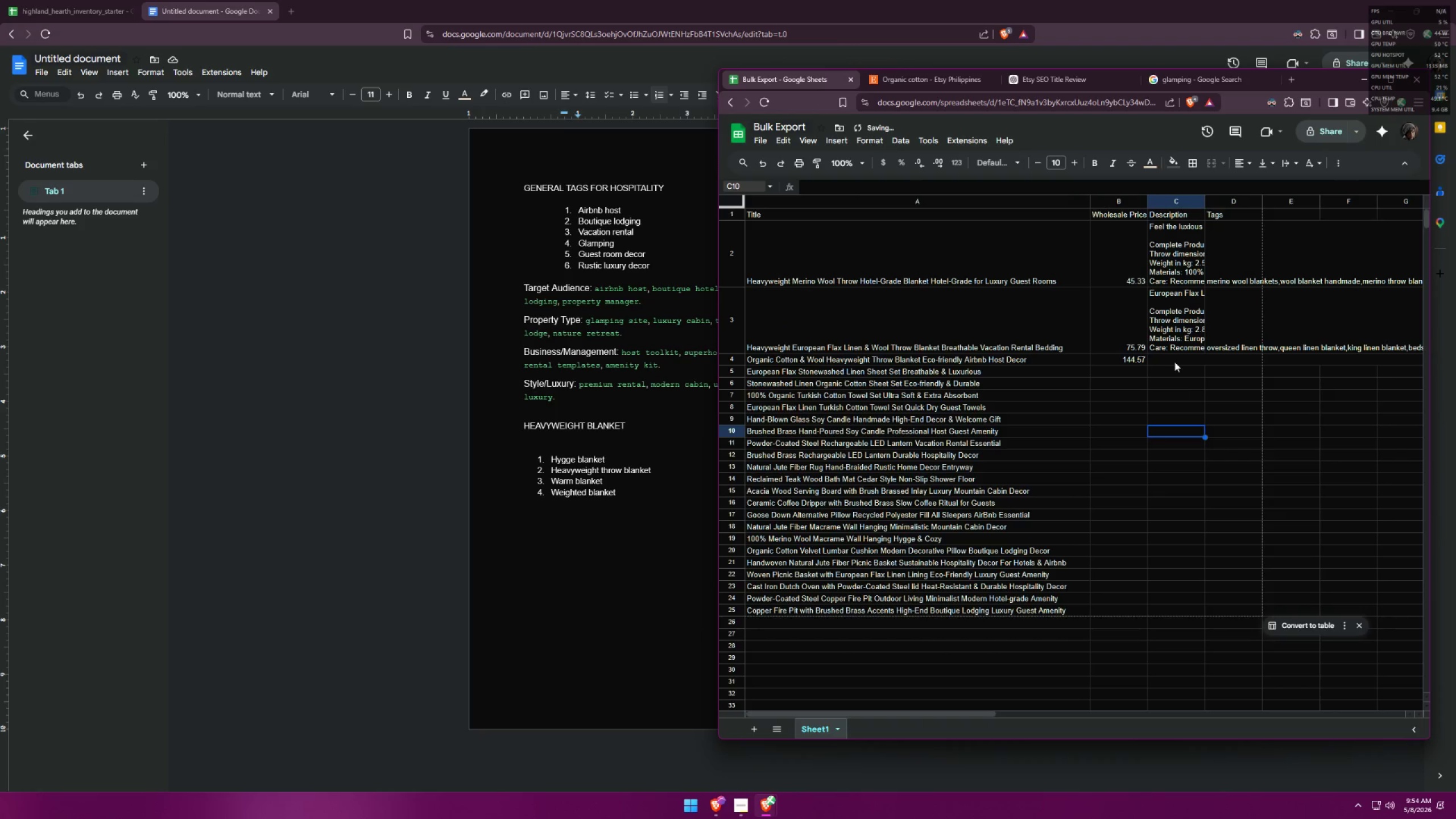 
left_click([1174, 361])
 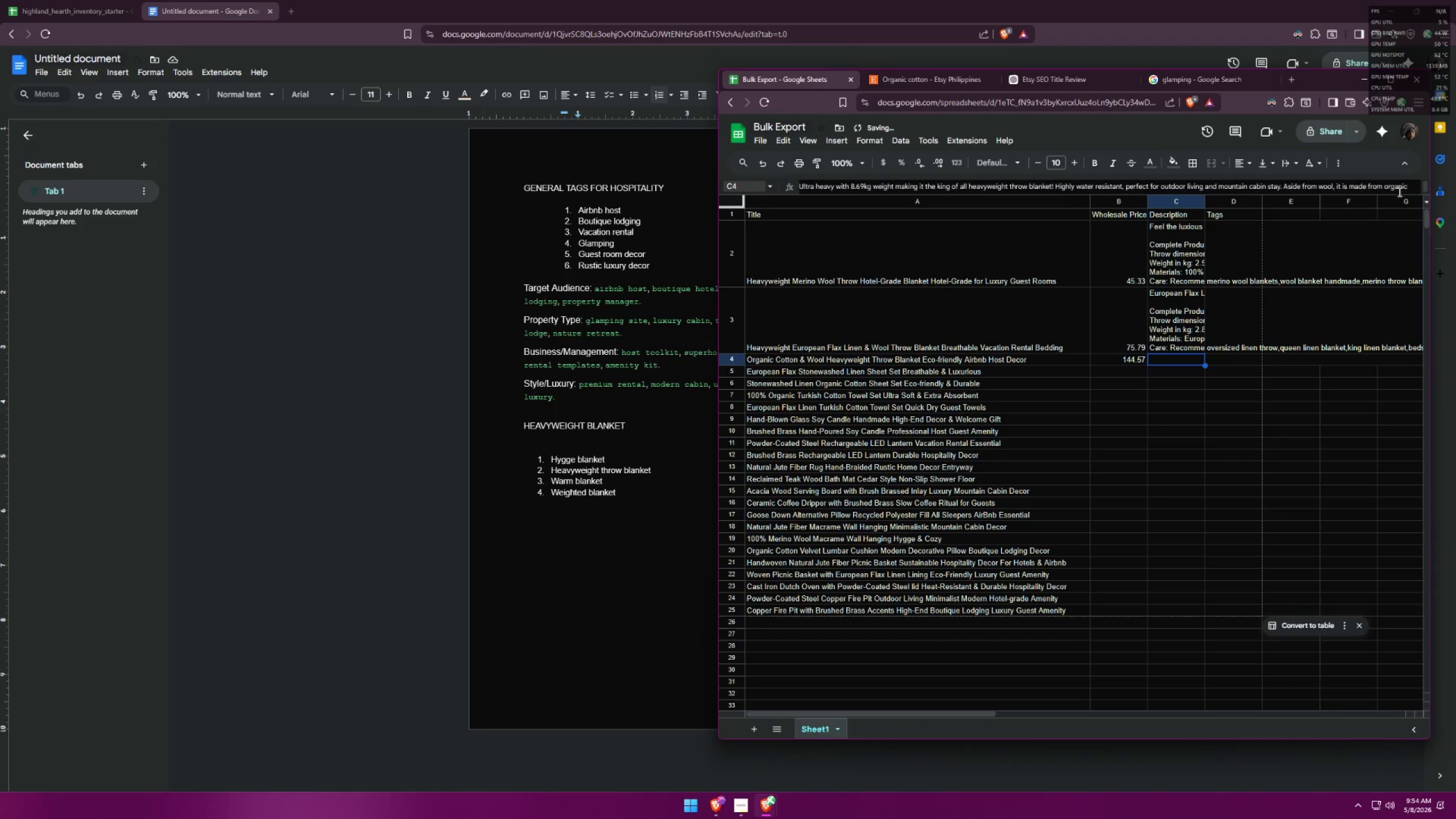 
left_click([1399, 188])
 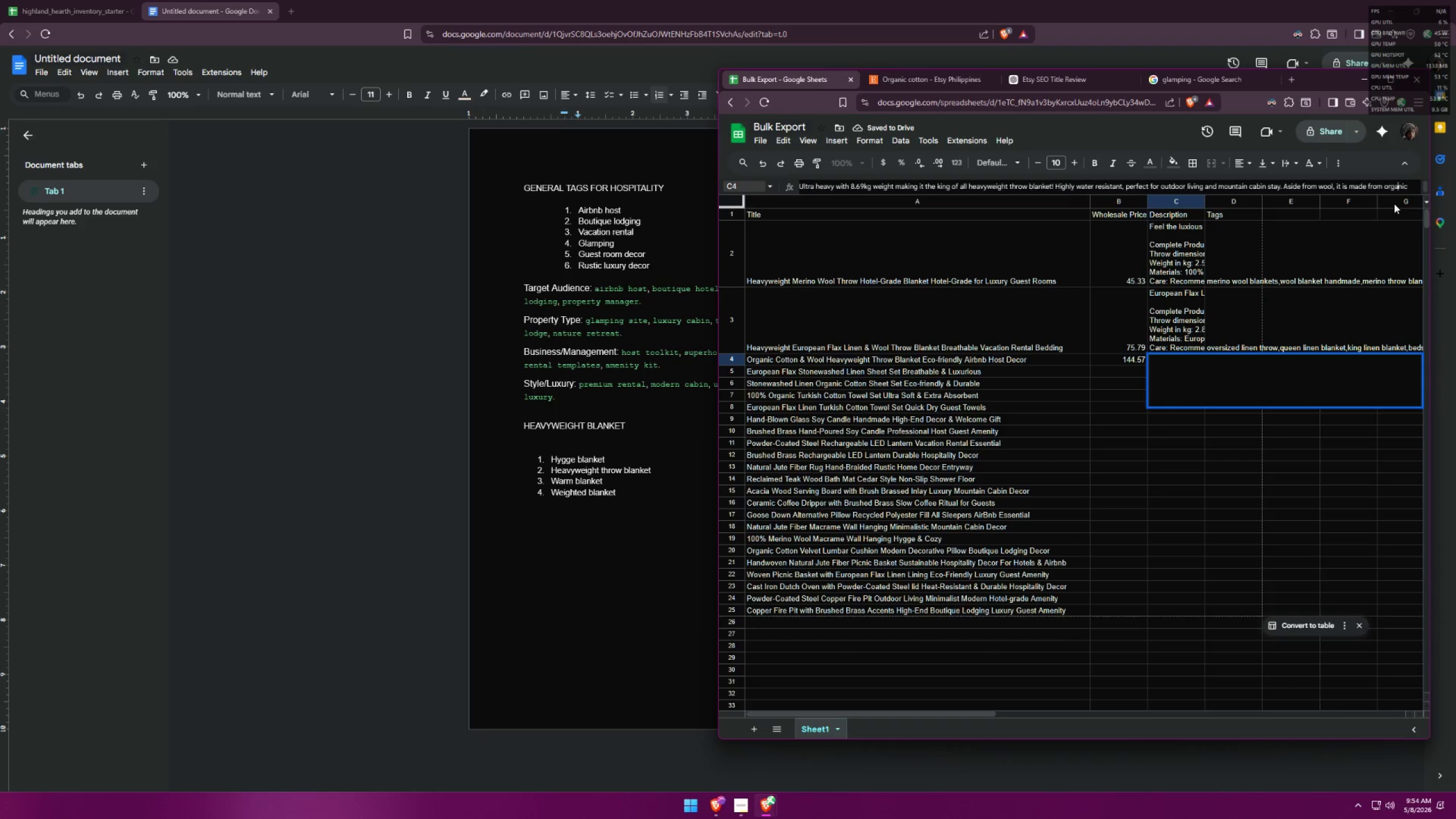 
key(ArrowDown)
 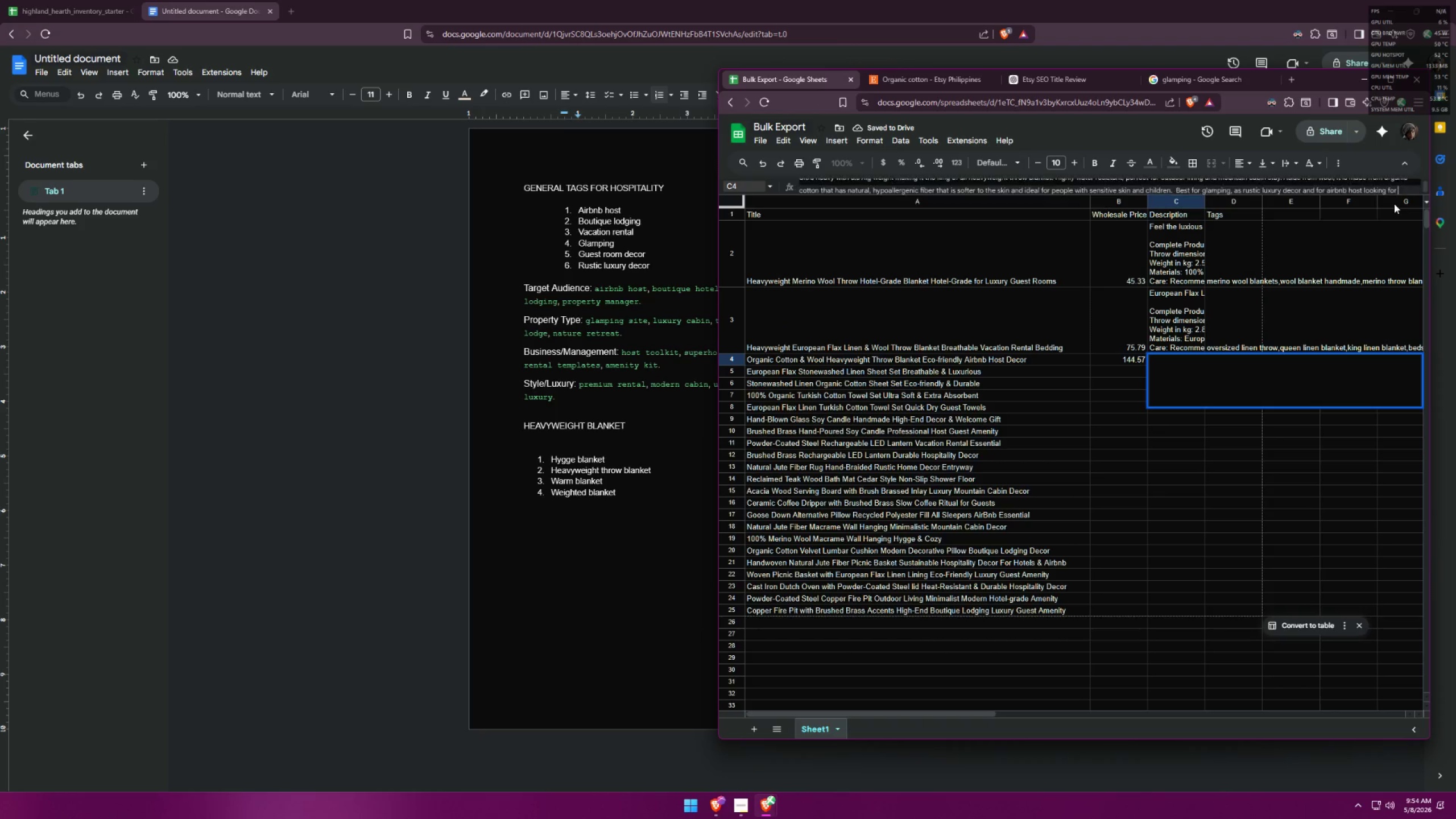 
key(ArrowDown)
 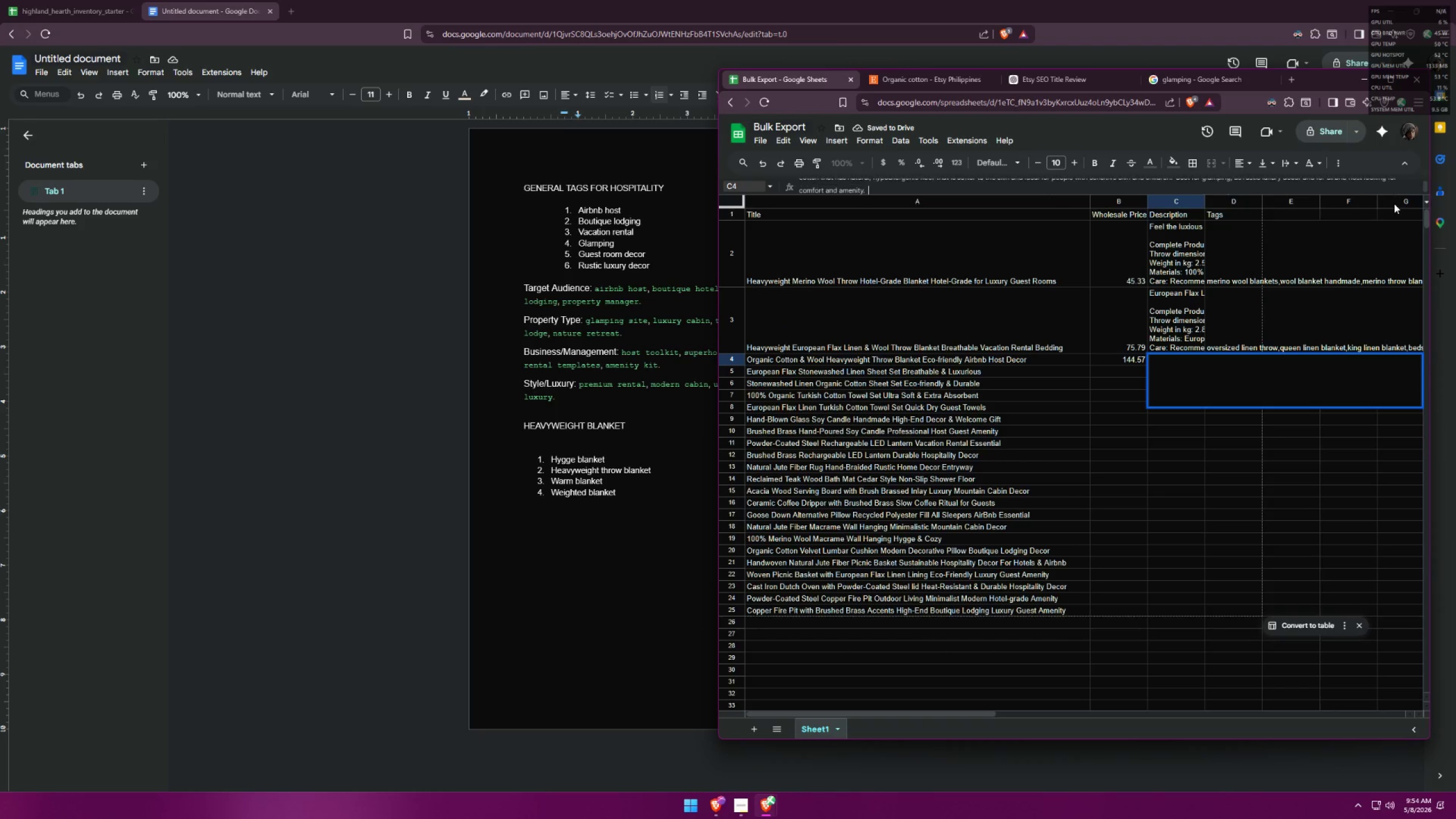 
key(ArrowDown)
 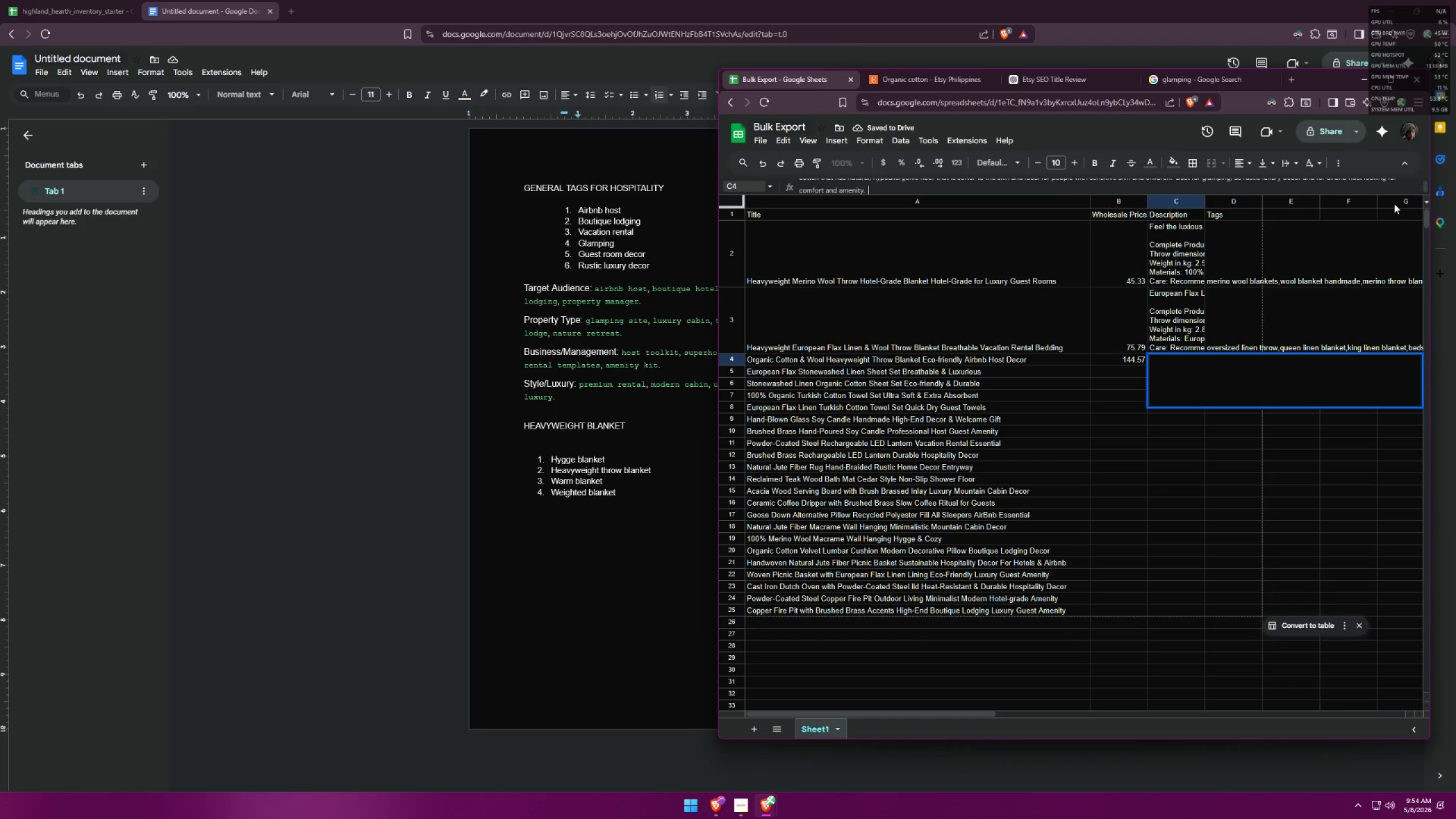 
key(ArrowDown)
 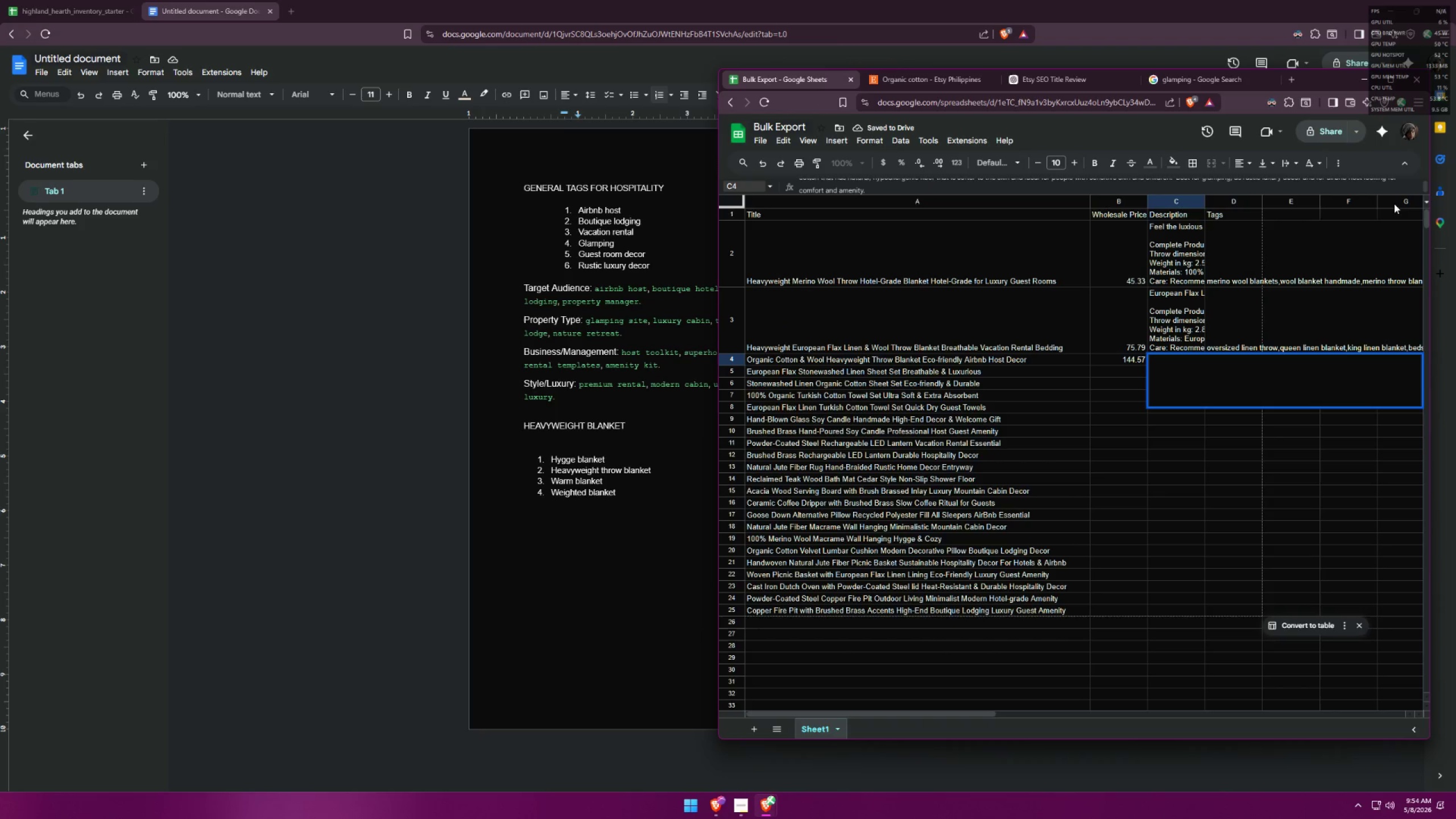 
key(Control+Enter)
 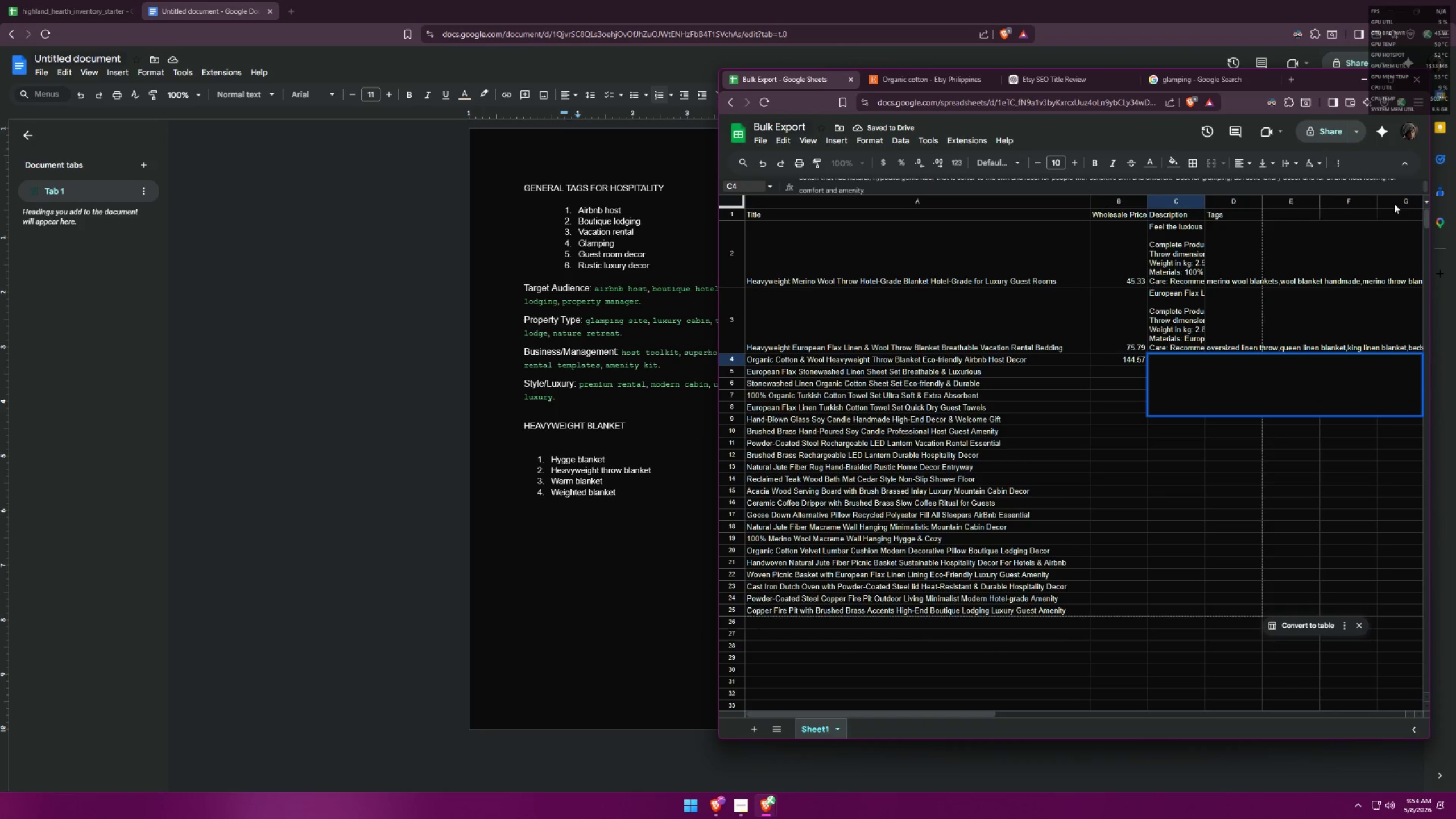 
key(ArrowDown)
 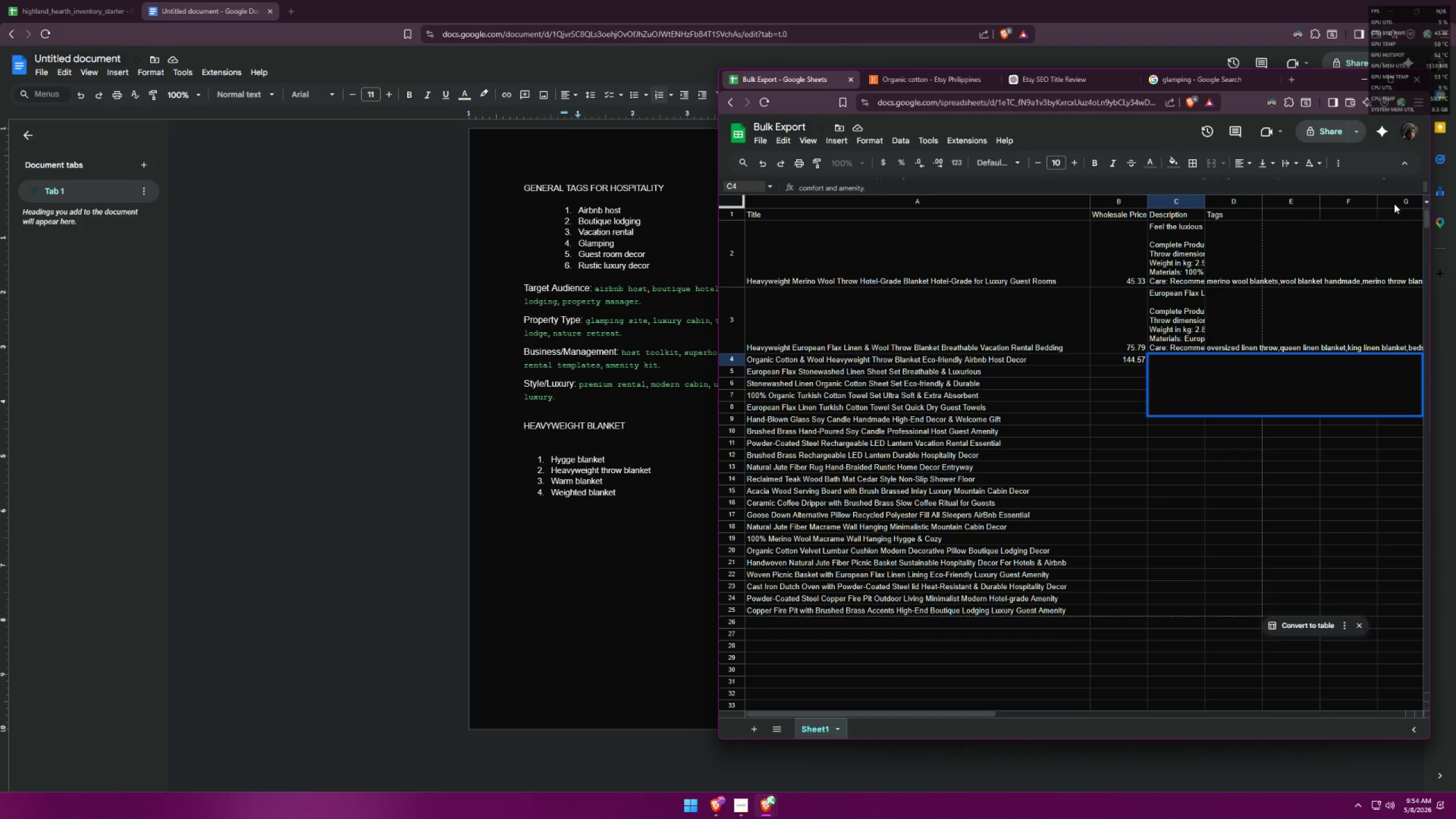 
key(ArrowDown)
 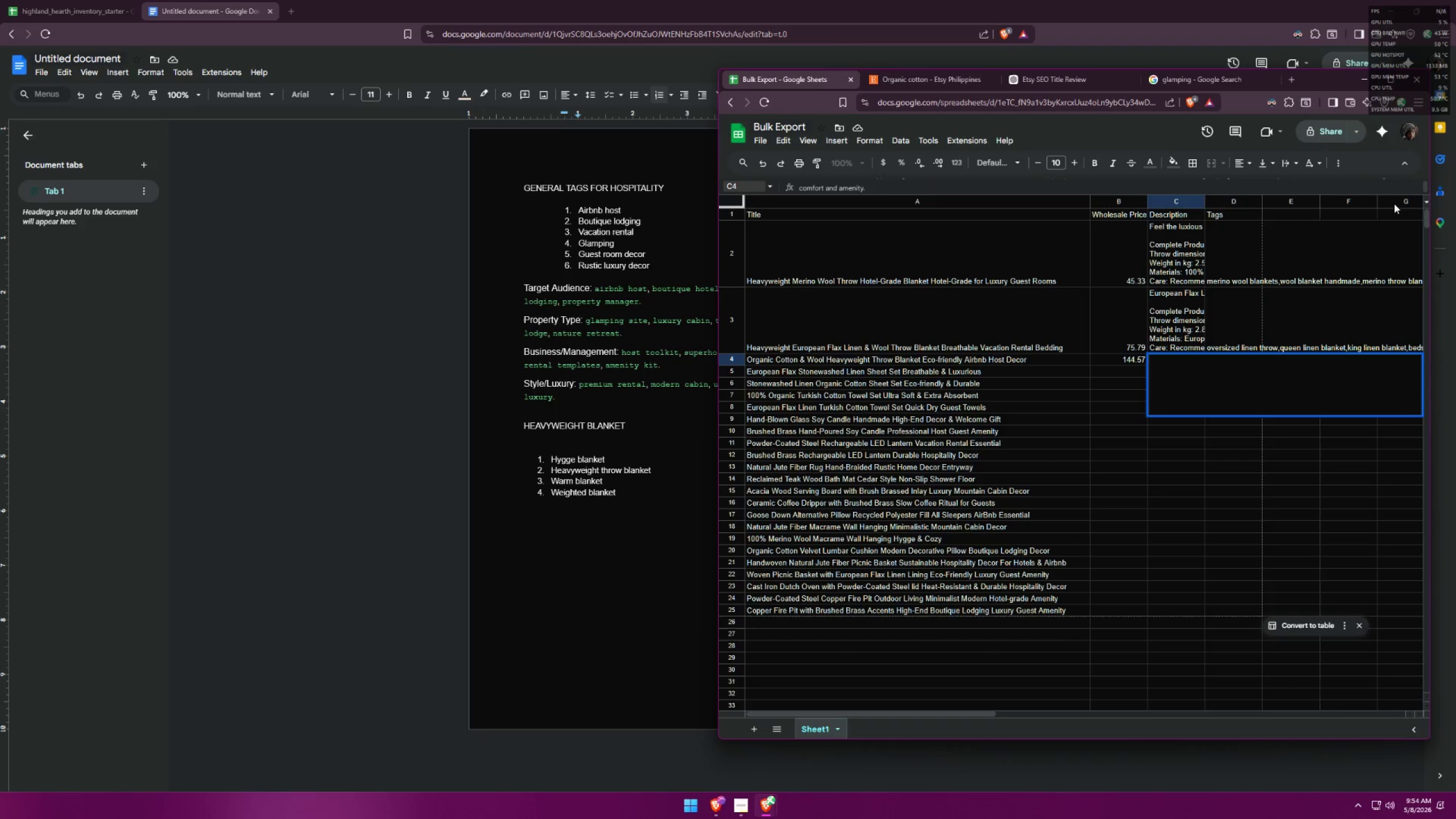 
key(ArrowDown)
 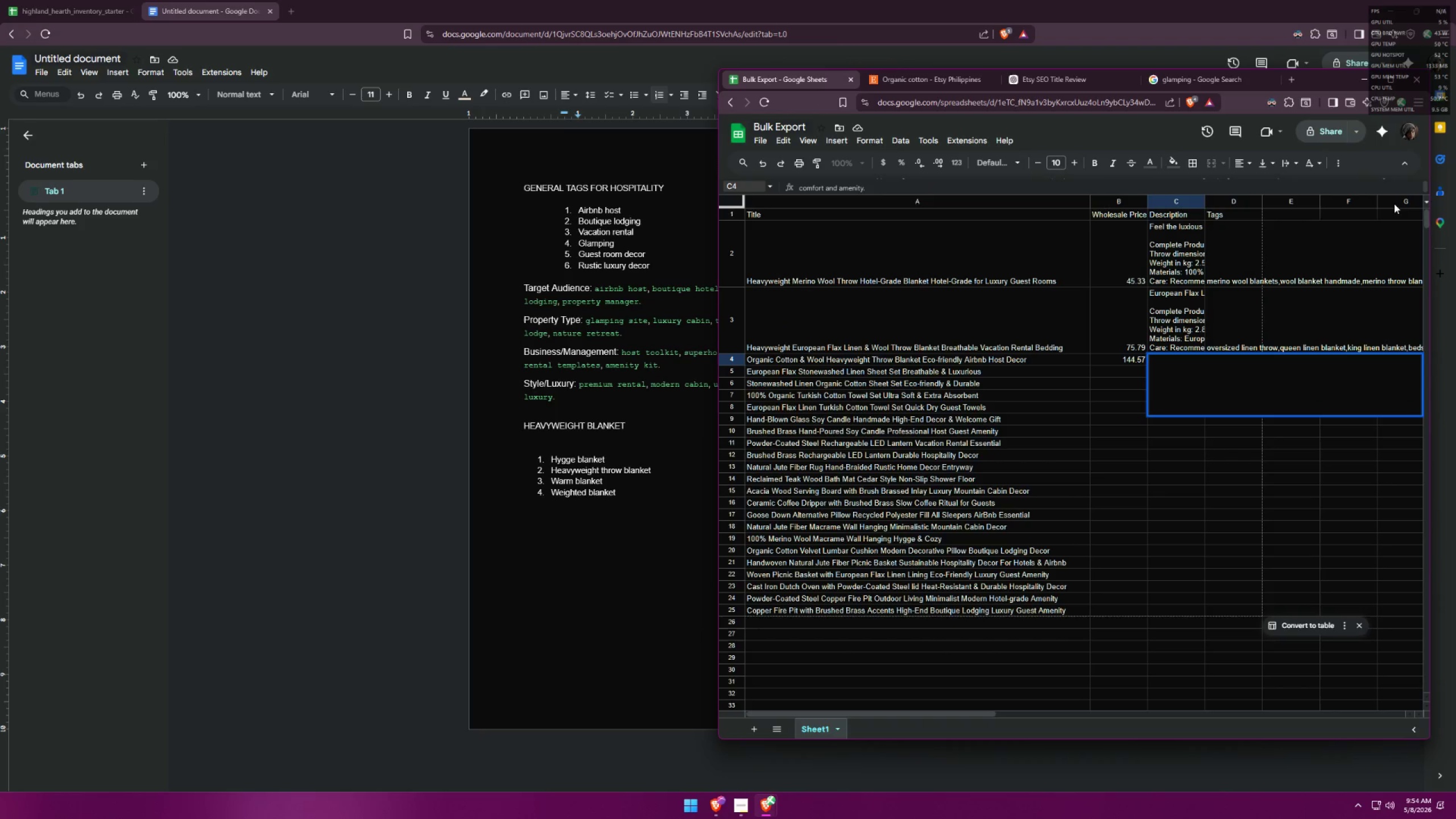 
key(ArrowDown)
 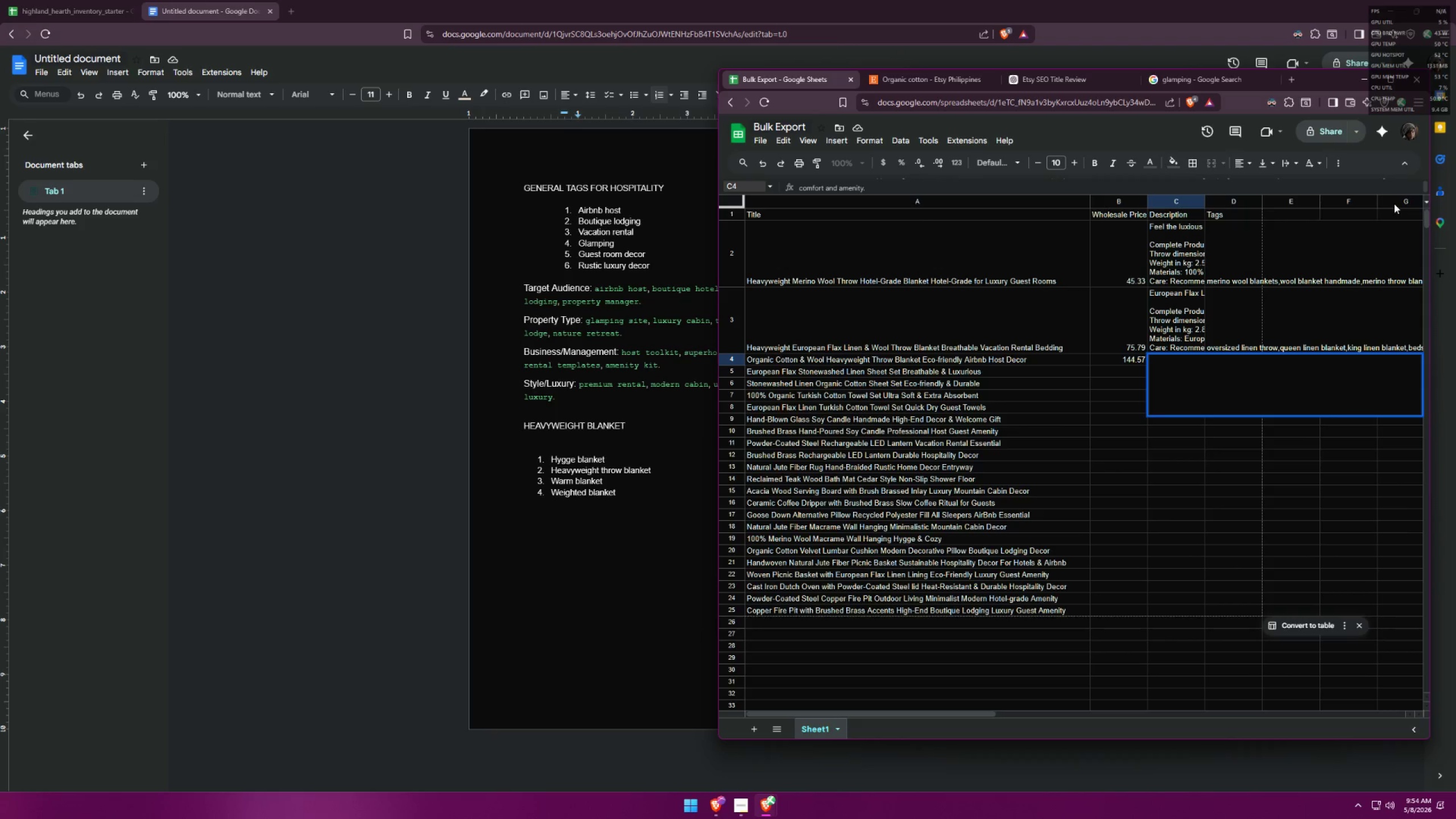 
key(Shift+C)
 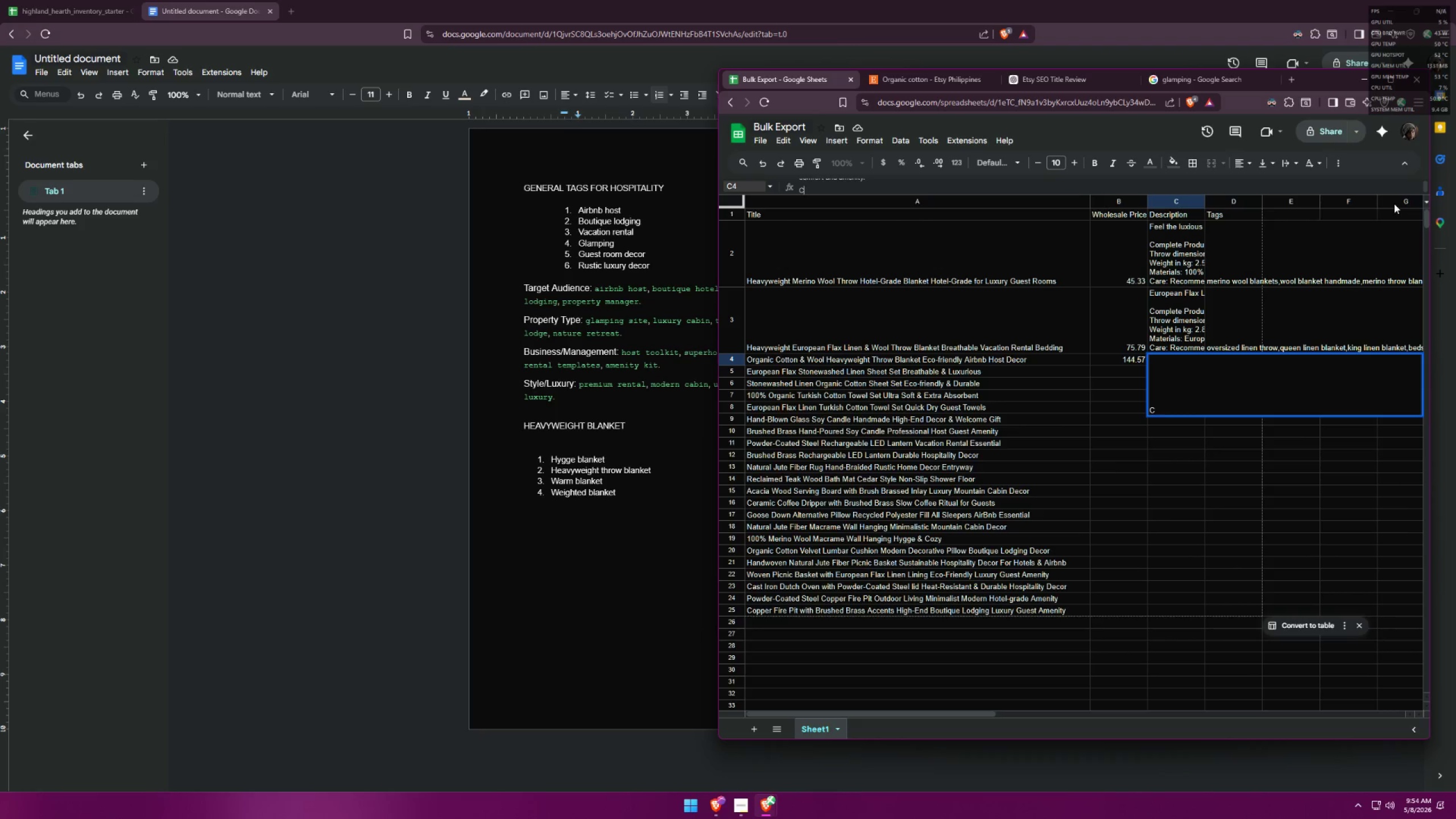 
key(Backspace)
 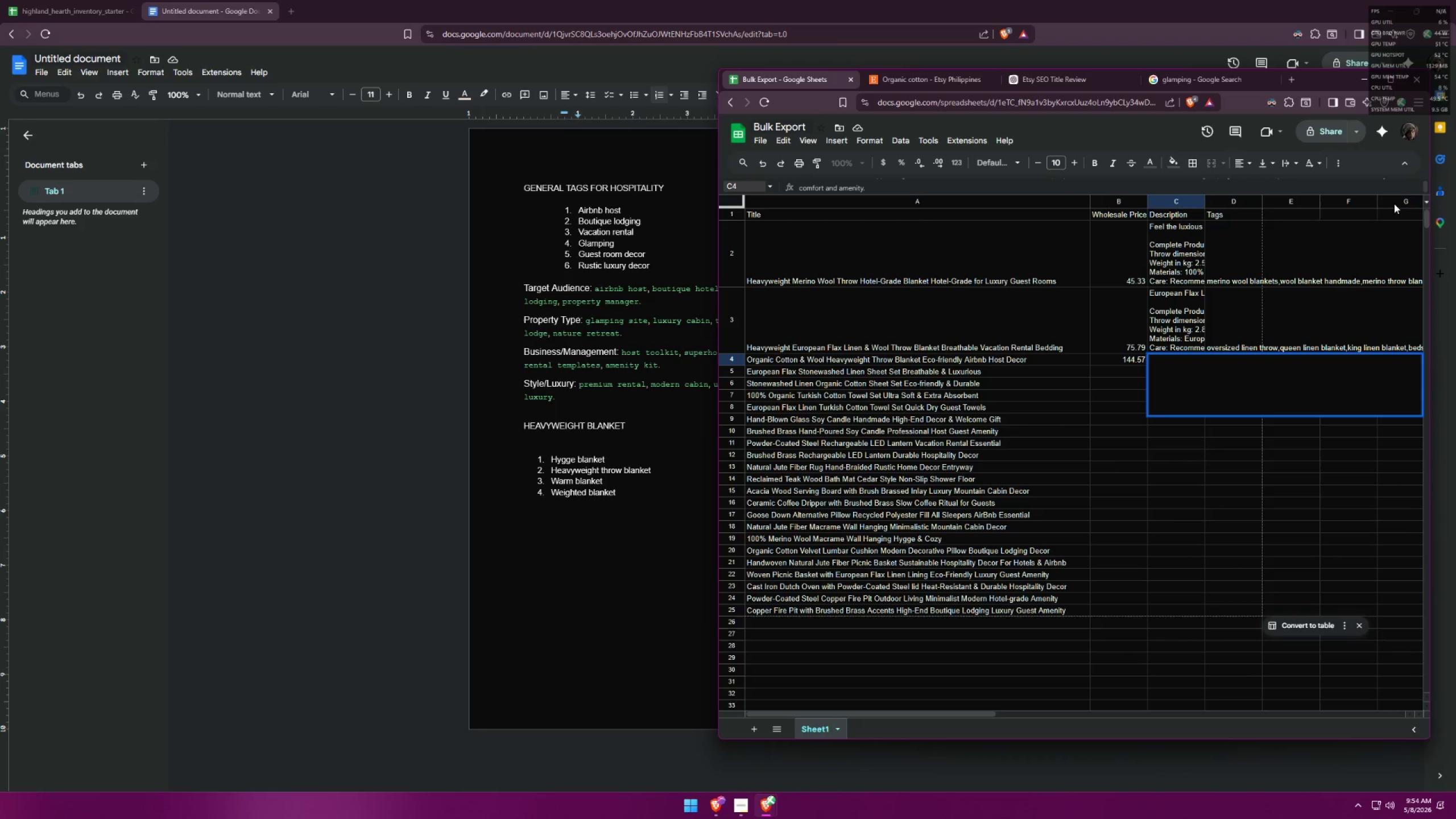 
key(Control+Enter)
 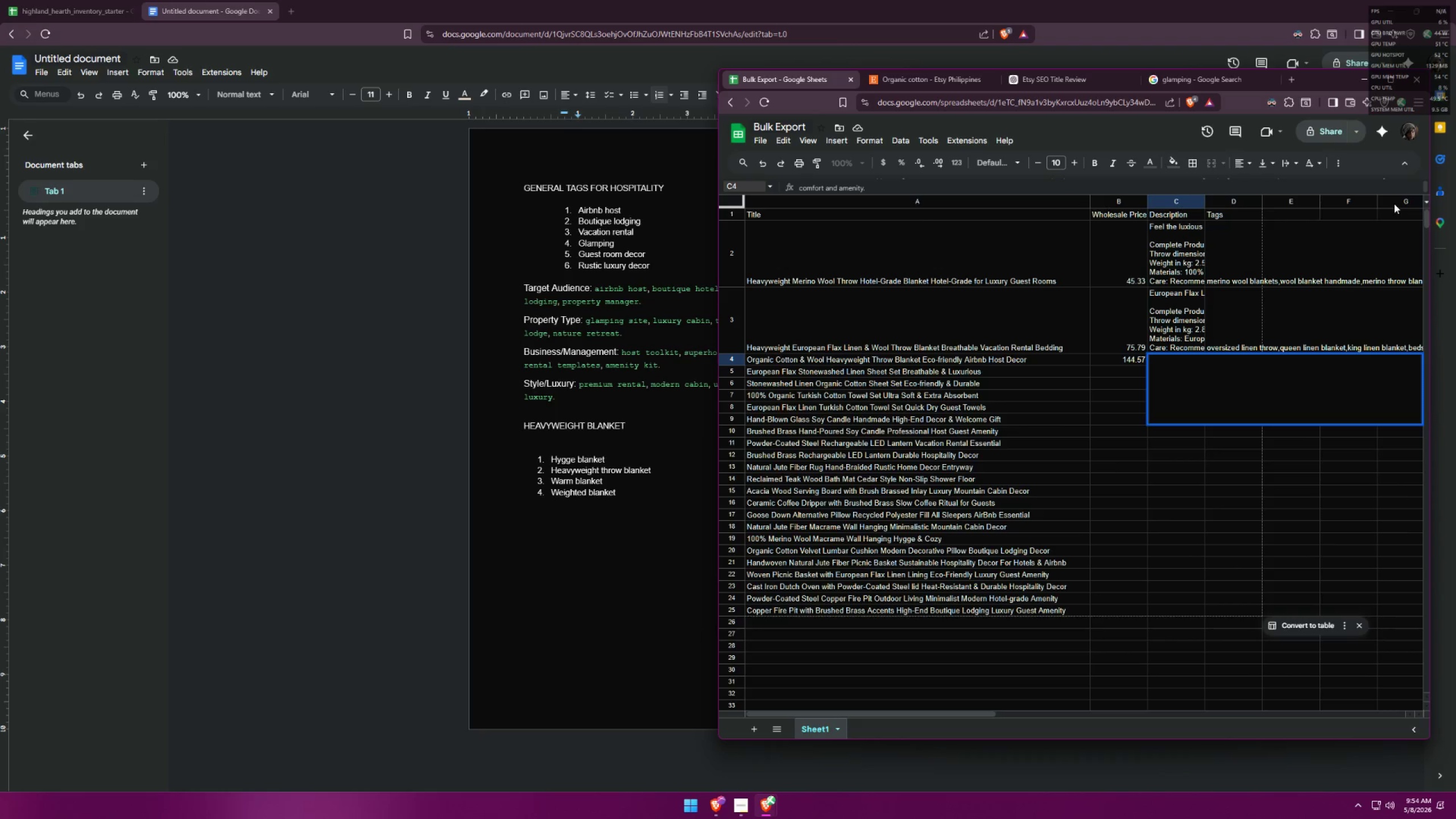 
type(Complete Prdouc)
key(Backspace)
key(Backspace)
key(Backspace)
key(Backspace)
key(Backspace)
type(or)
key(Backspace)
key(Backspace)
type(roduct deta)
key(Backspace)
key(Backspace)
key(Backspace)
key(Backspace)
type(Detail:)
 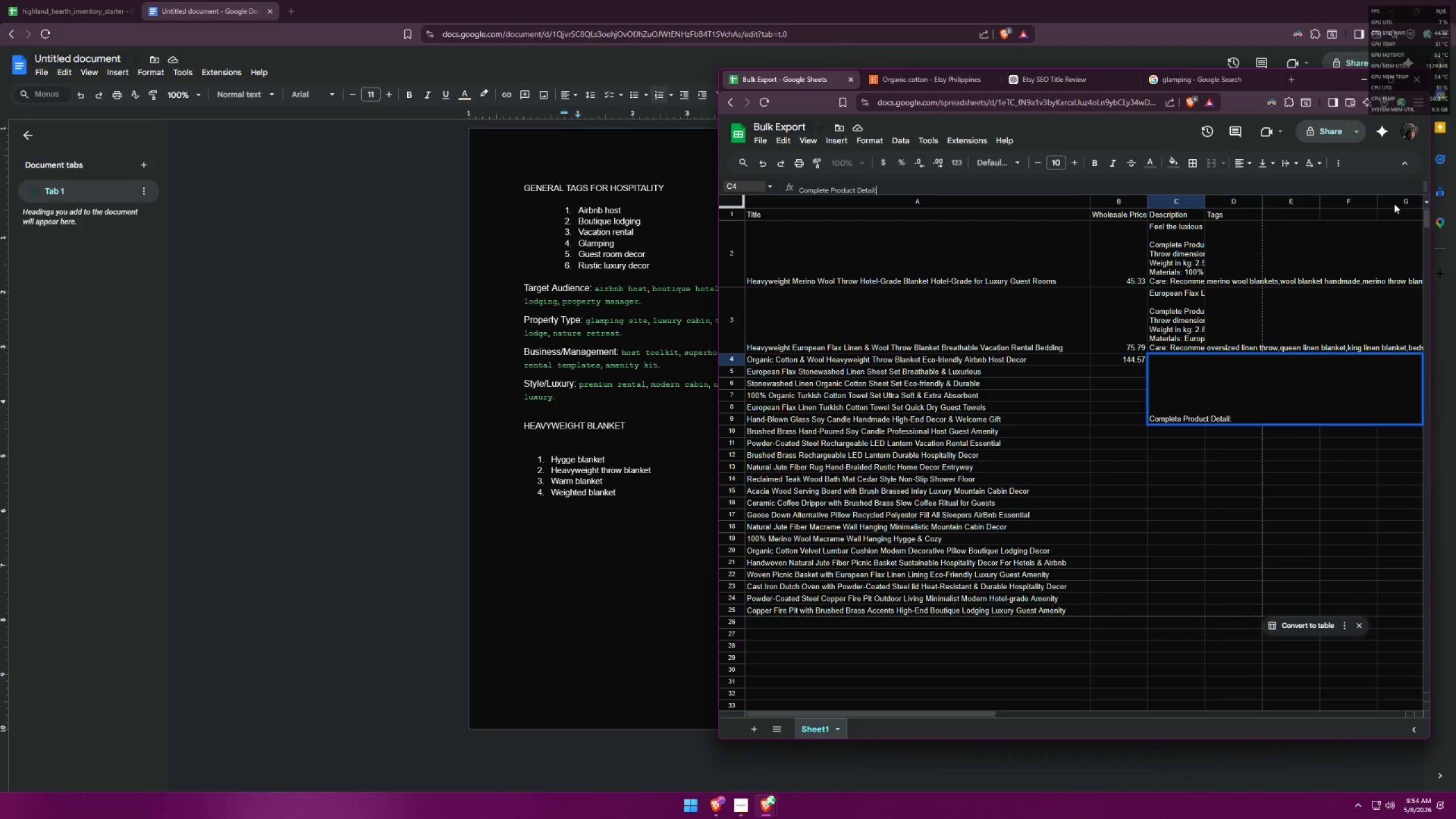 
 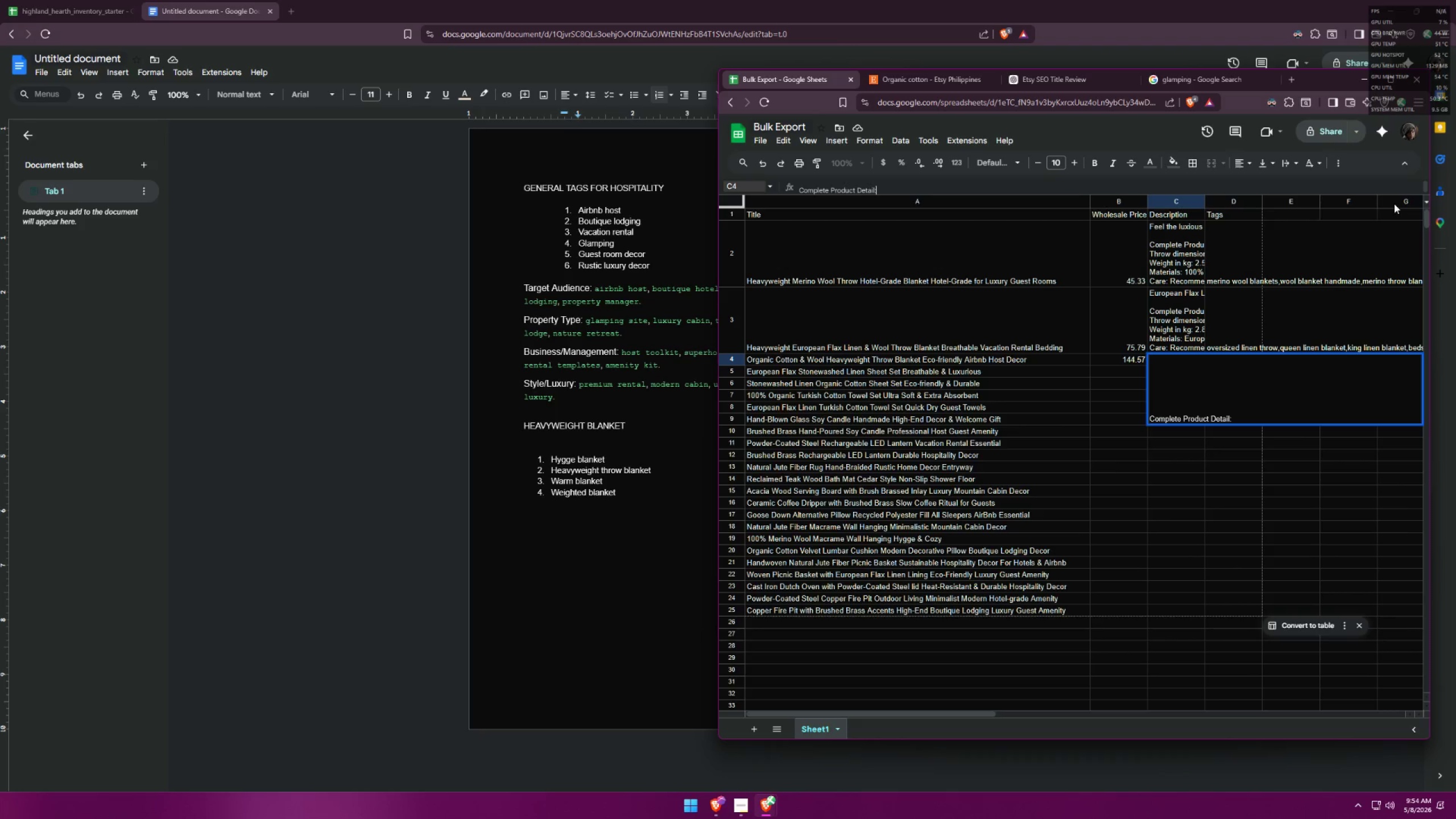 
key(Control+ControlLeft)
 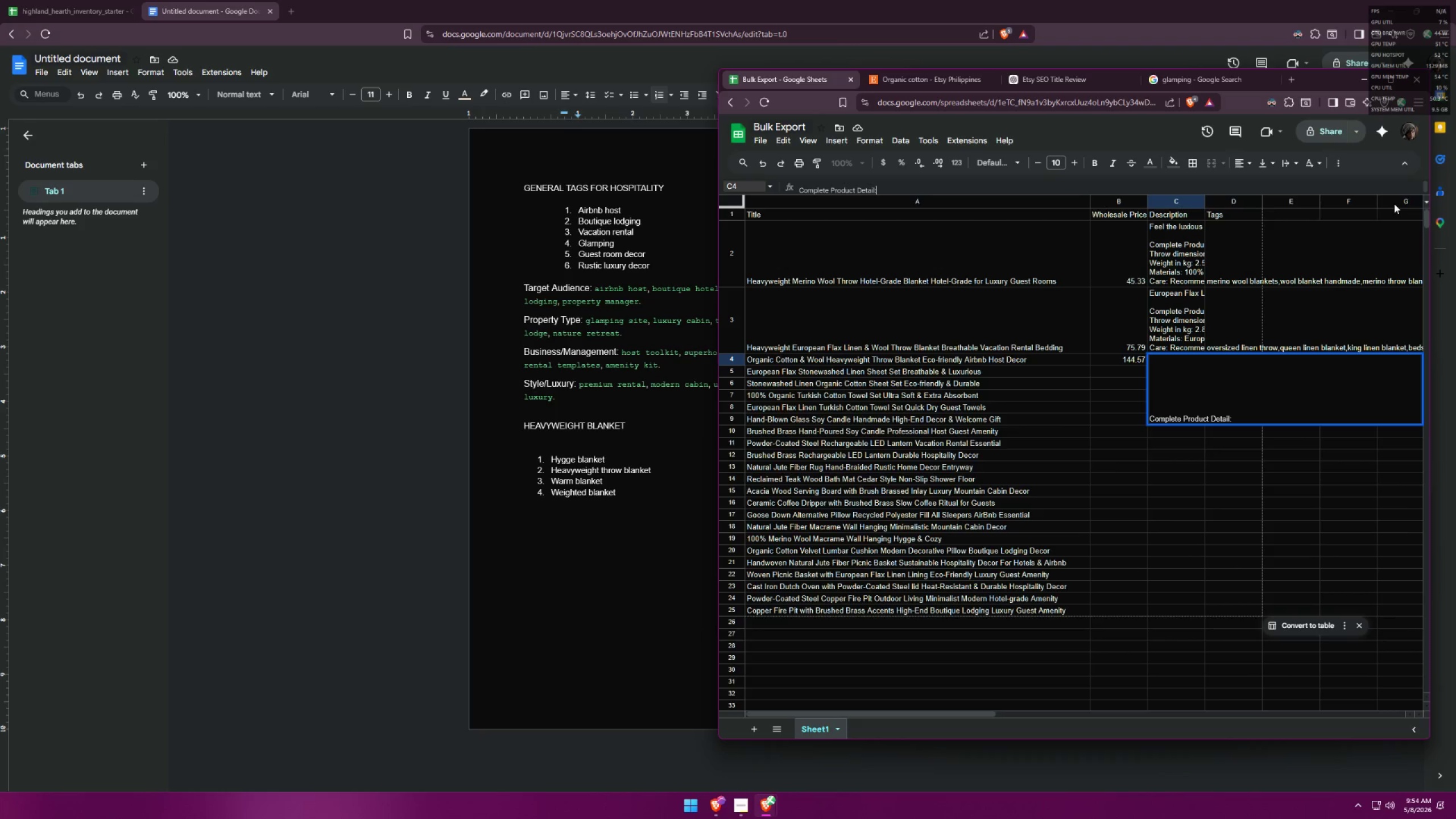 
key(Control+Enter)
 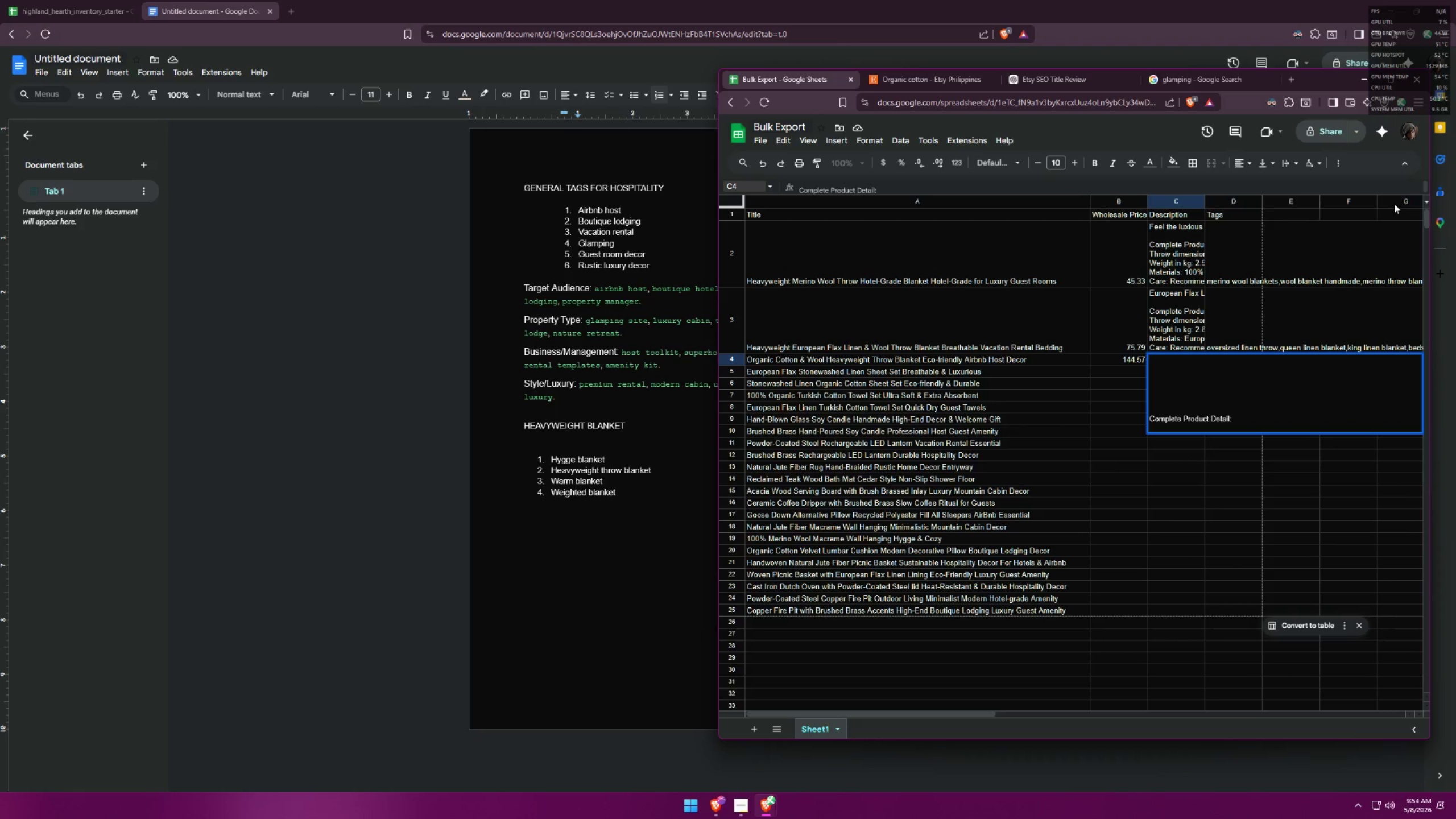 
type(O)
key(Backspace)
type(P)
key(Backspace)
type(Throw dimensions: )
key(Backspace)
key(Backspace)
type( in cm: )
 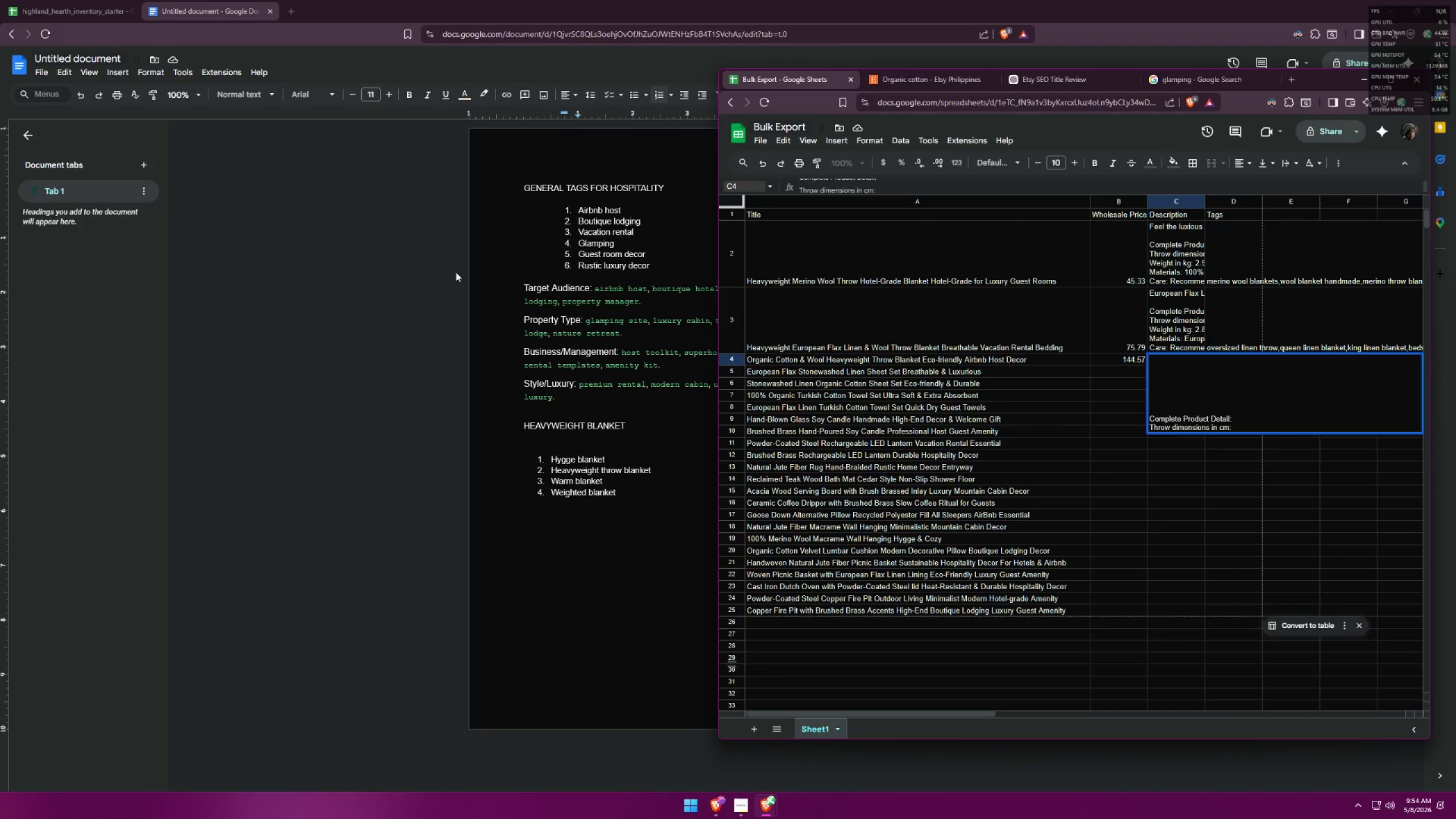 
left_click([44, 0])
 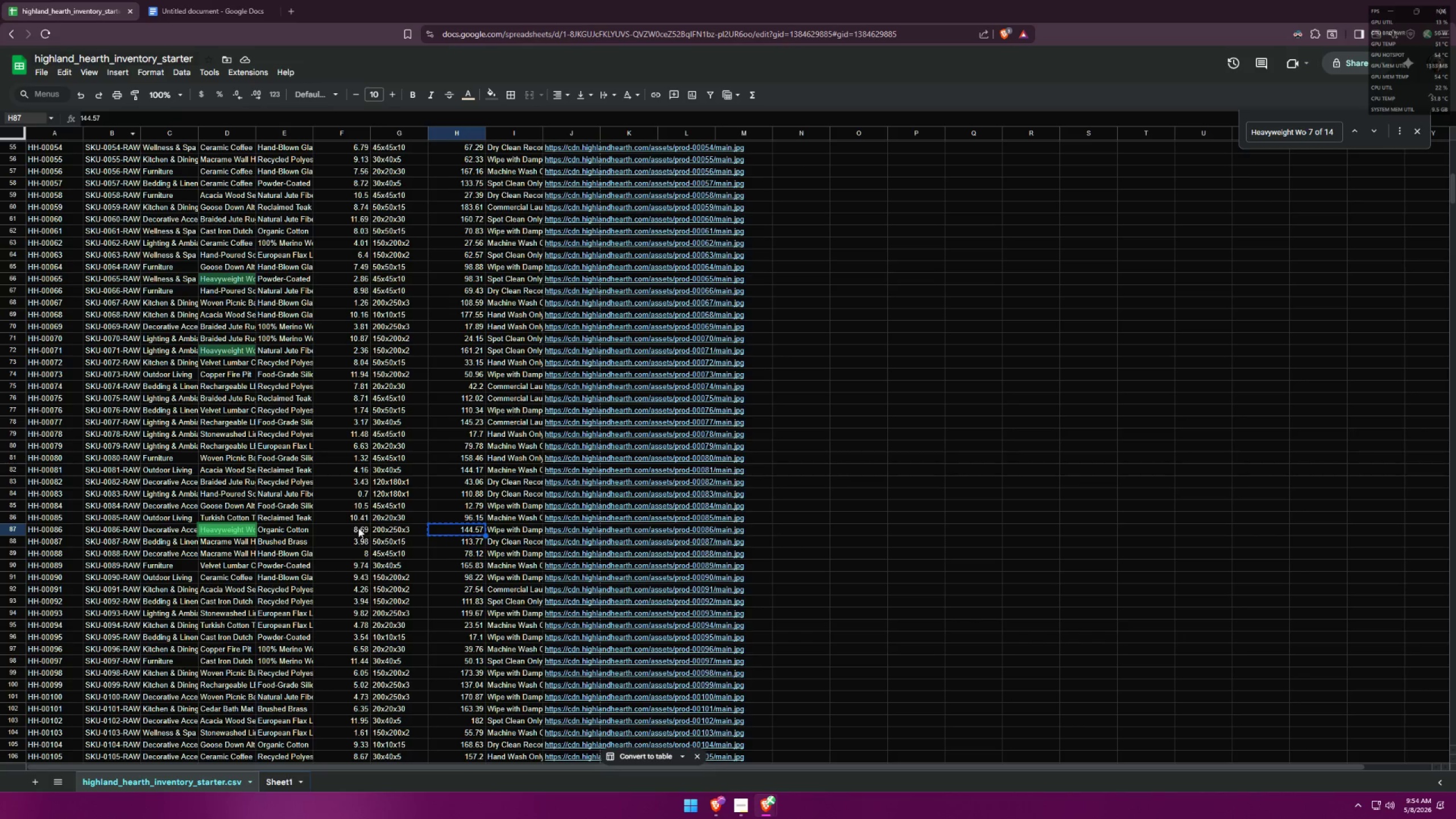 
double_click([380, 530])
 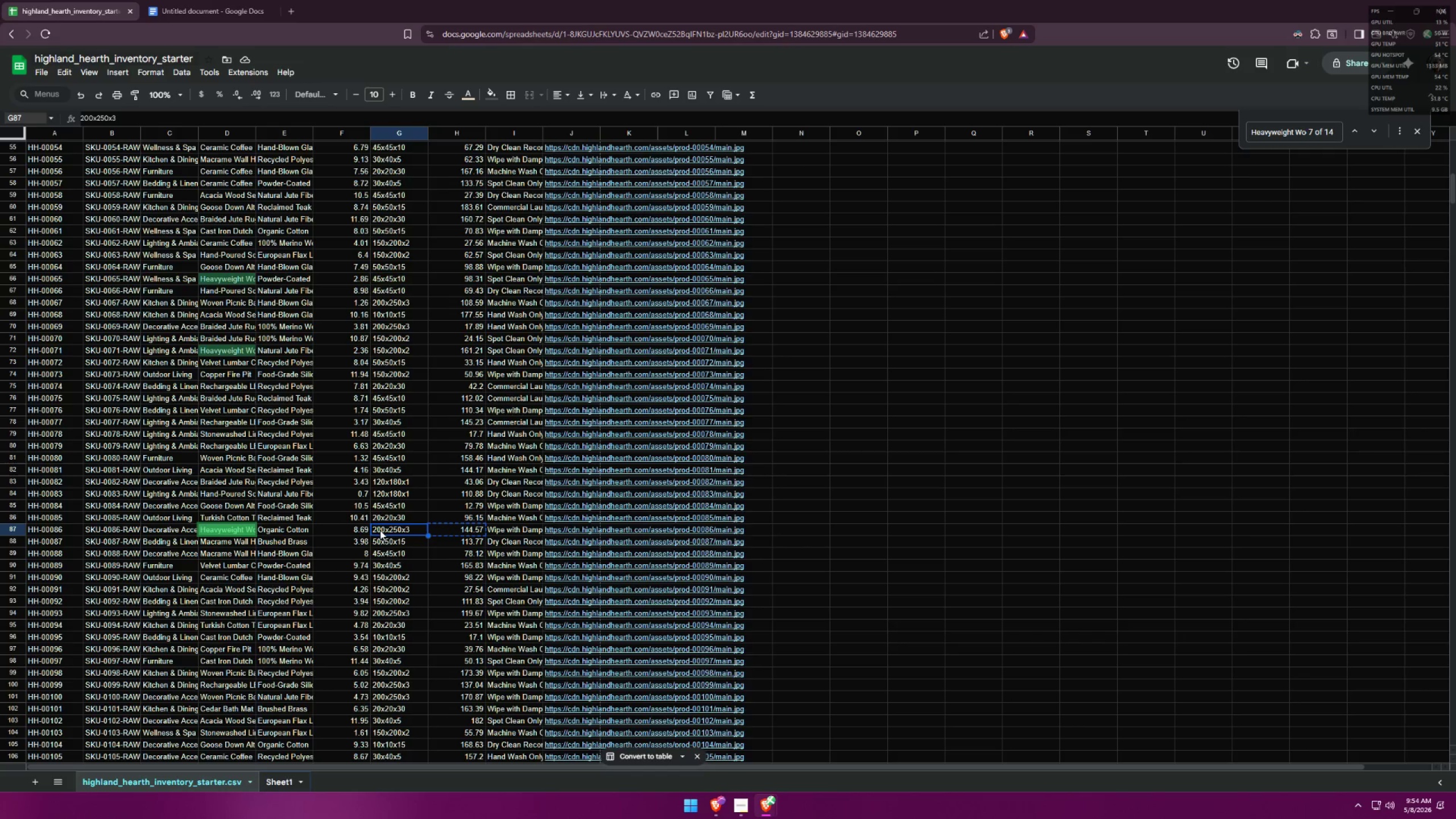 
key(Control+ControlLeft)
 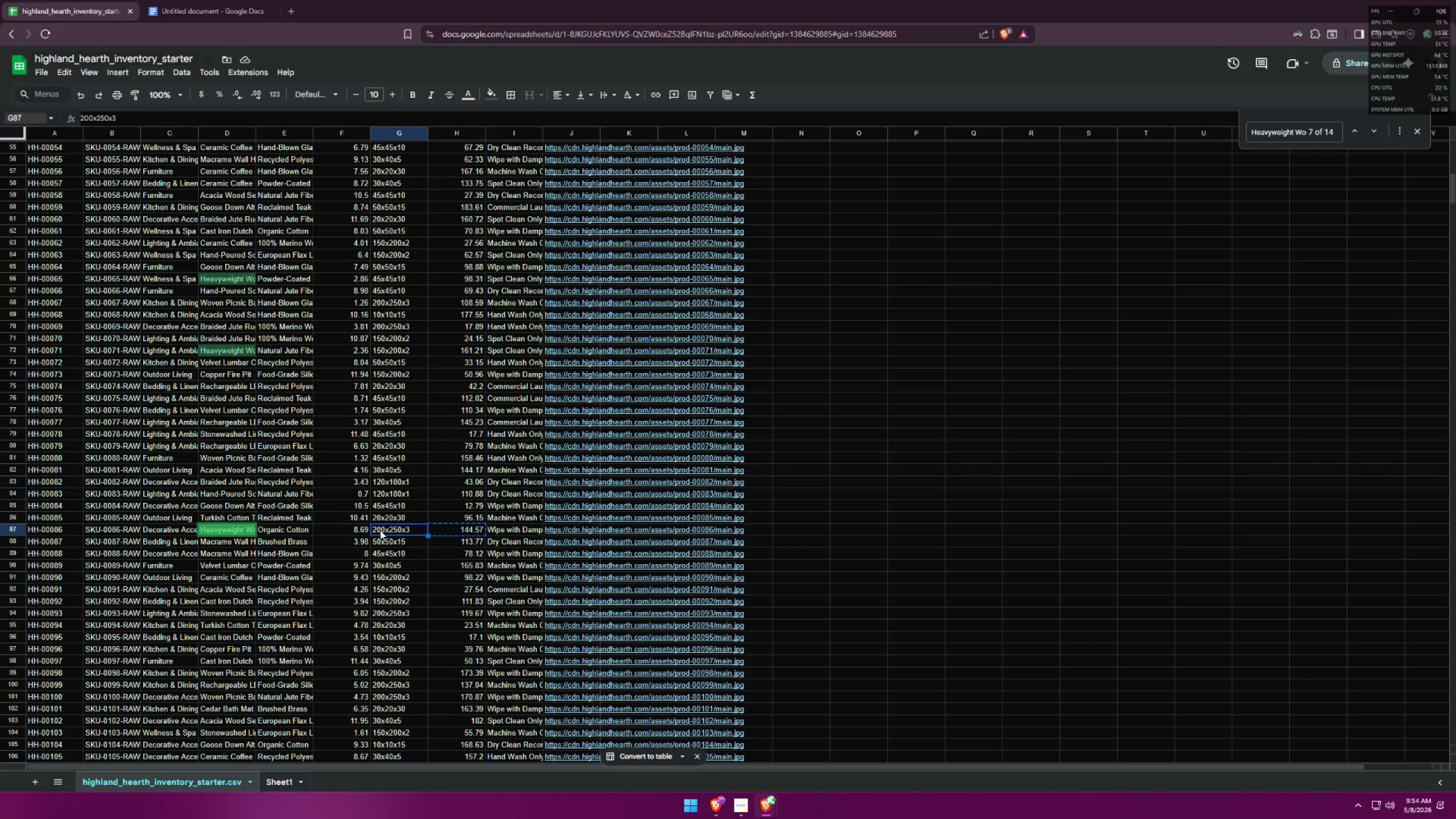 
key(Control+C)
 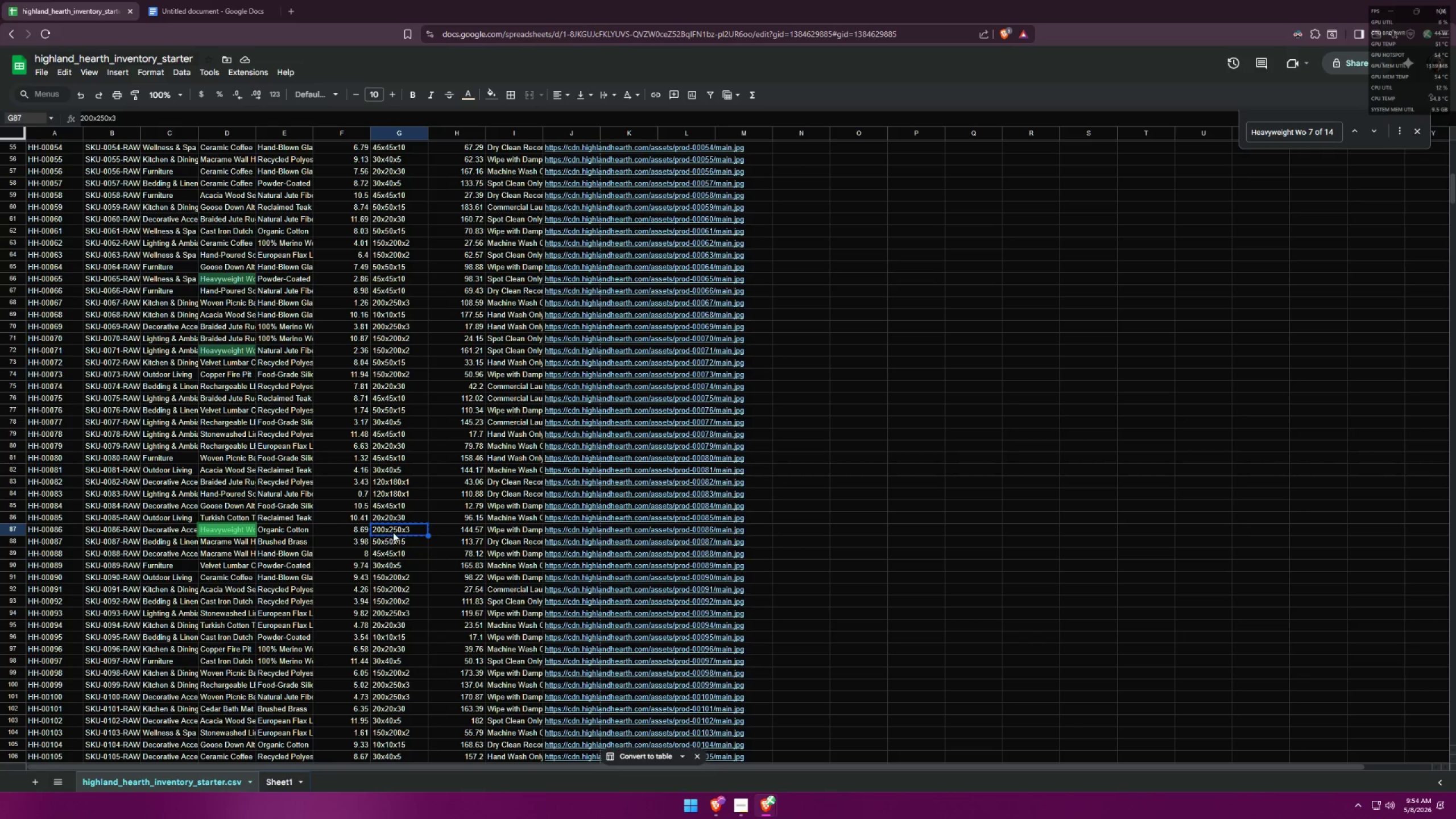 
key(Alt+AltLeft)
 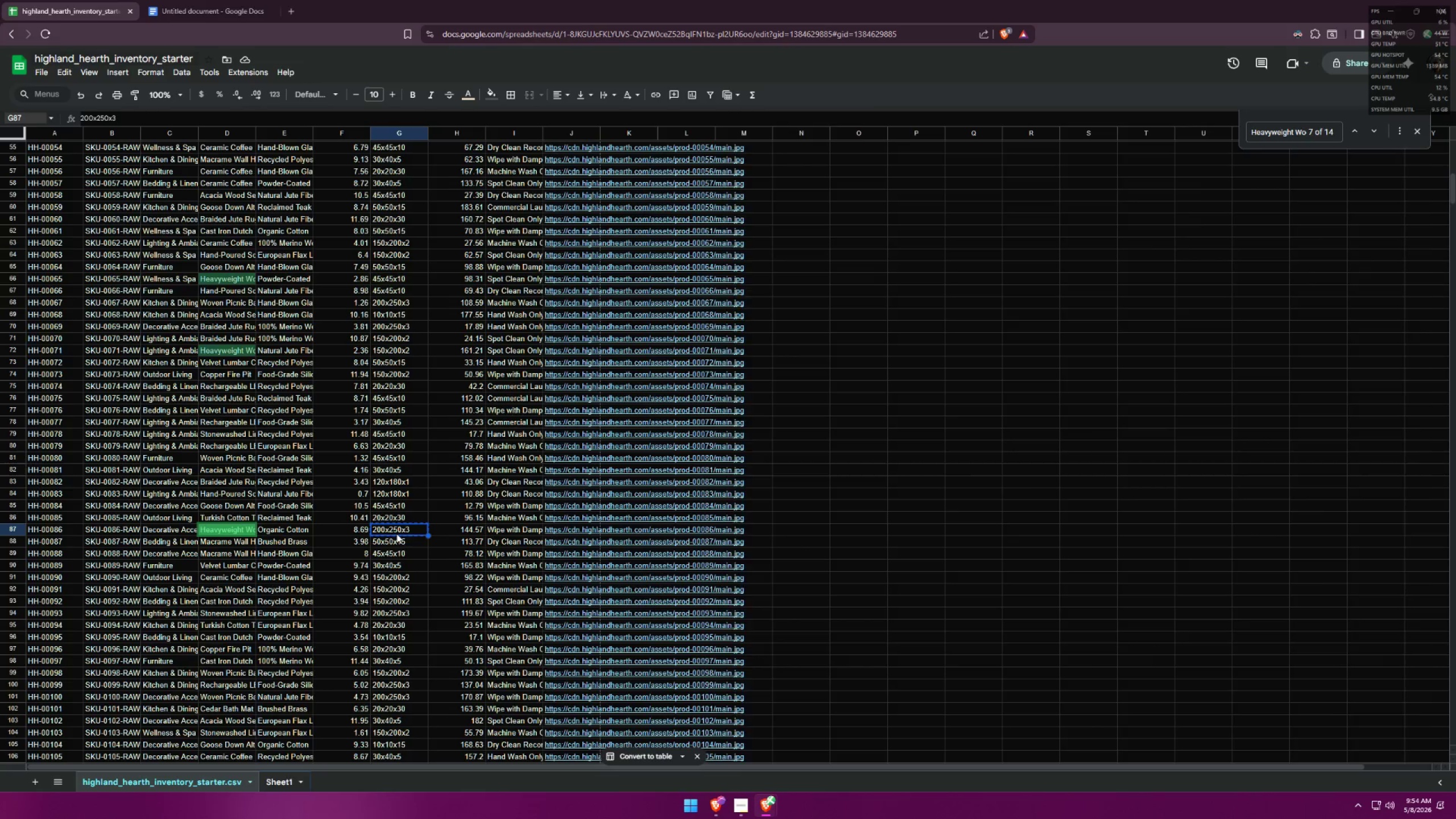 
key(Alt+Tab)
 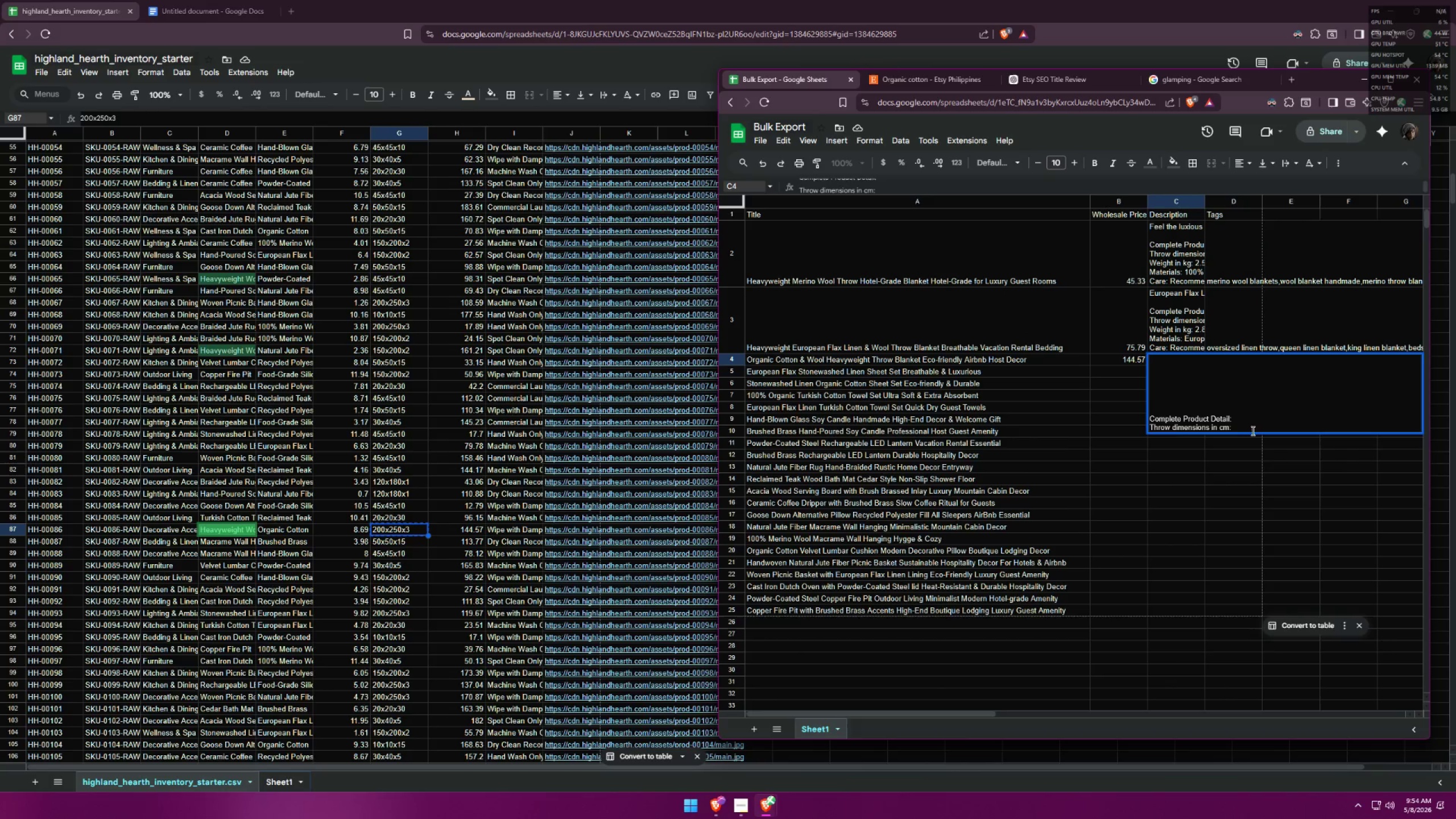 
left_click([1243, 428])
 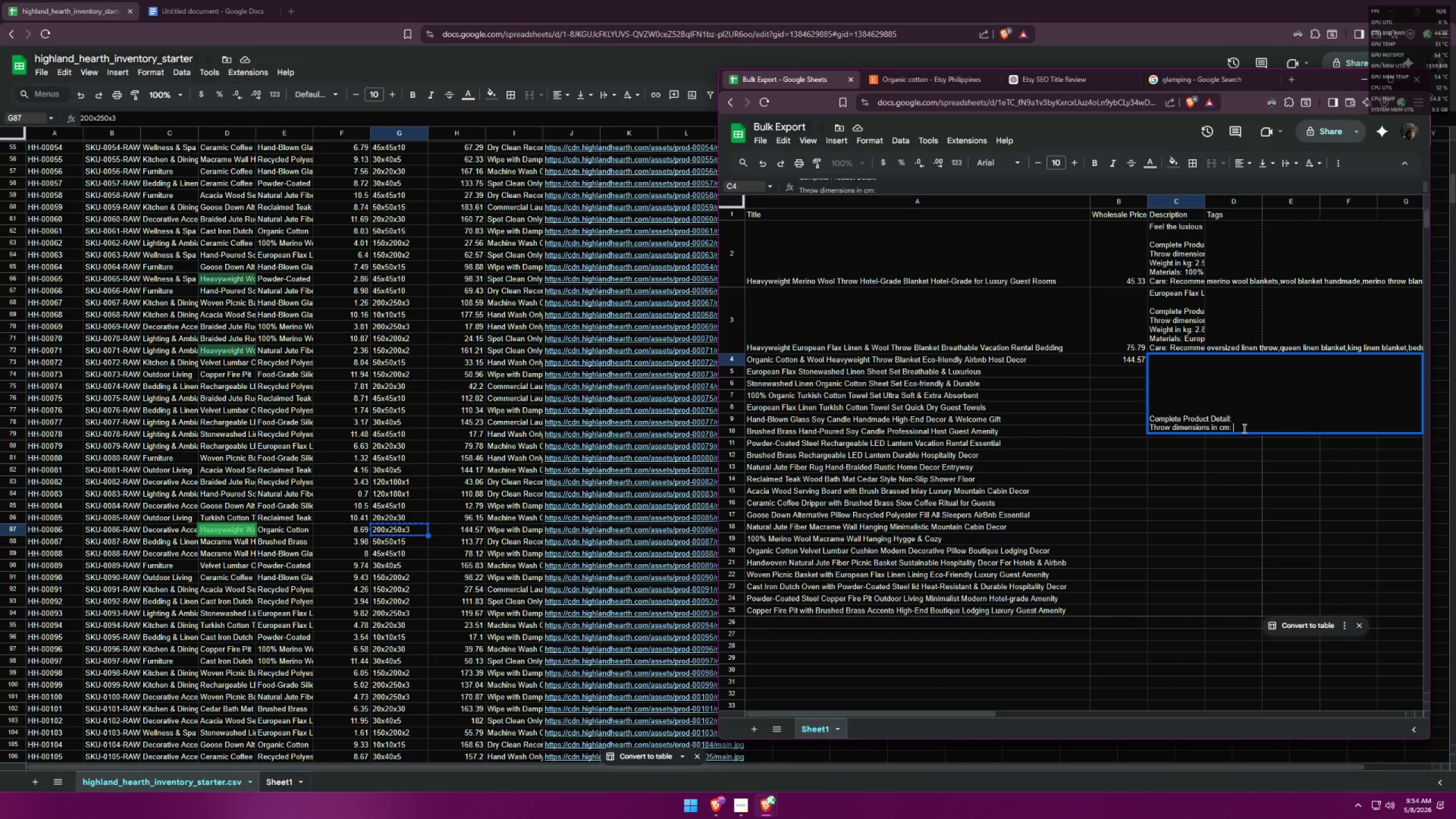 
key(Control+ControlLeft)
 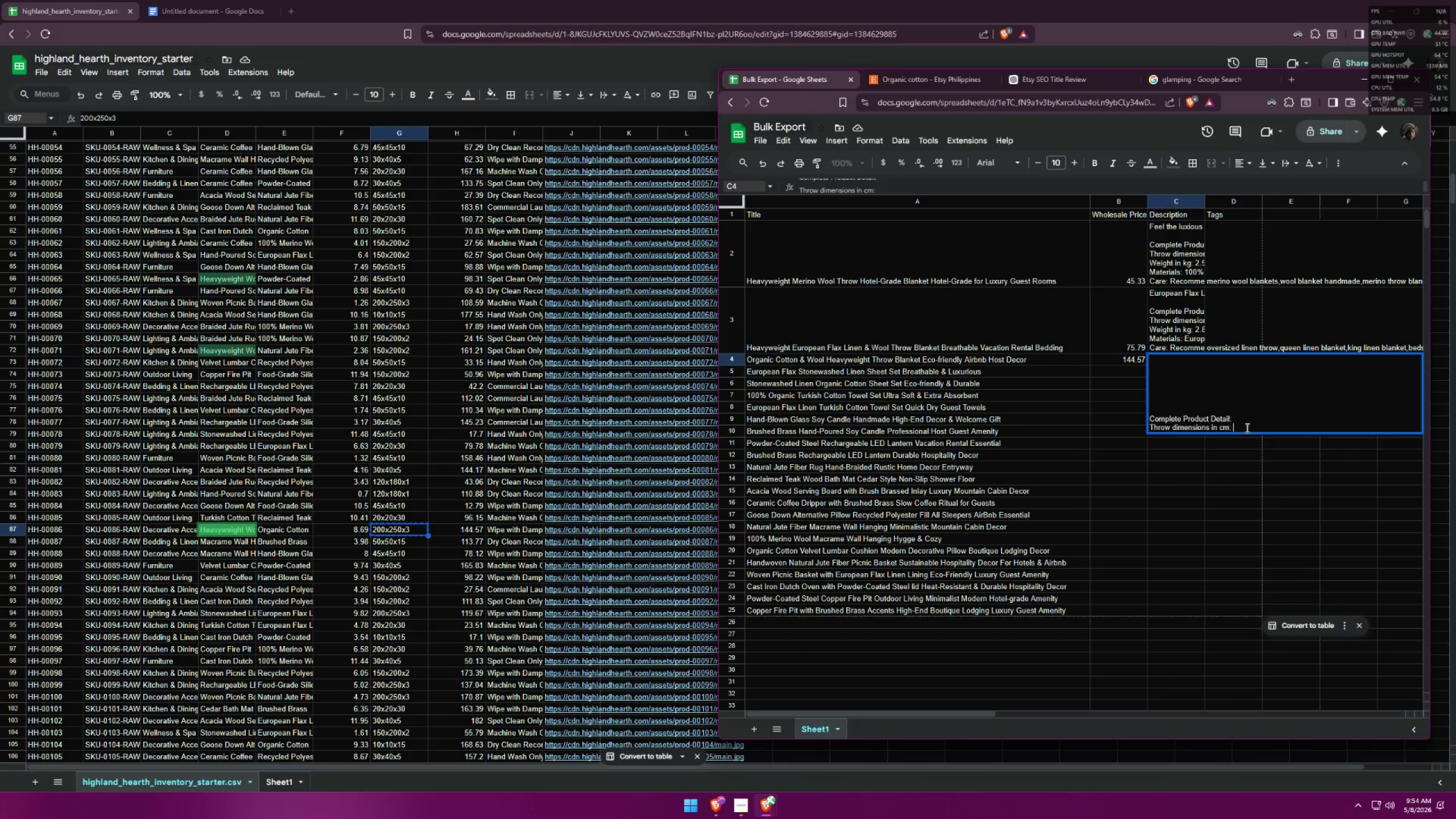 
key(Control+V)
 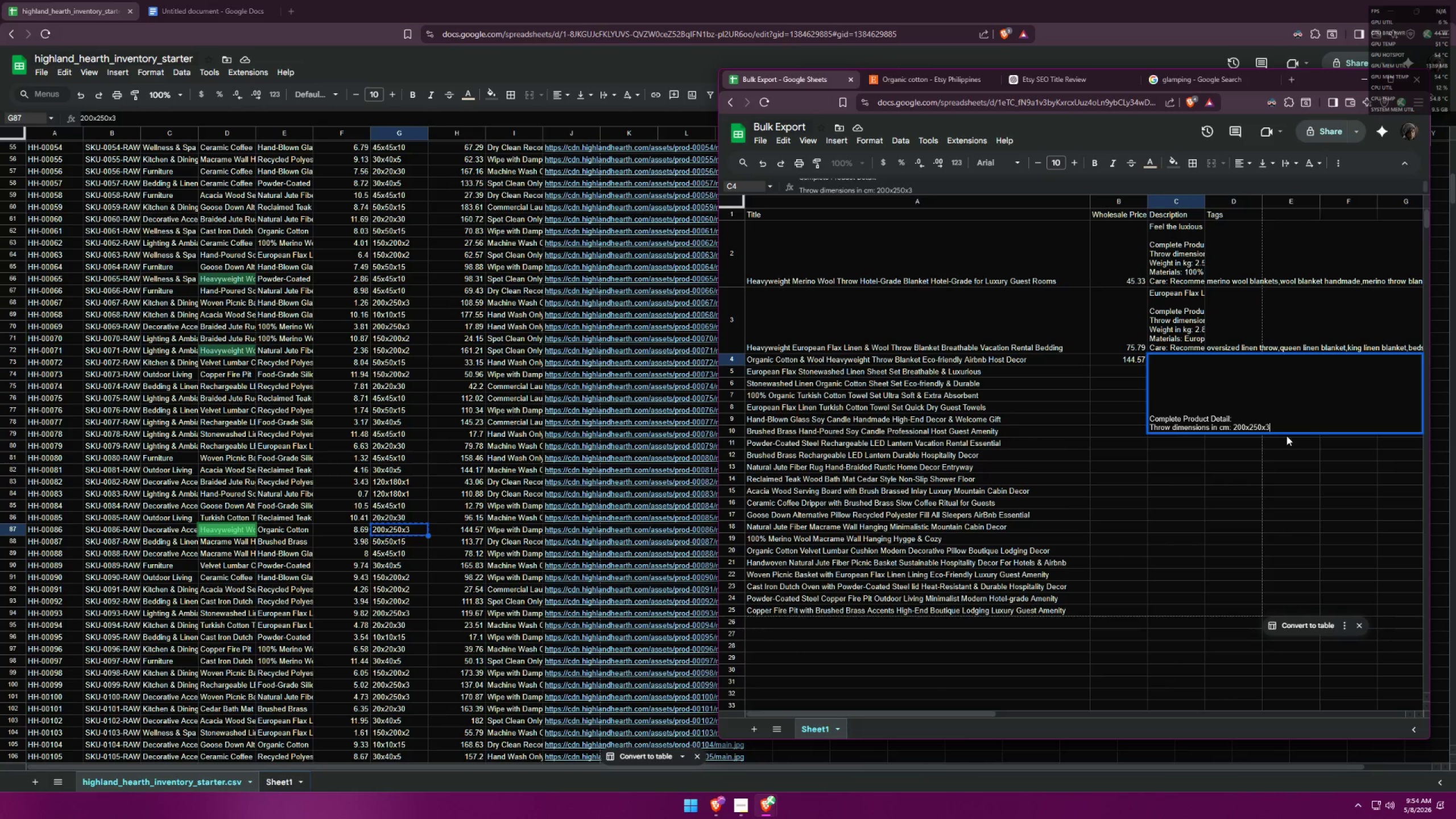 
key(Control+Enter)
 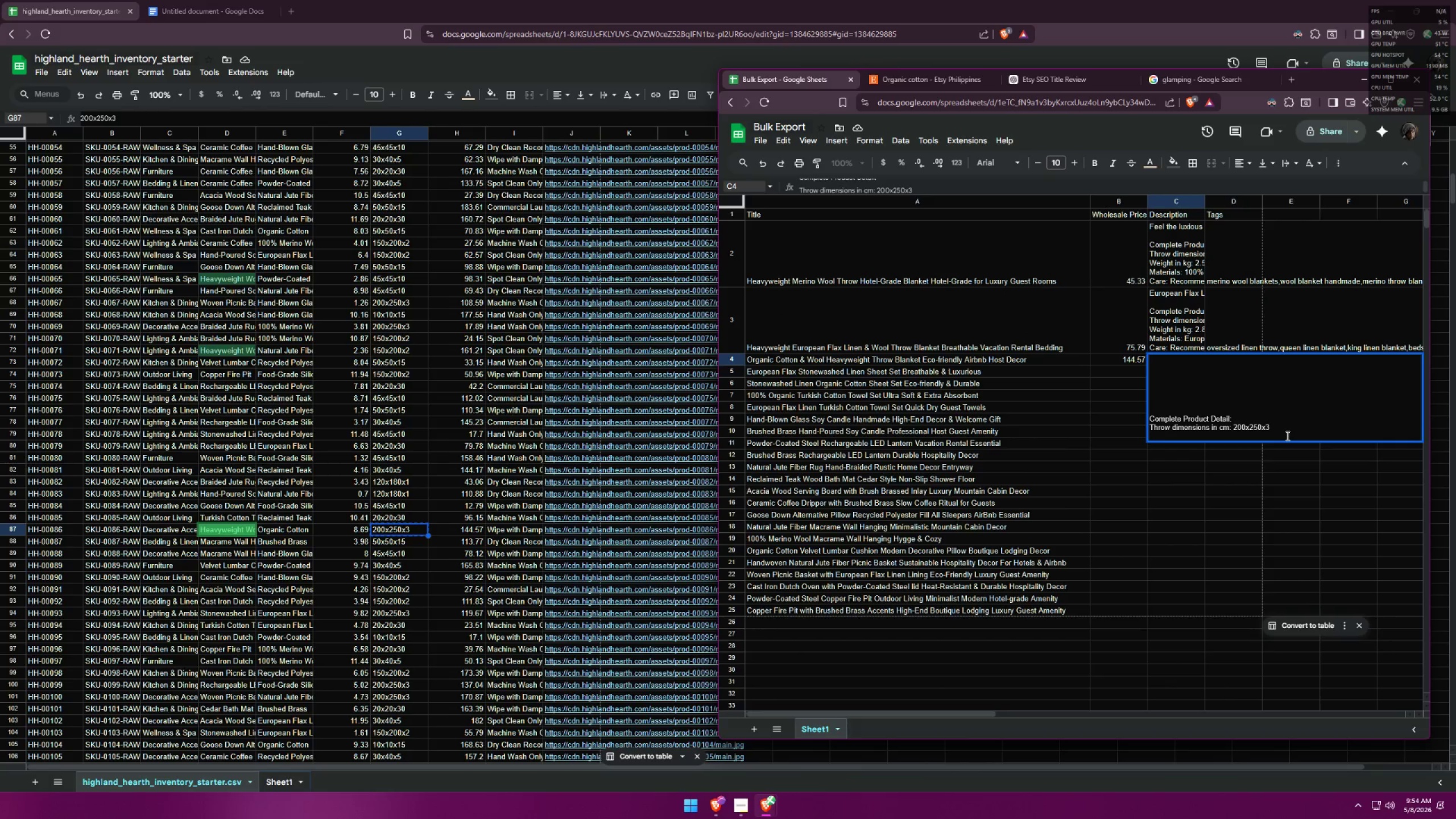 
type(Weight in kg:)
 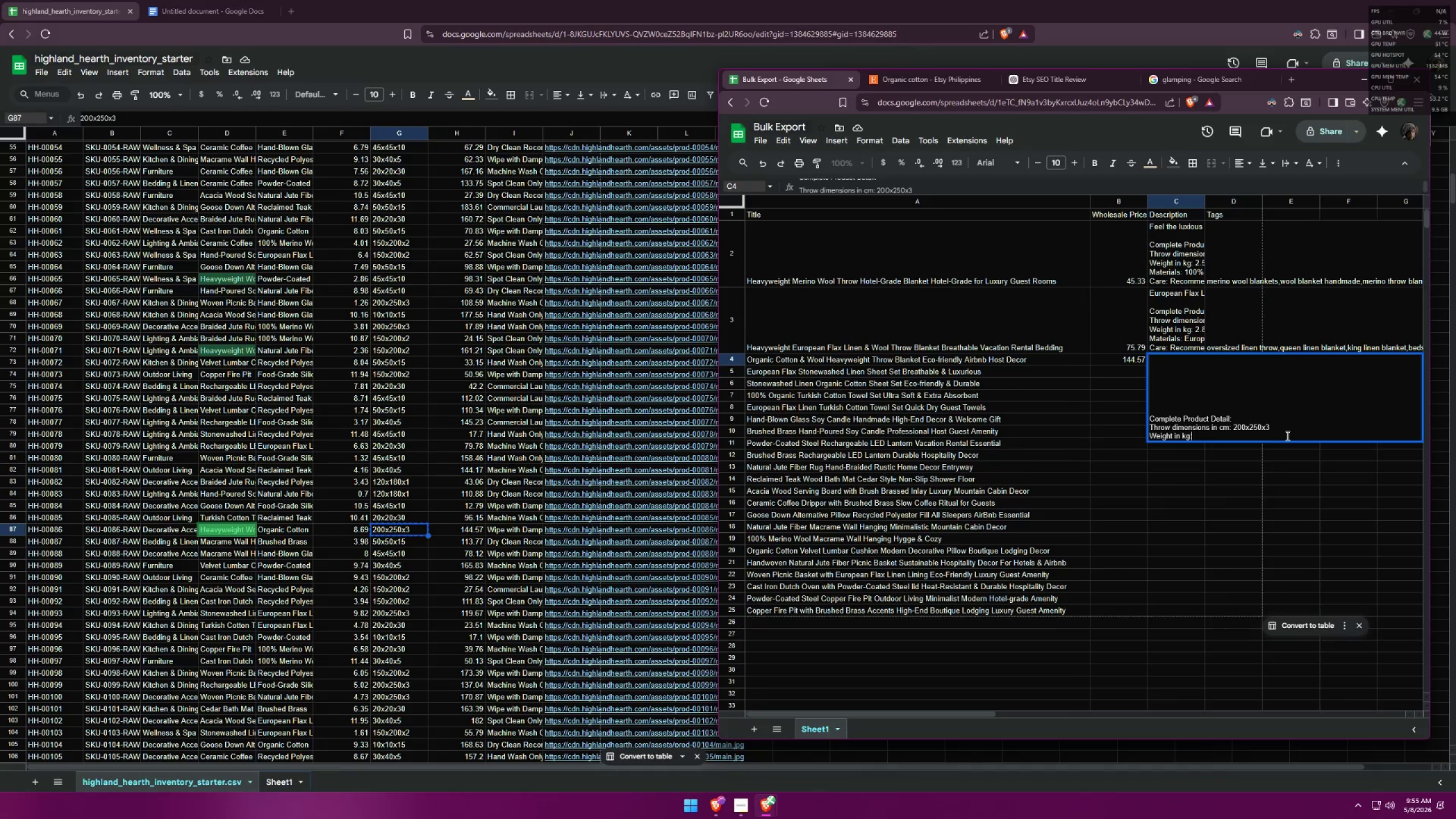 
key(Control+ControlLeft)
 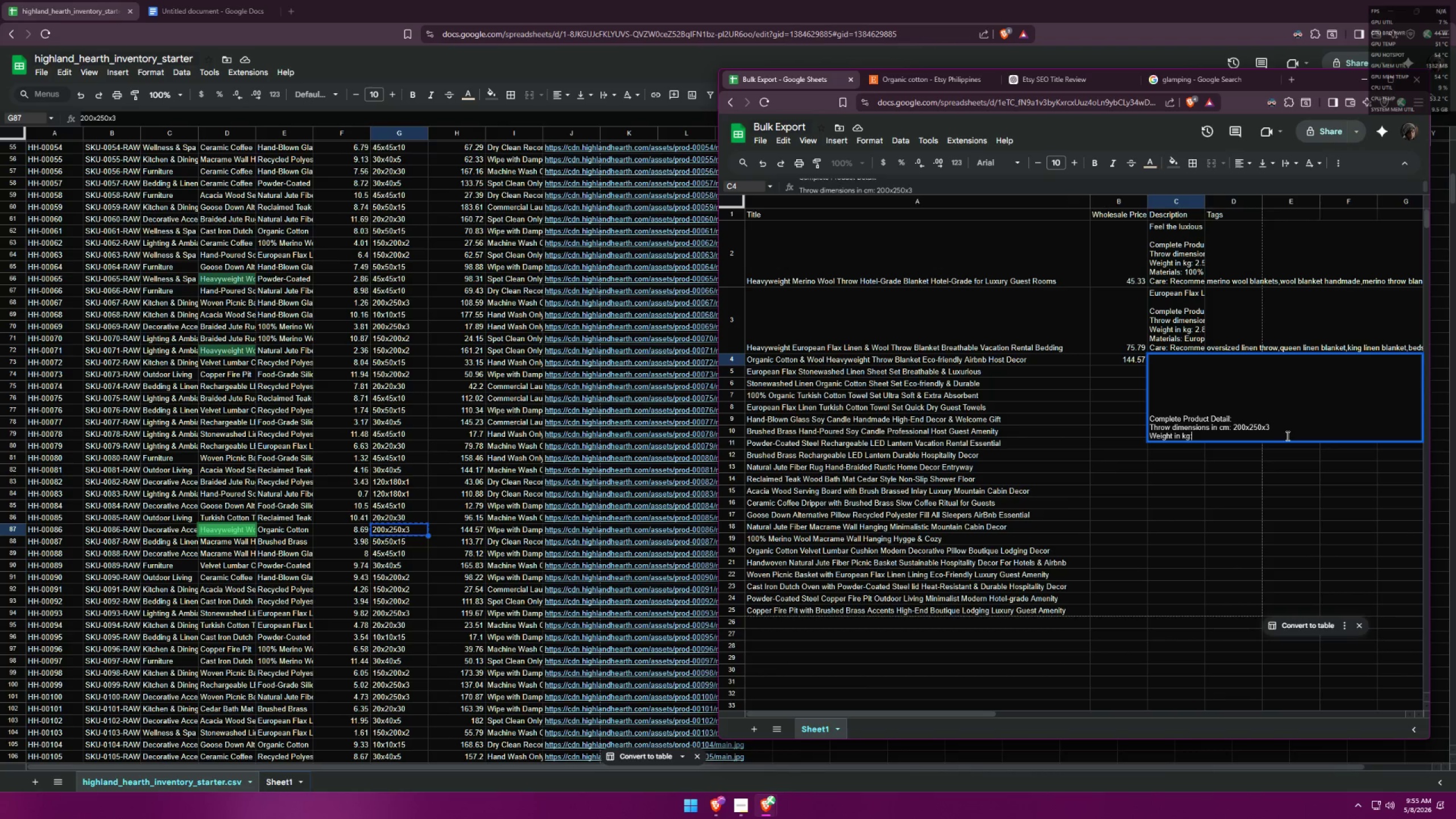 
key(Space)
 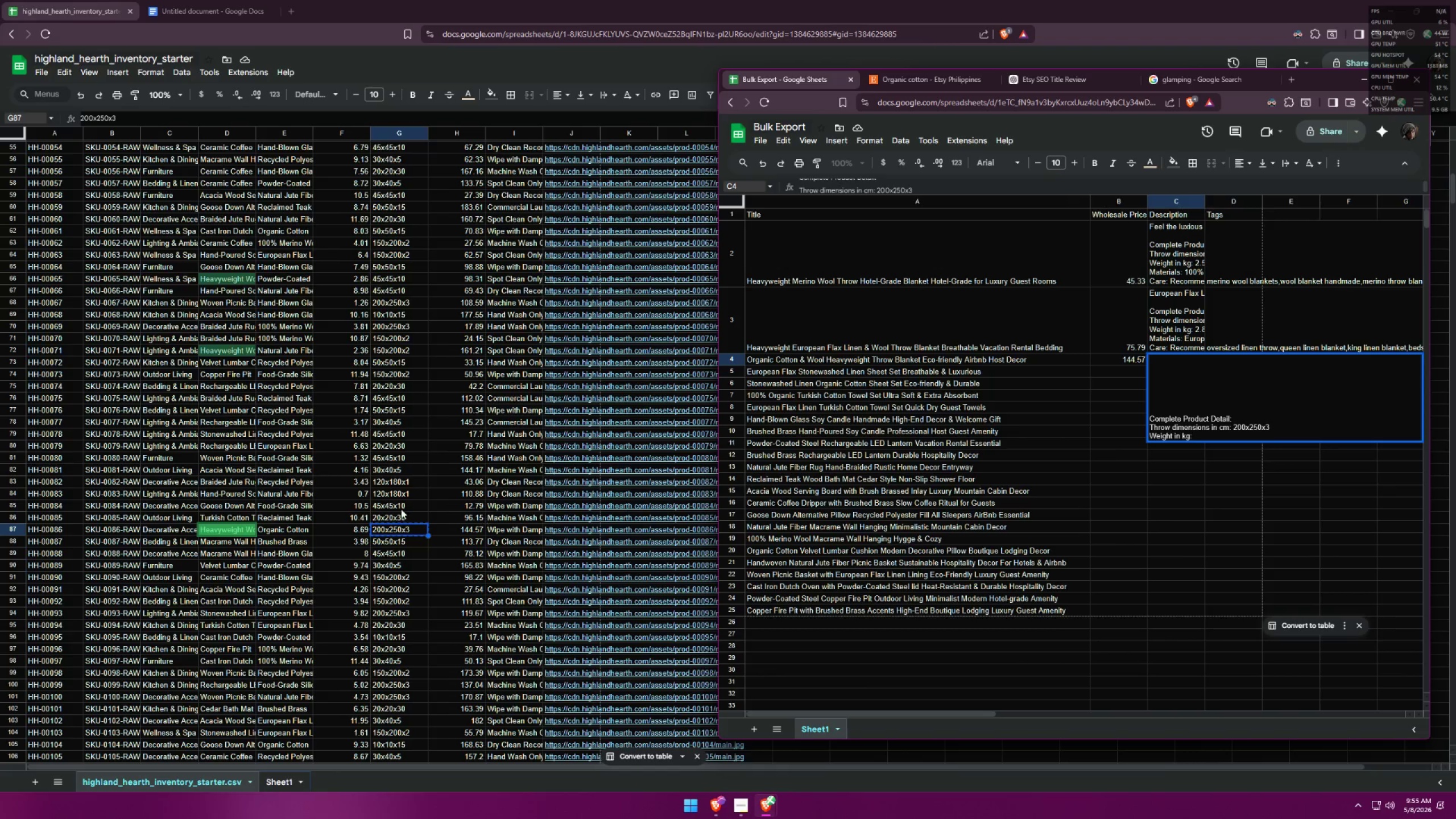 
left_click([356, 524])
 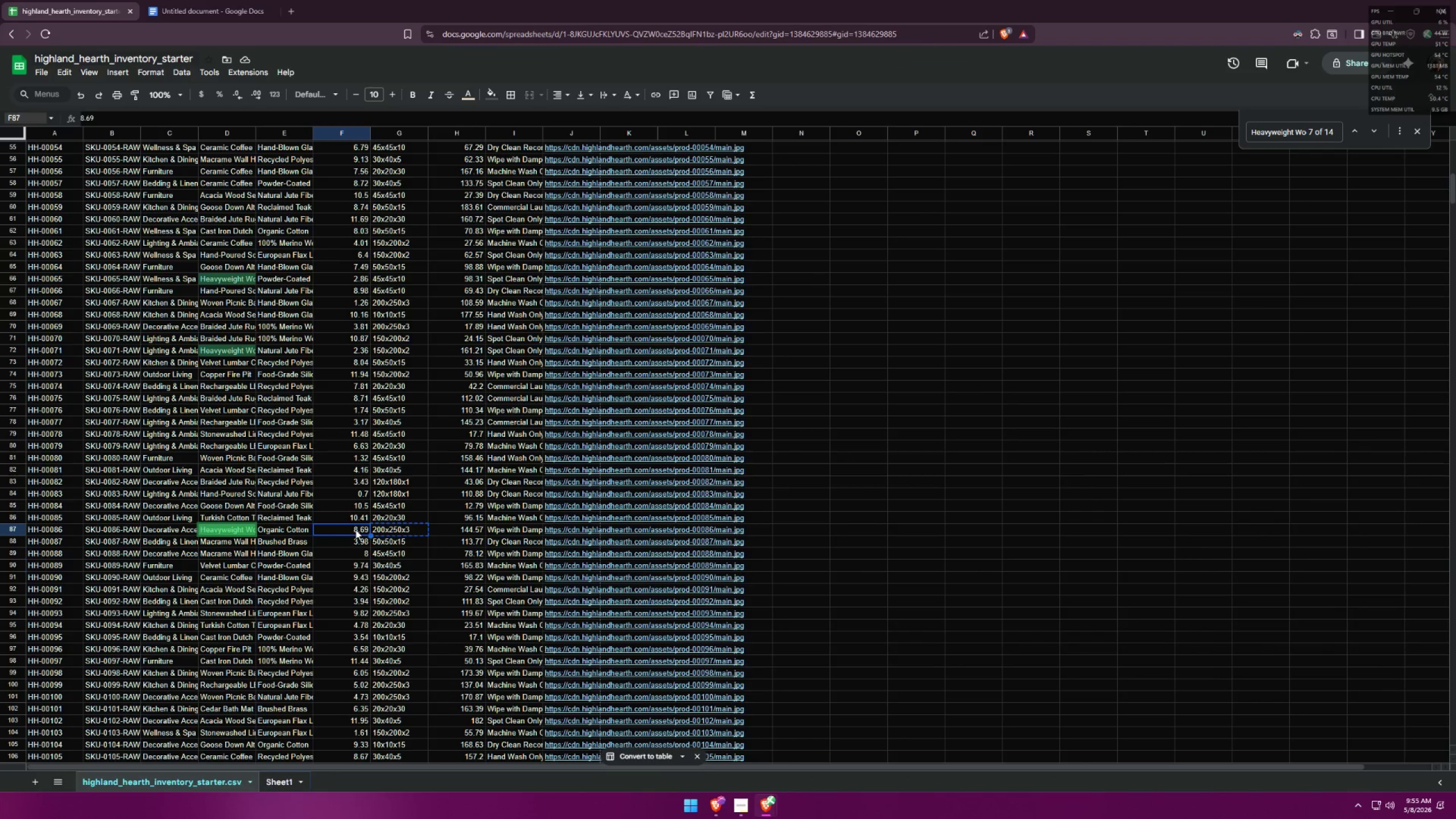 
key(Control+C)
 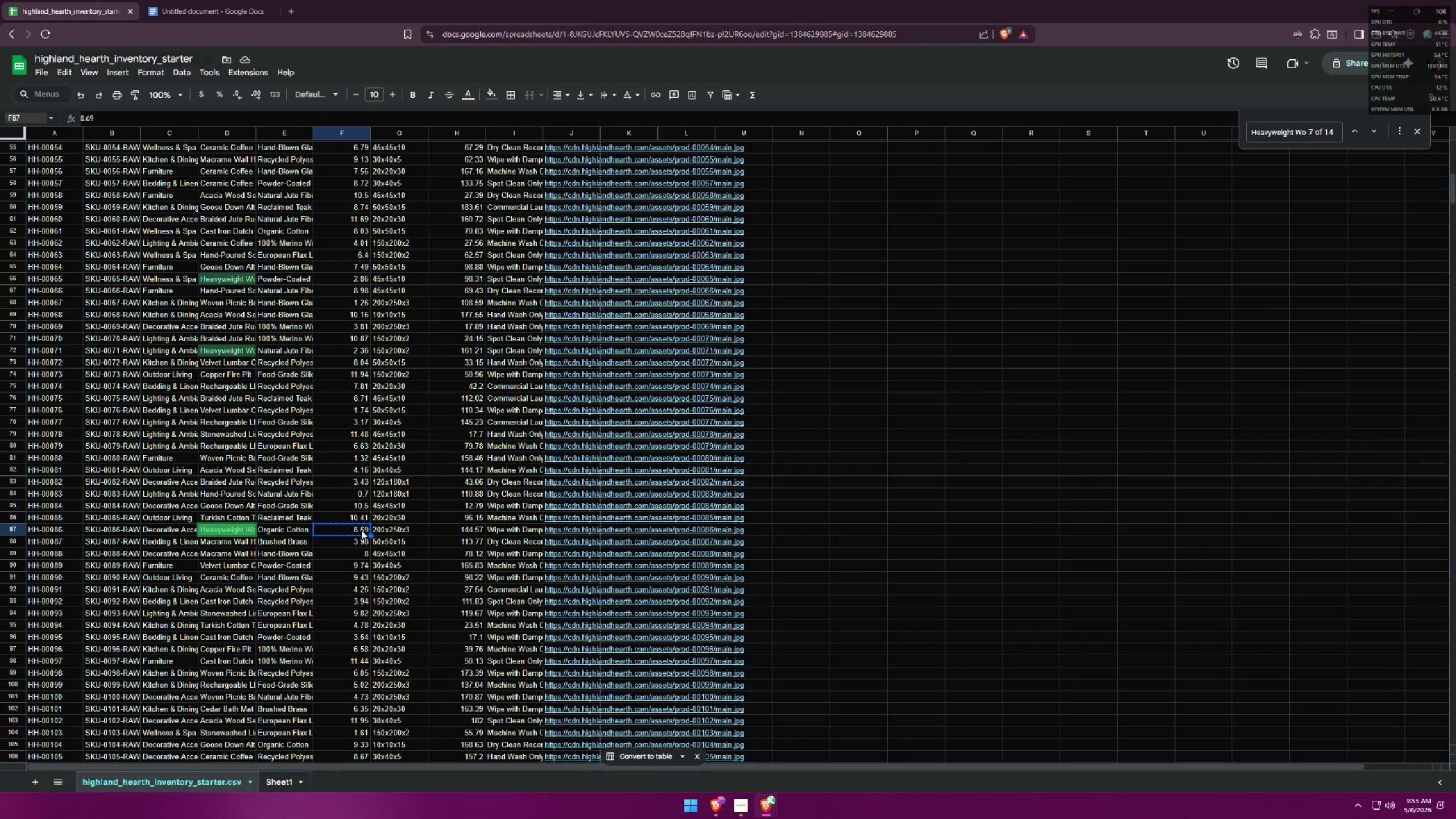 
key(Alt+AltLeft)
 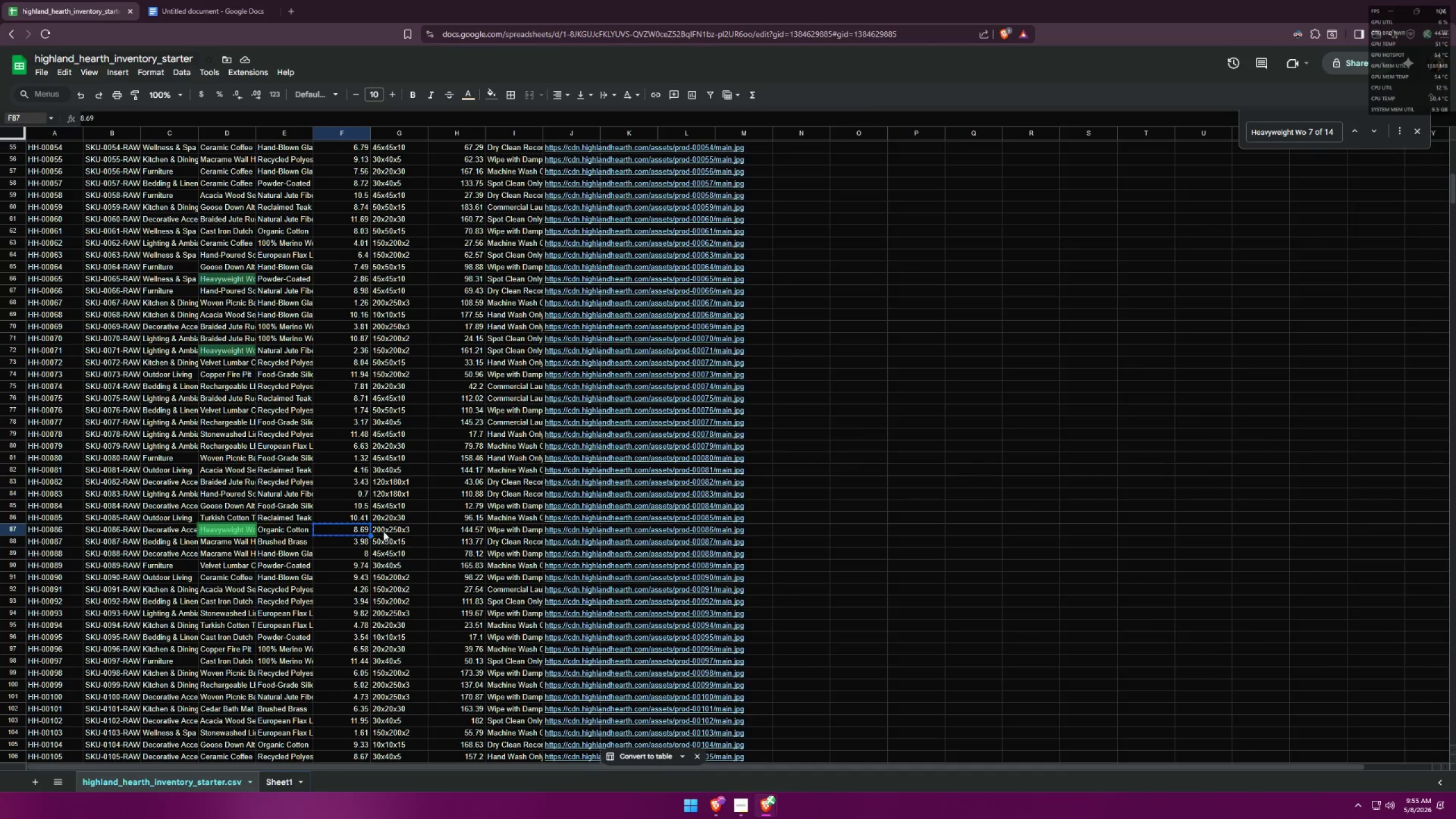 
key(Alt+Tab)
 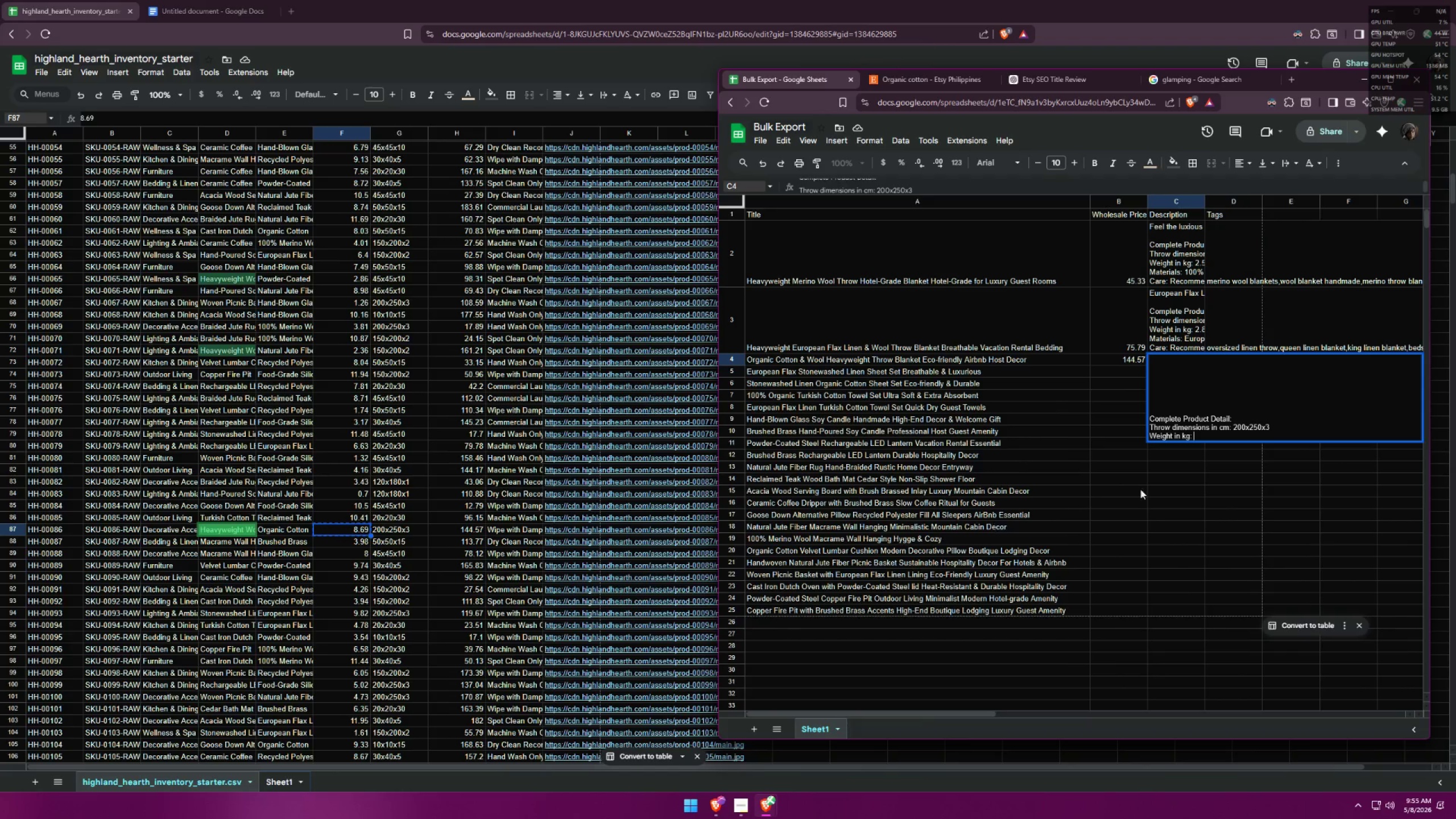 
key(Control+ControlLeft)
 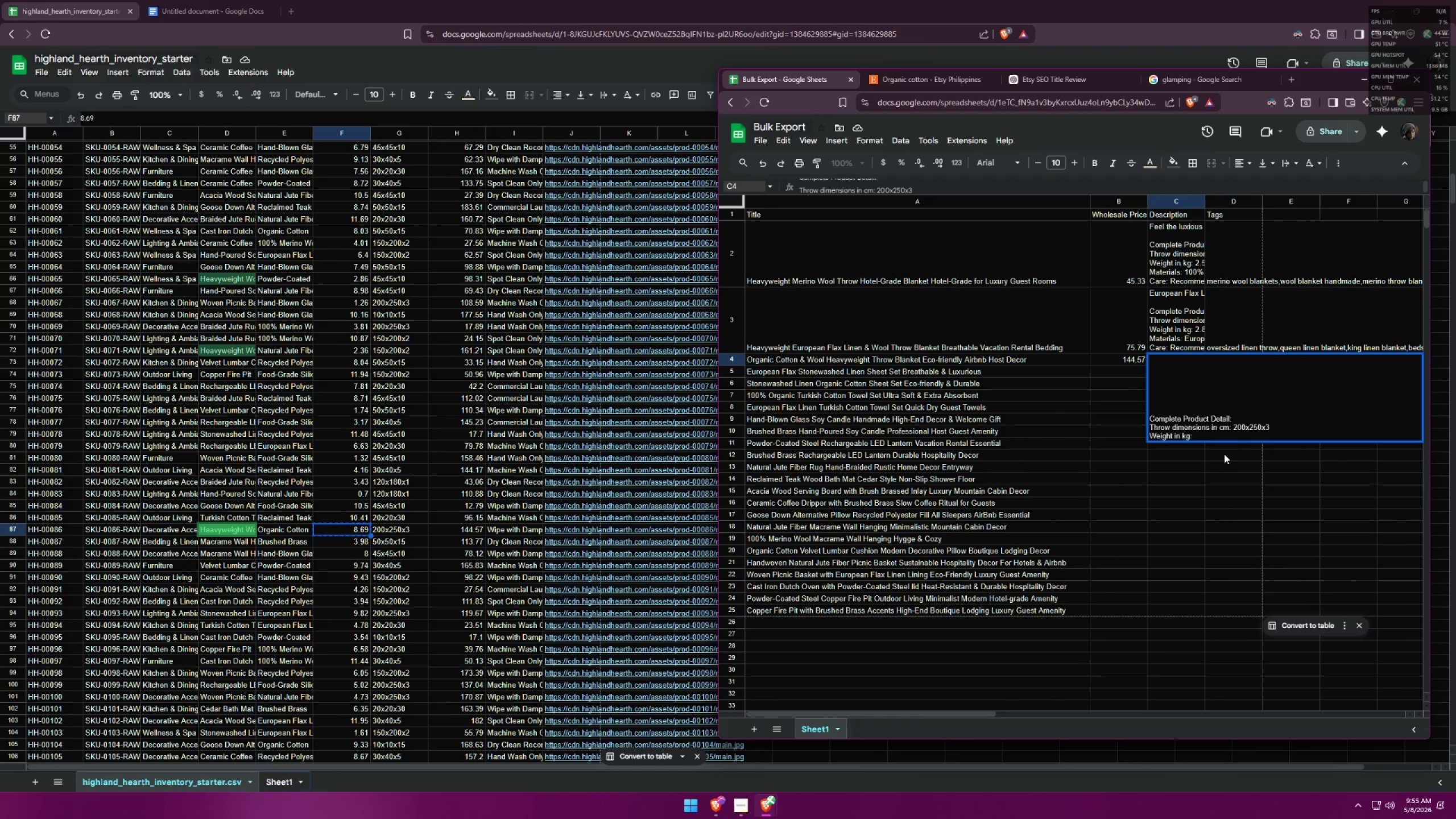 
key(Control+V)
 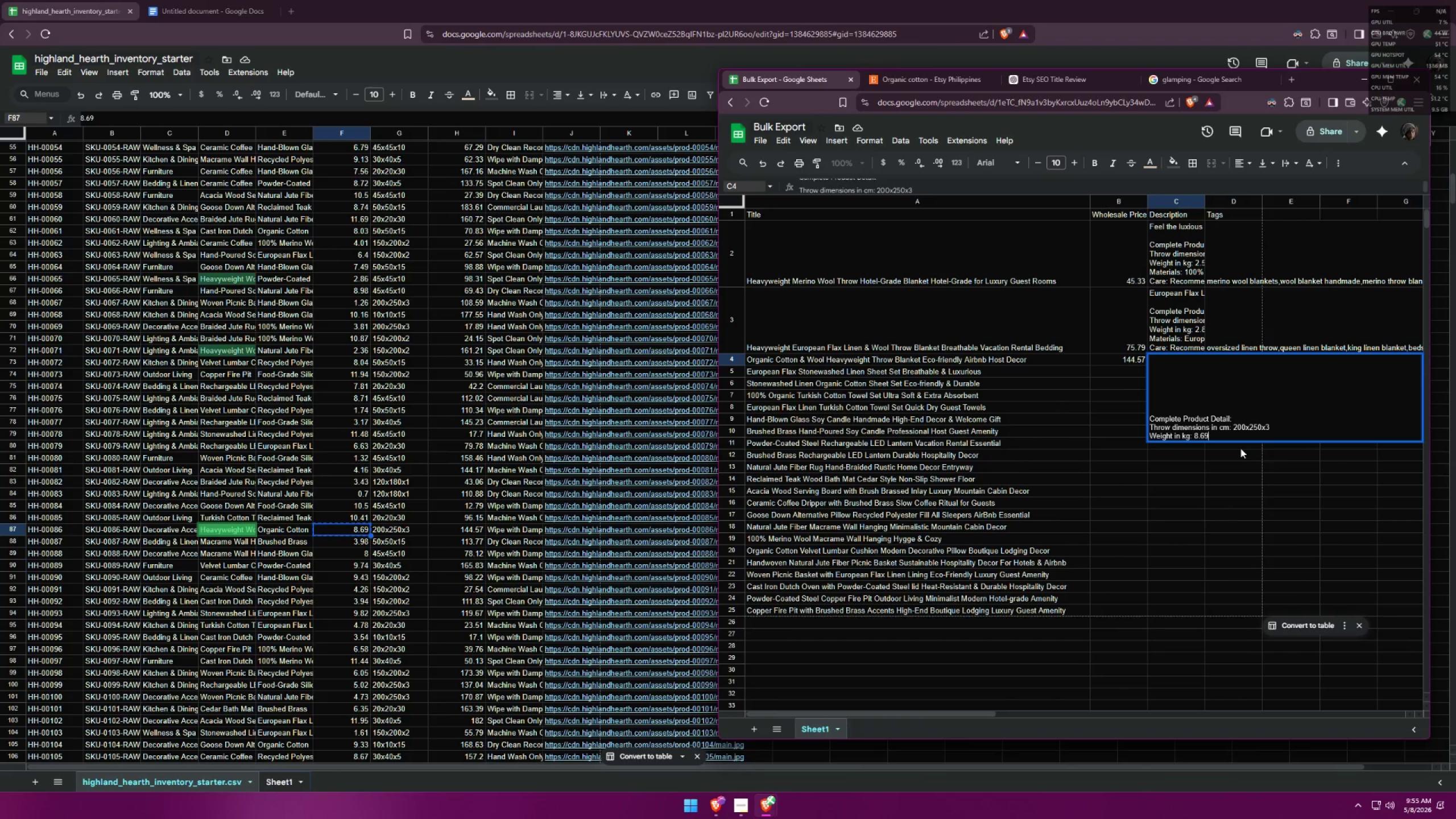 
key(Control+Enter)
 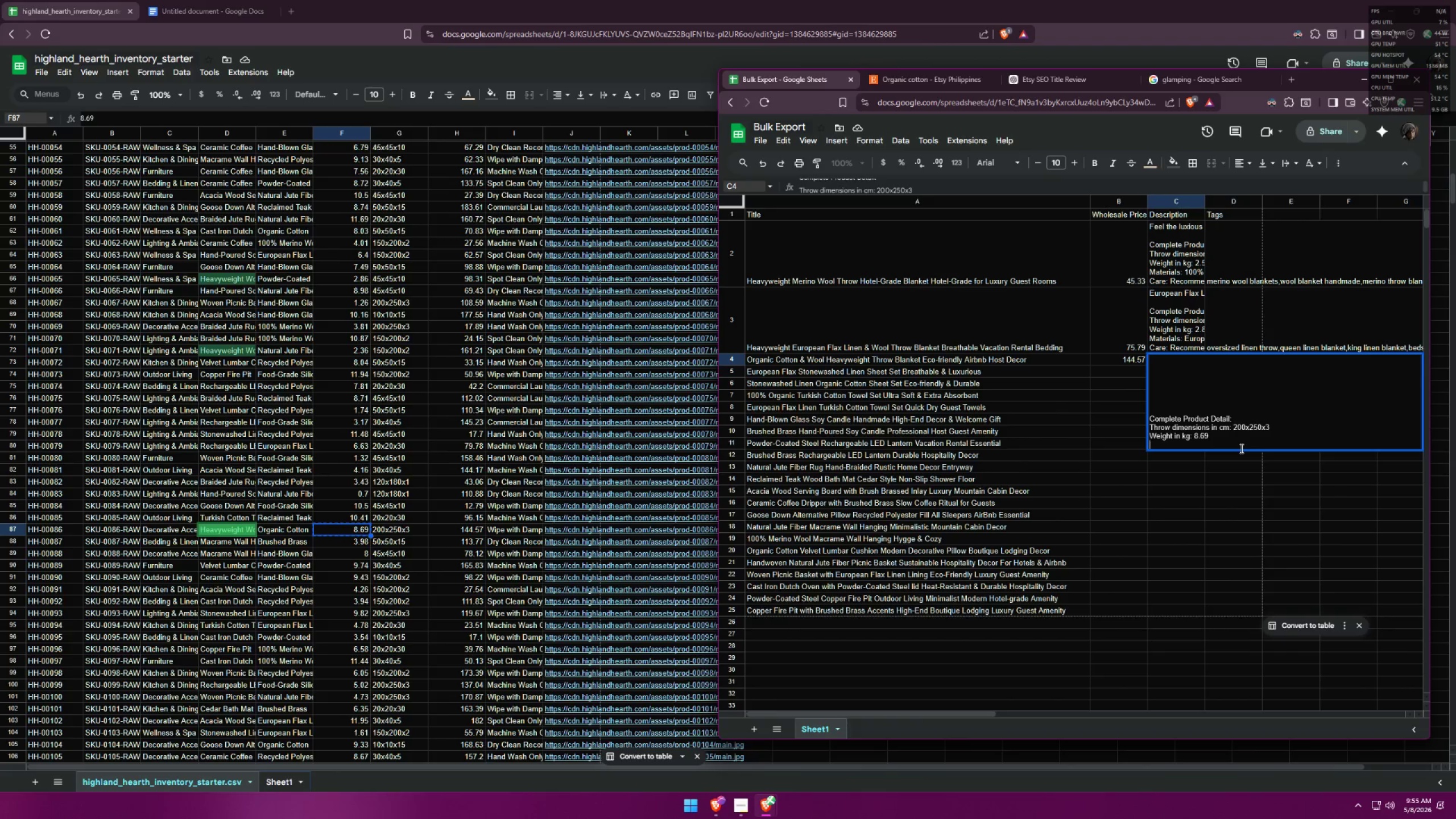 
type(CareL)
key(Backspace)
type(: )
 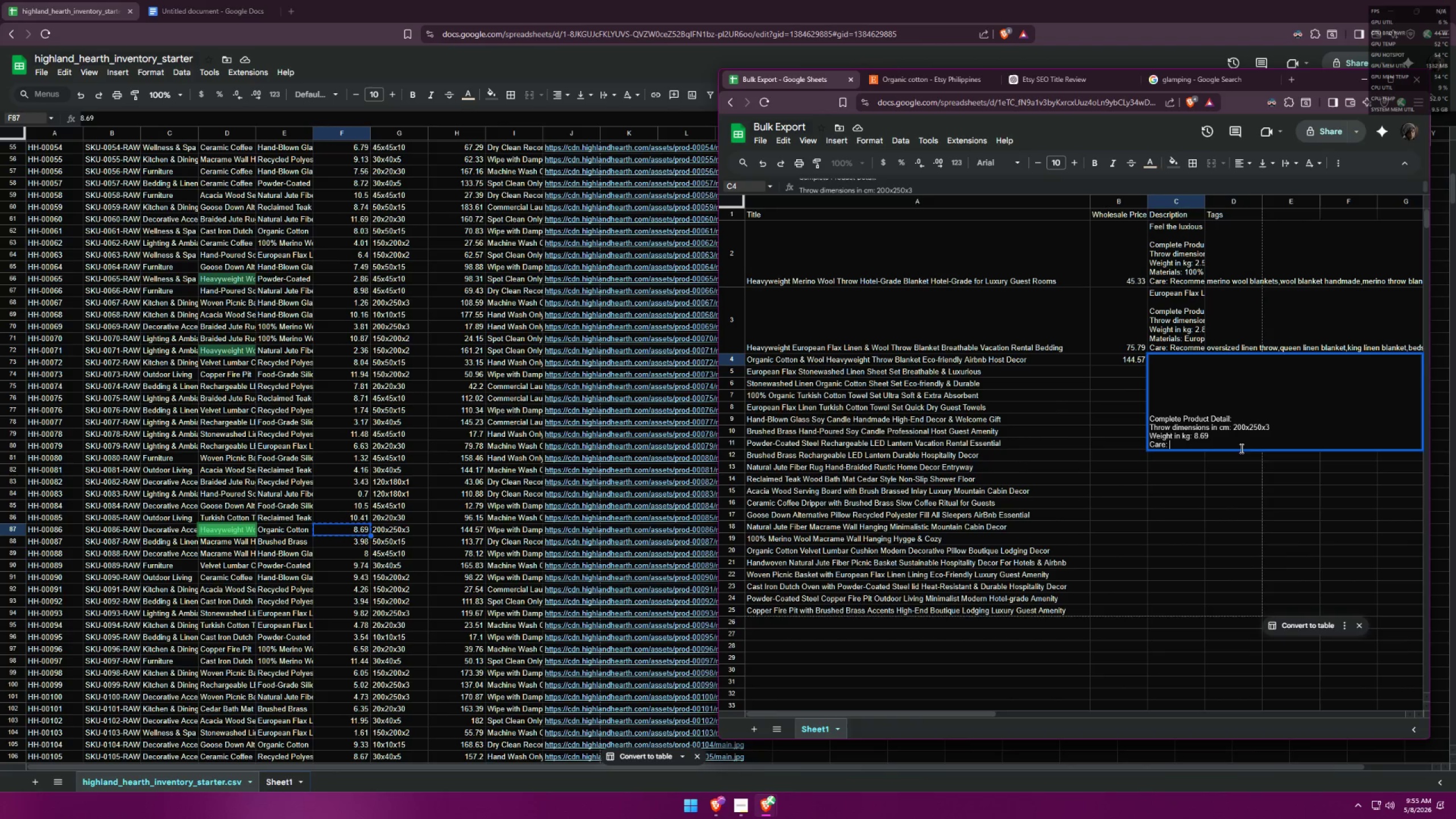 
left_click([526, 526])
 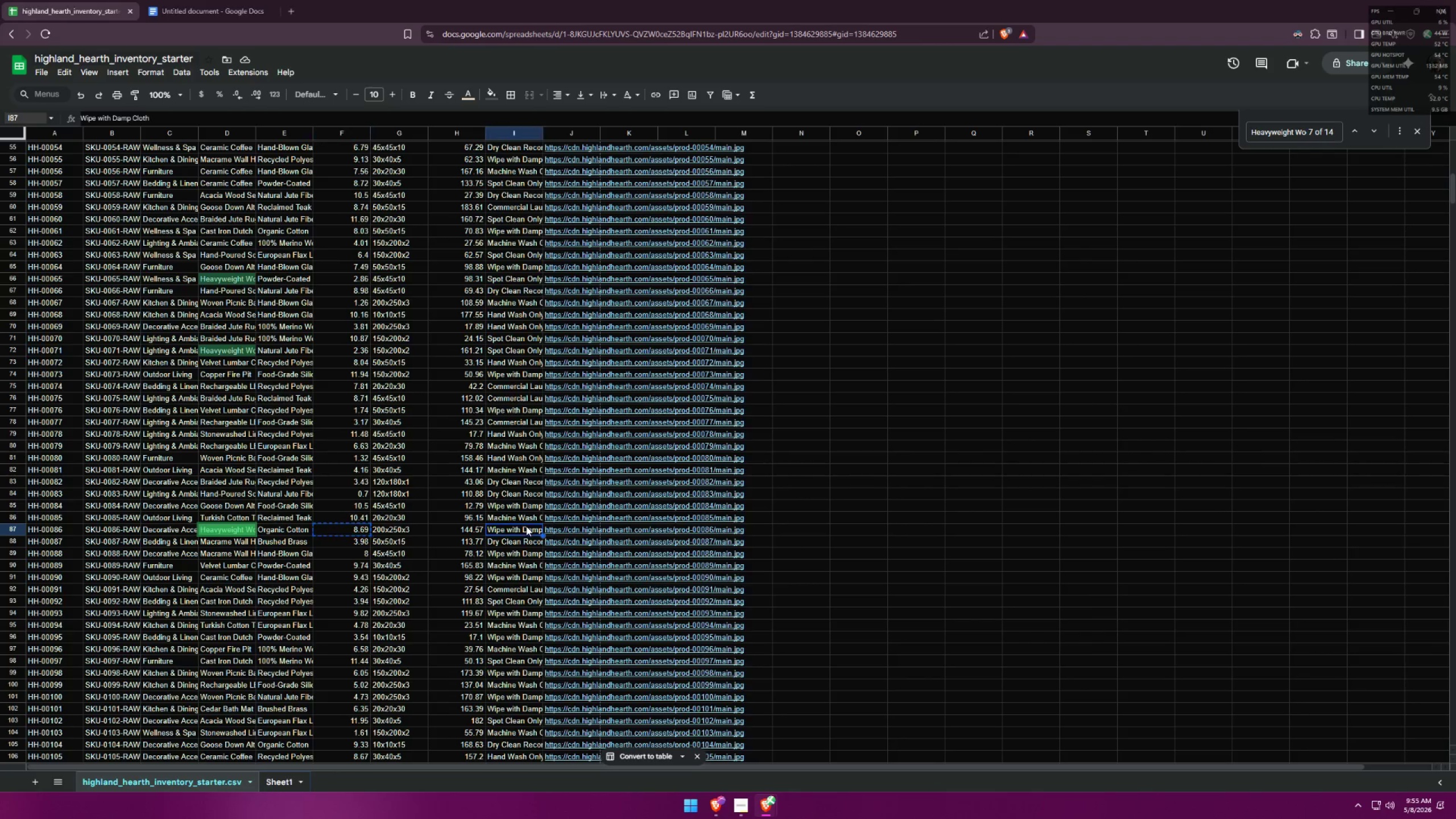 
key(Control+ControlLeft)
 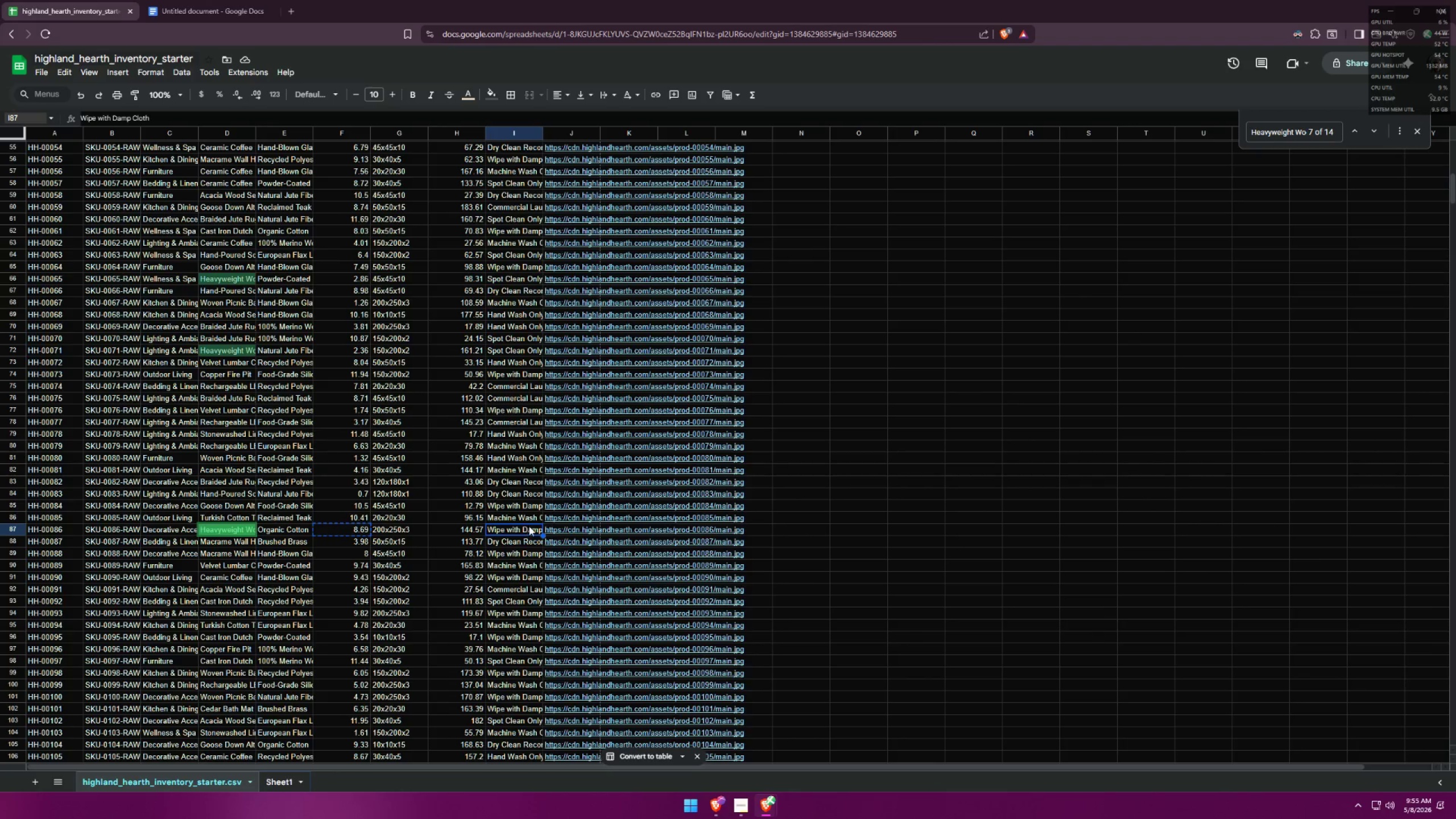 
key(Control+C)
 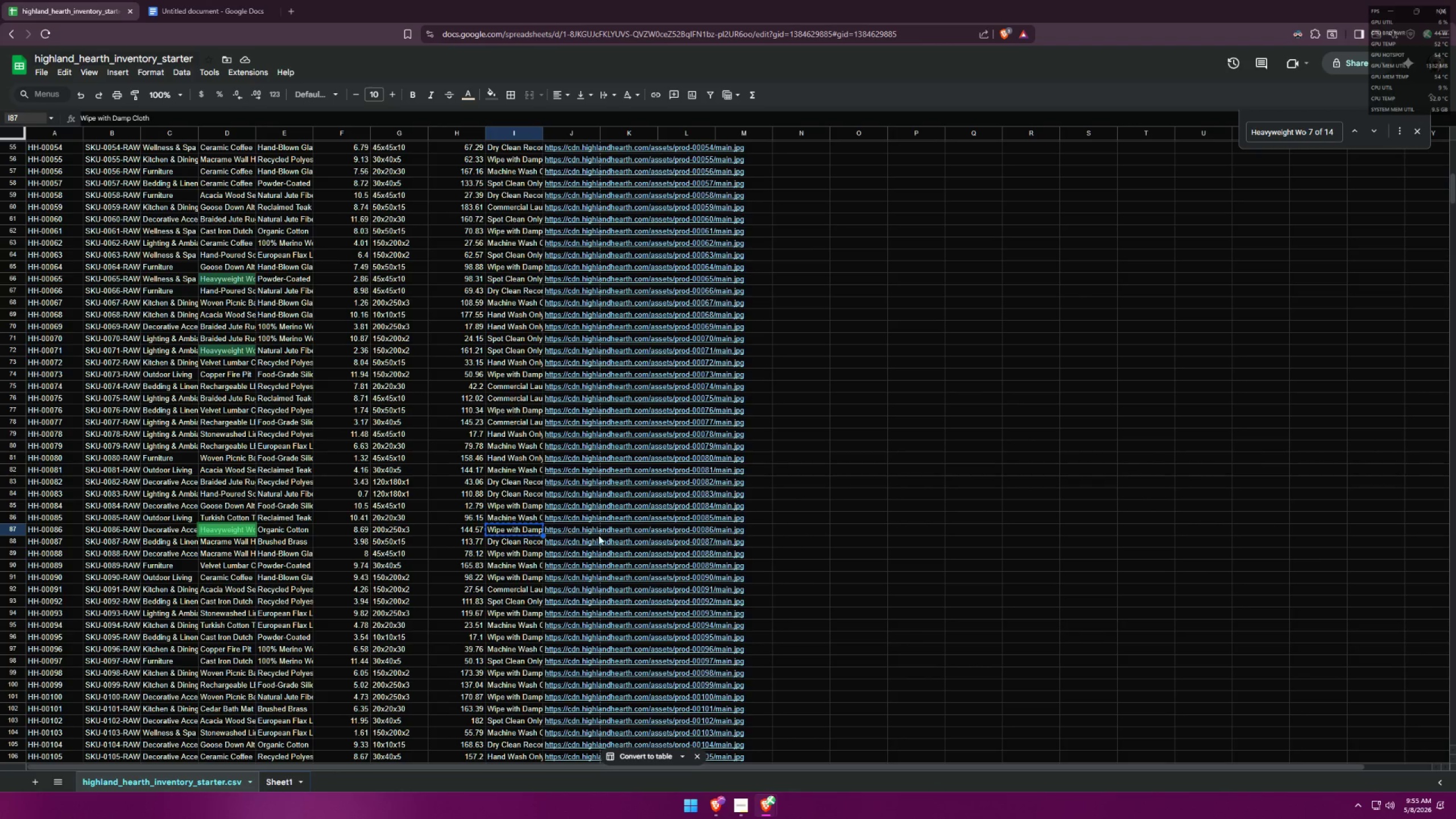 
key(Alt+AltLeft)
 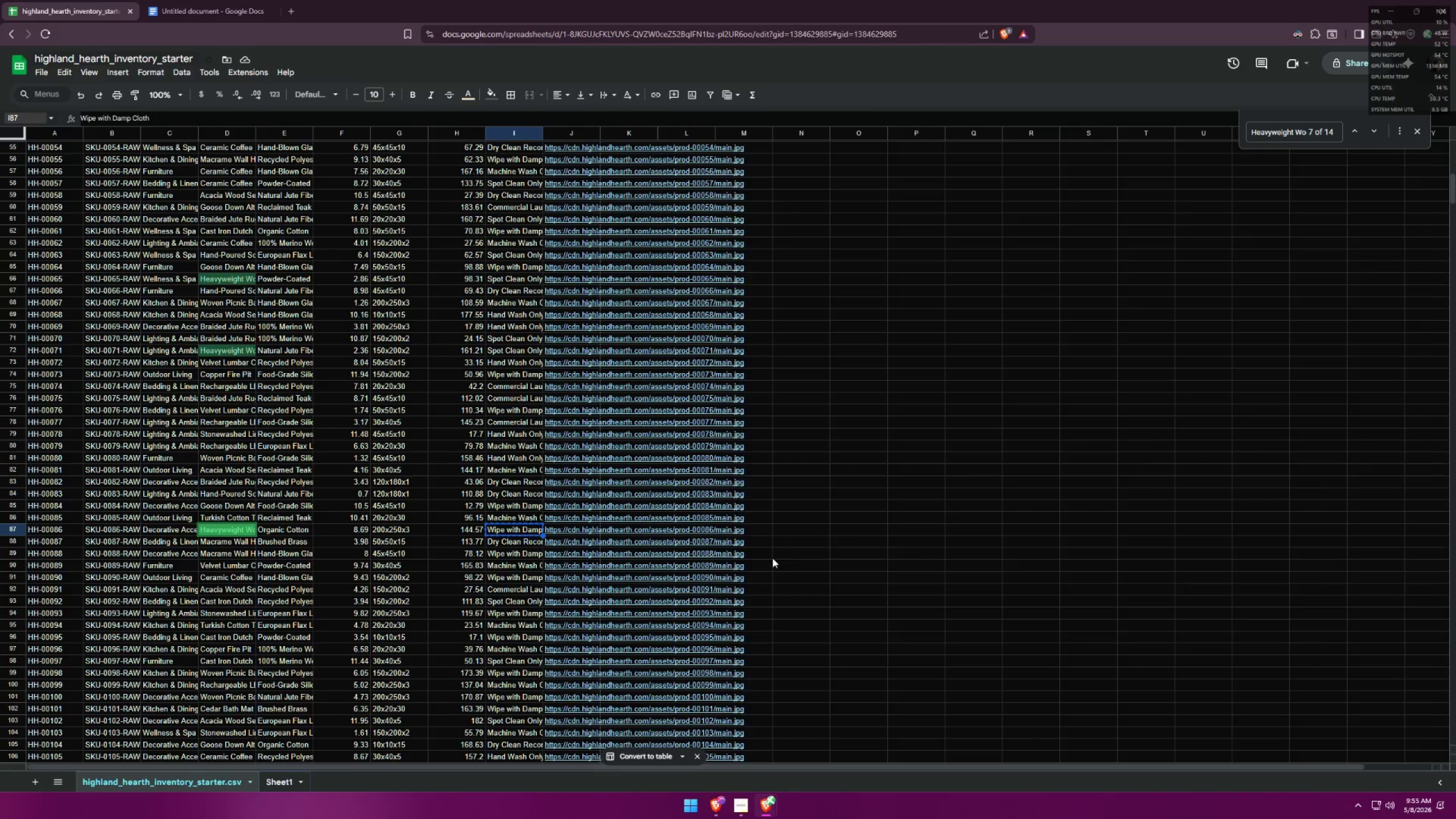 
key(Alt+Tab)
 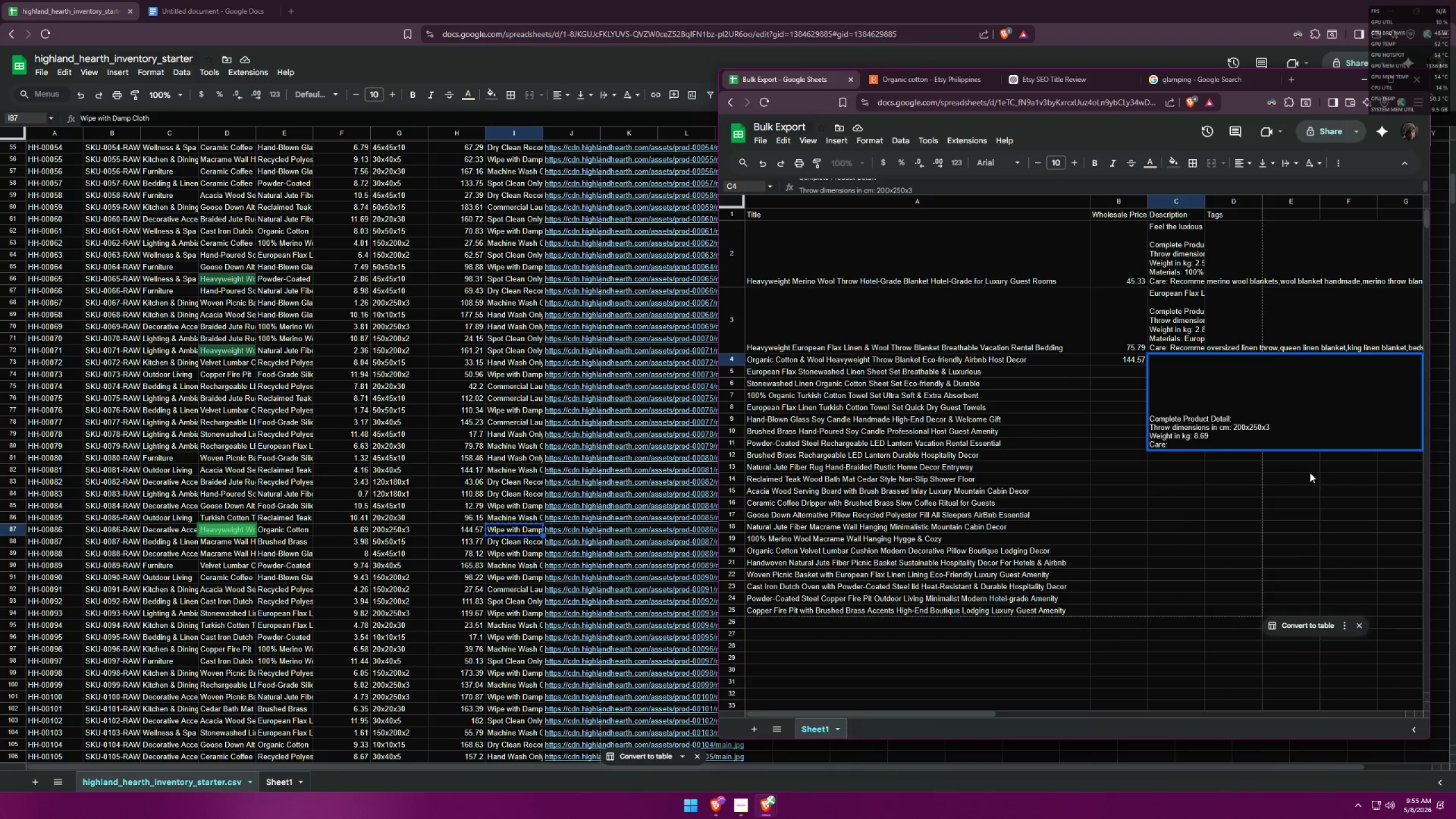 
key(Control+ControlLeft)
 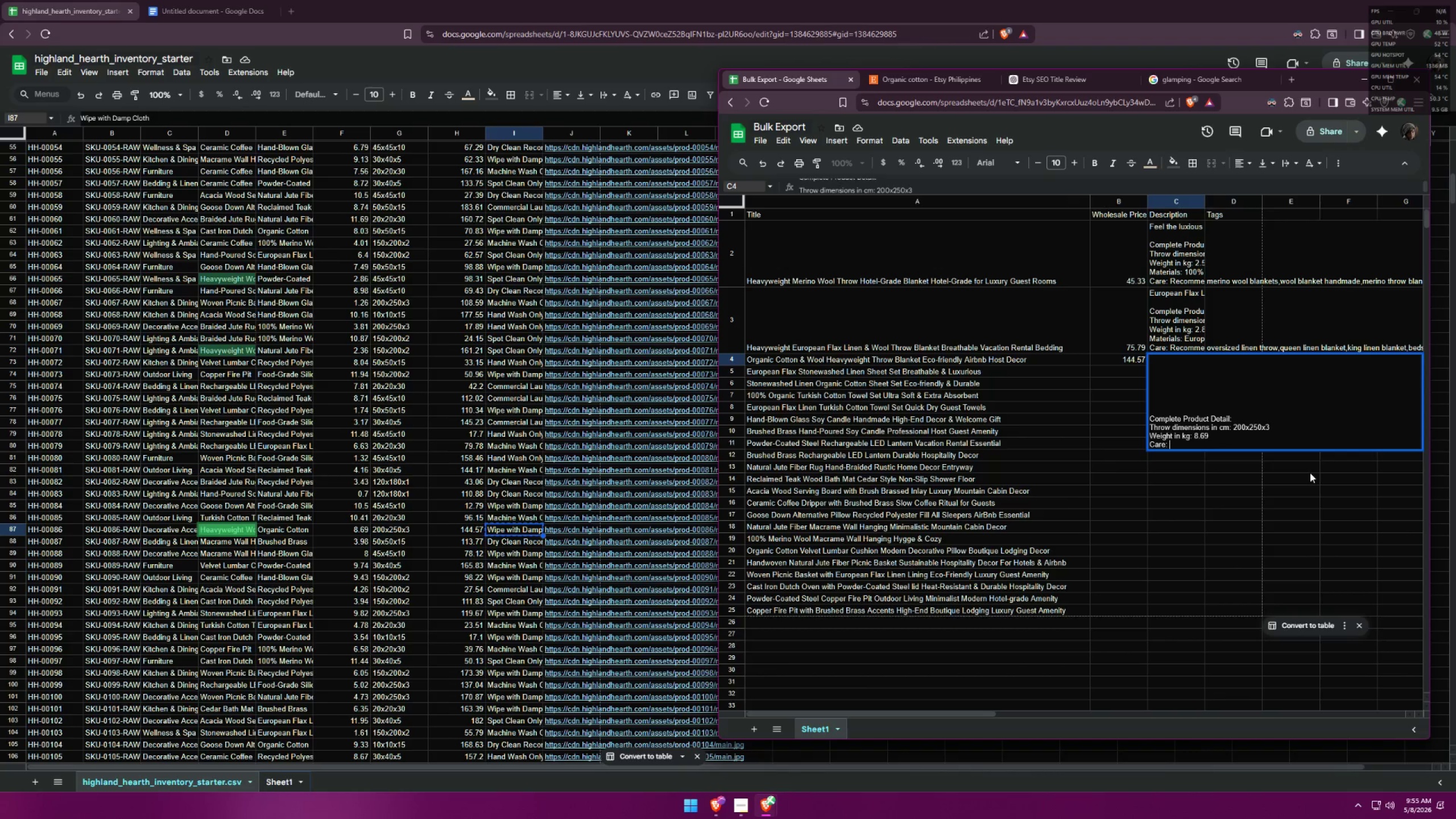 
key(Control+V)
 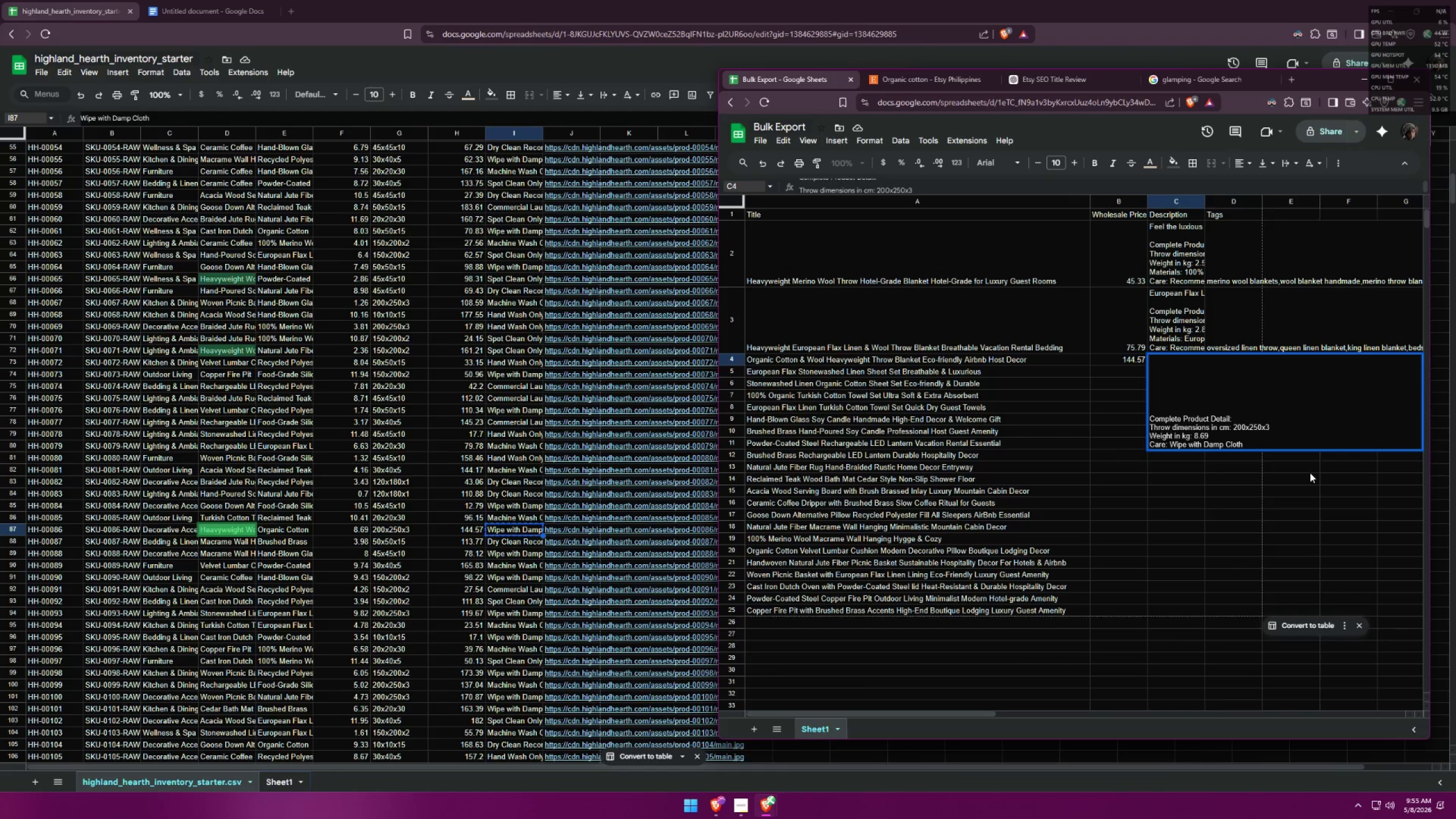 
type(, Machine wash)
 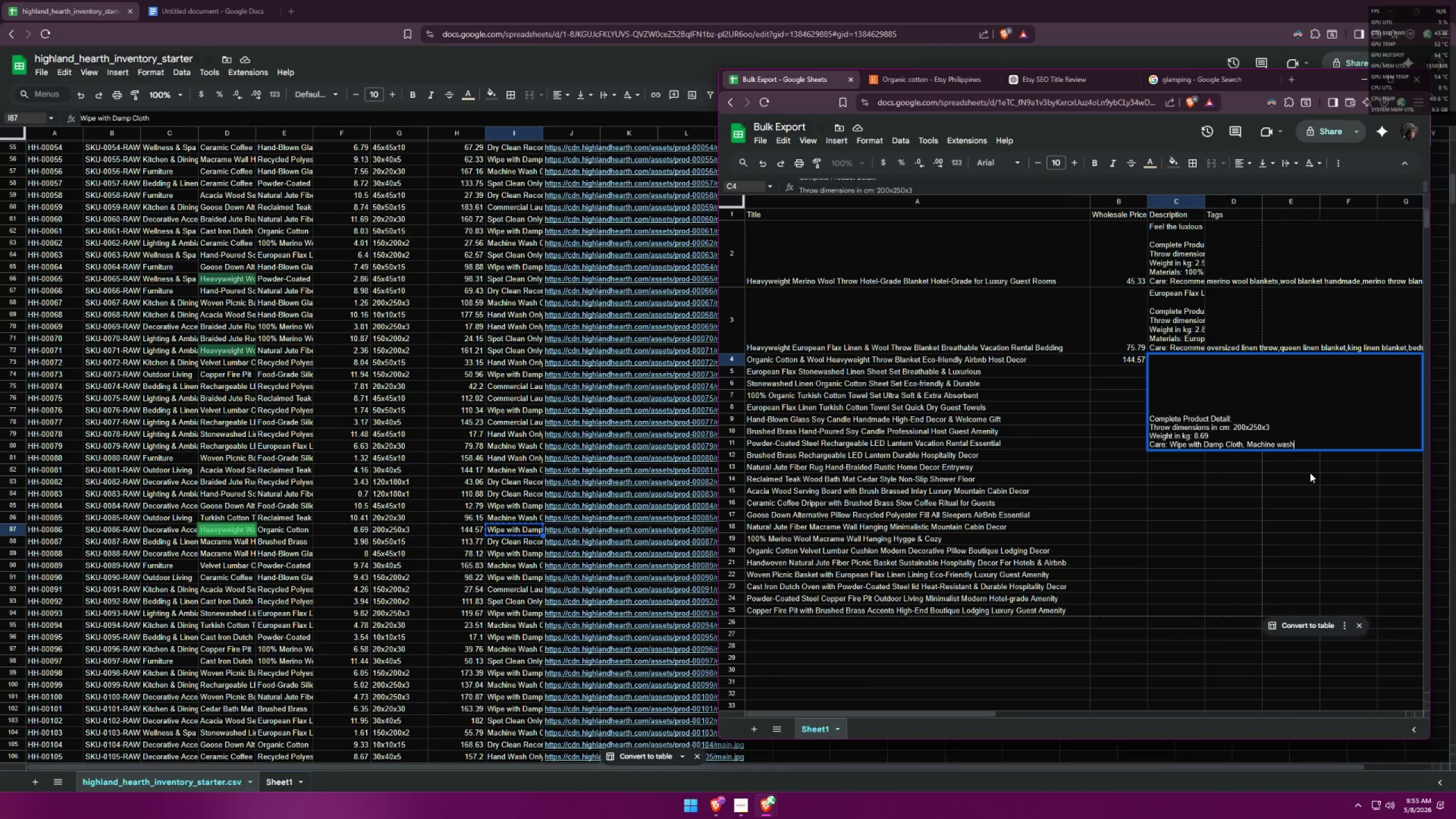 
left_click([1228, 472])
 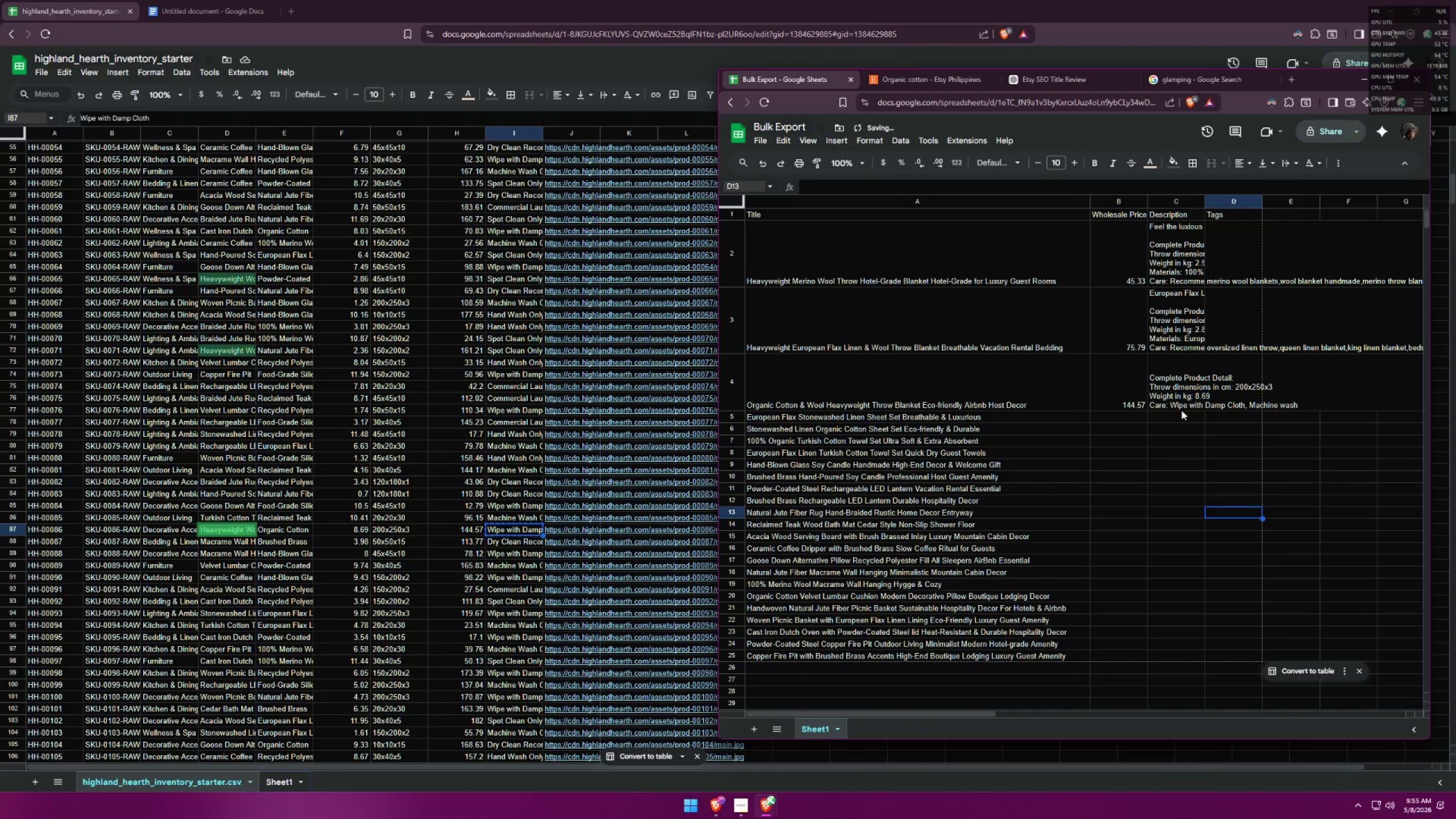 
left_click([1184, 407])
 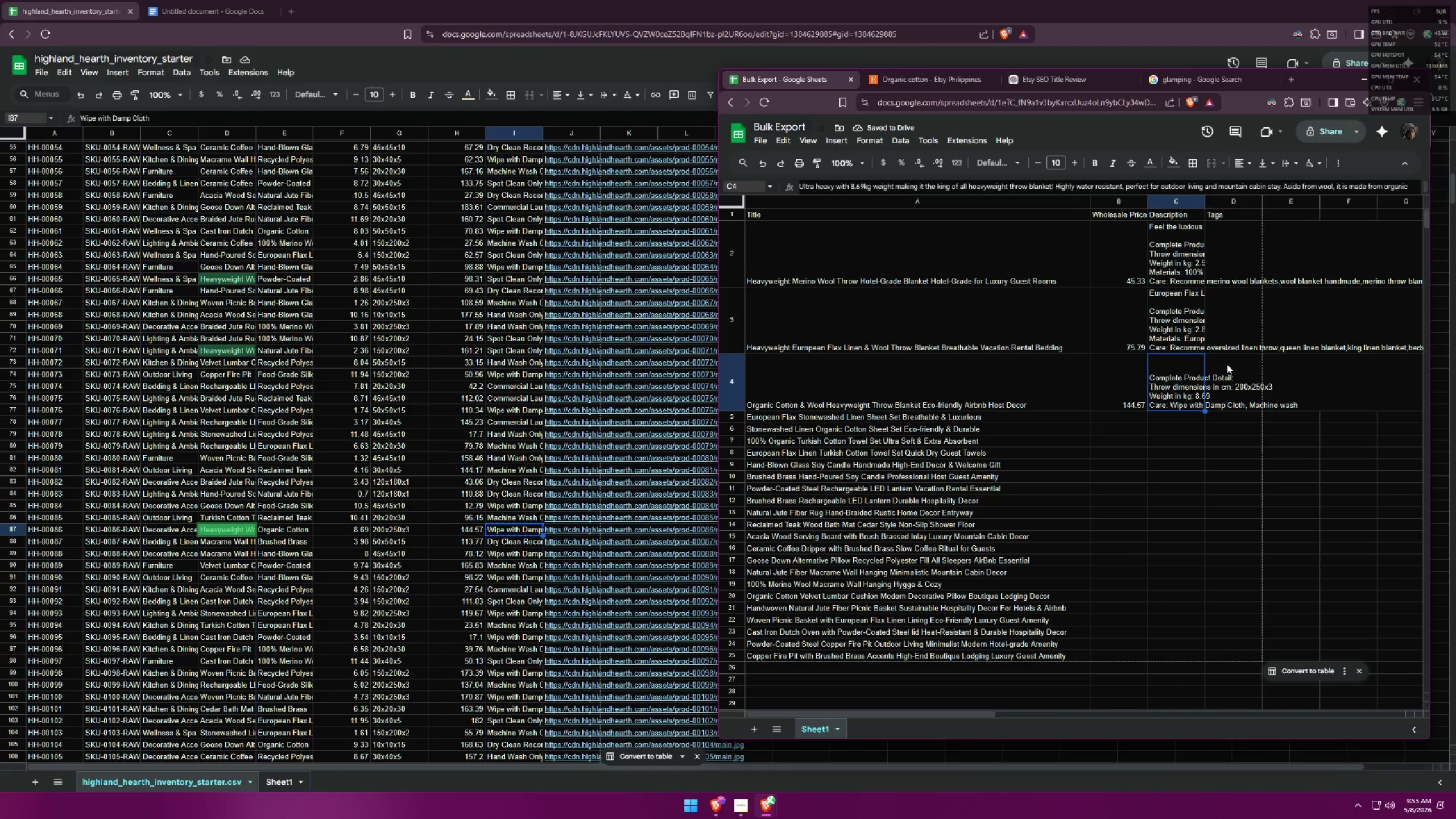 
left_click([1149, 167])
 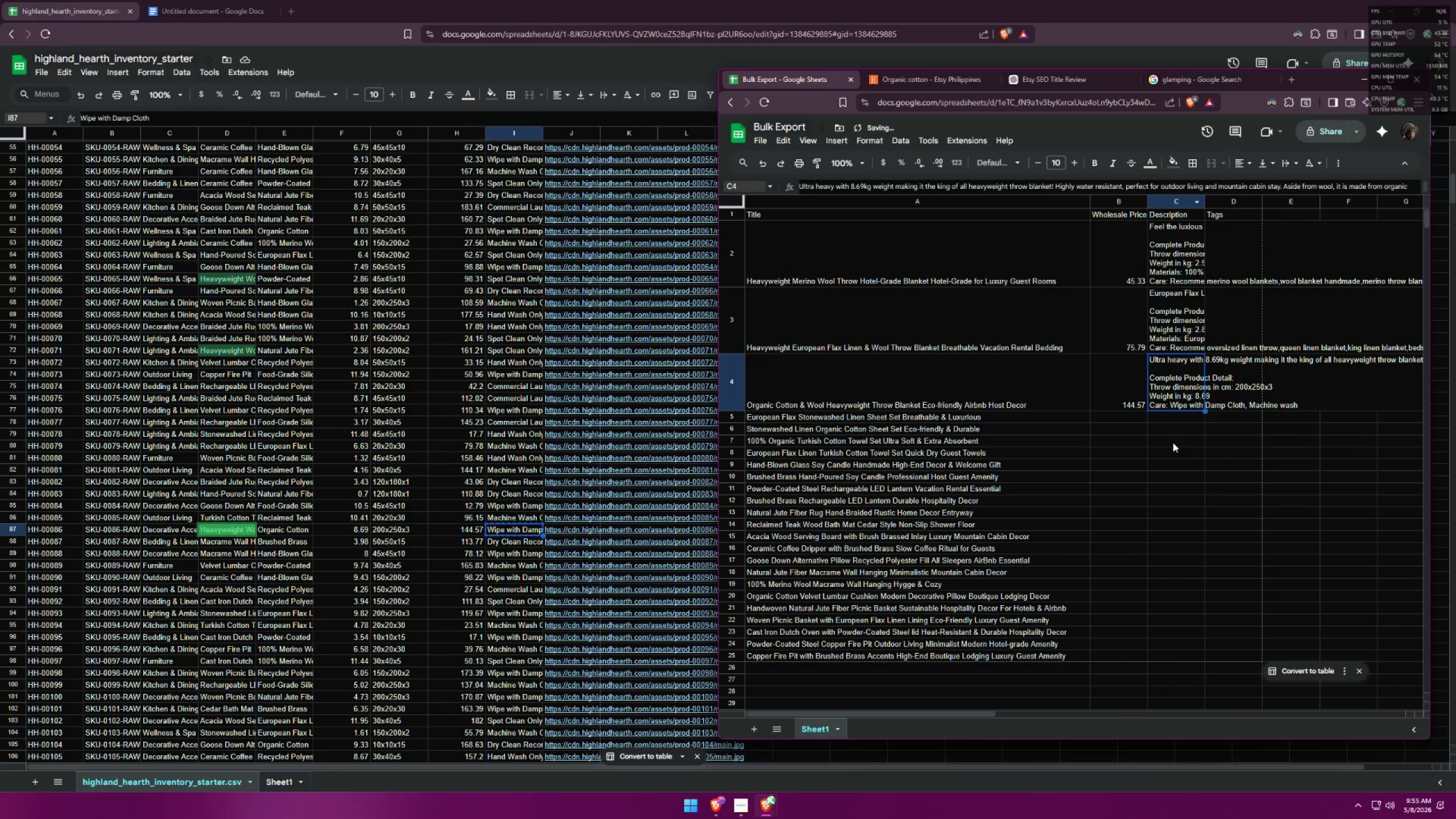 
double_click([1176, 392])
 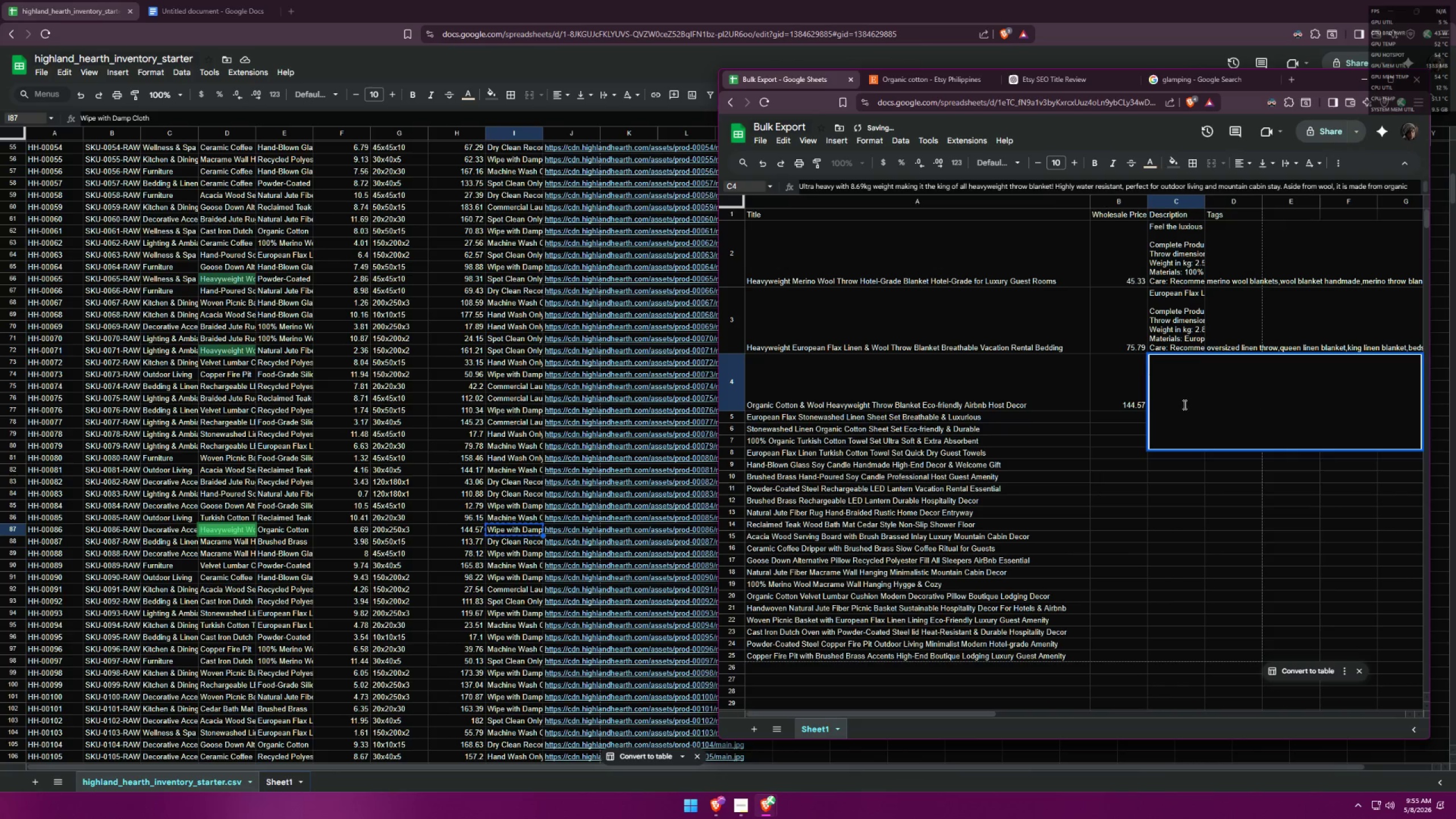 
left_click([1192, 398])
 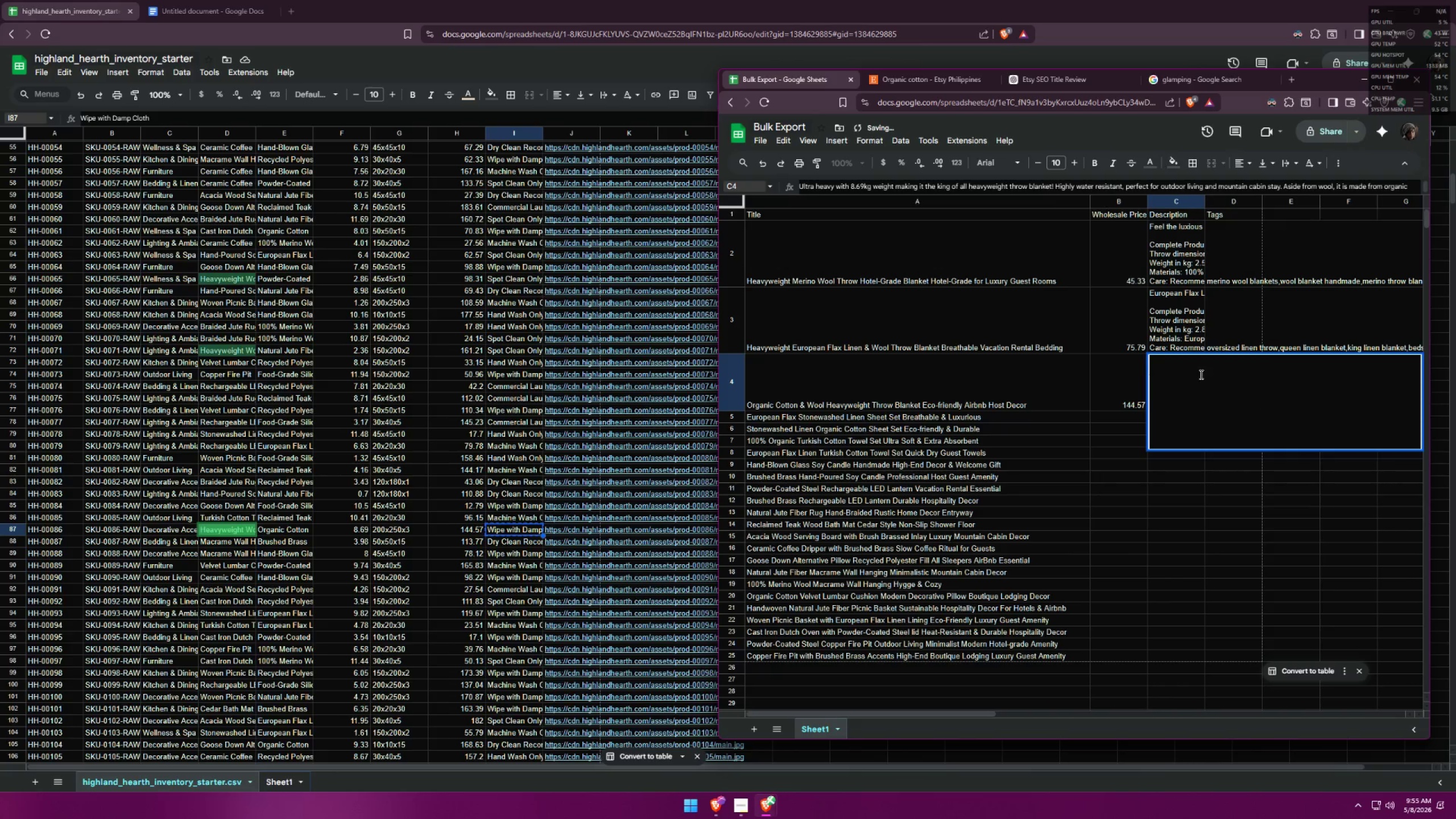 
key(Control+ControlLeft)
 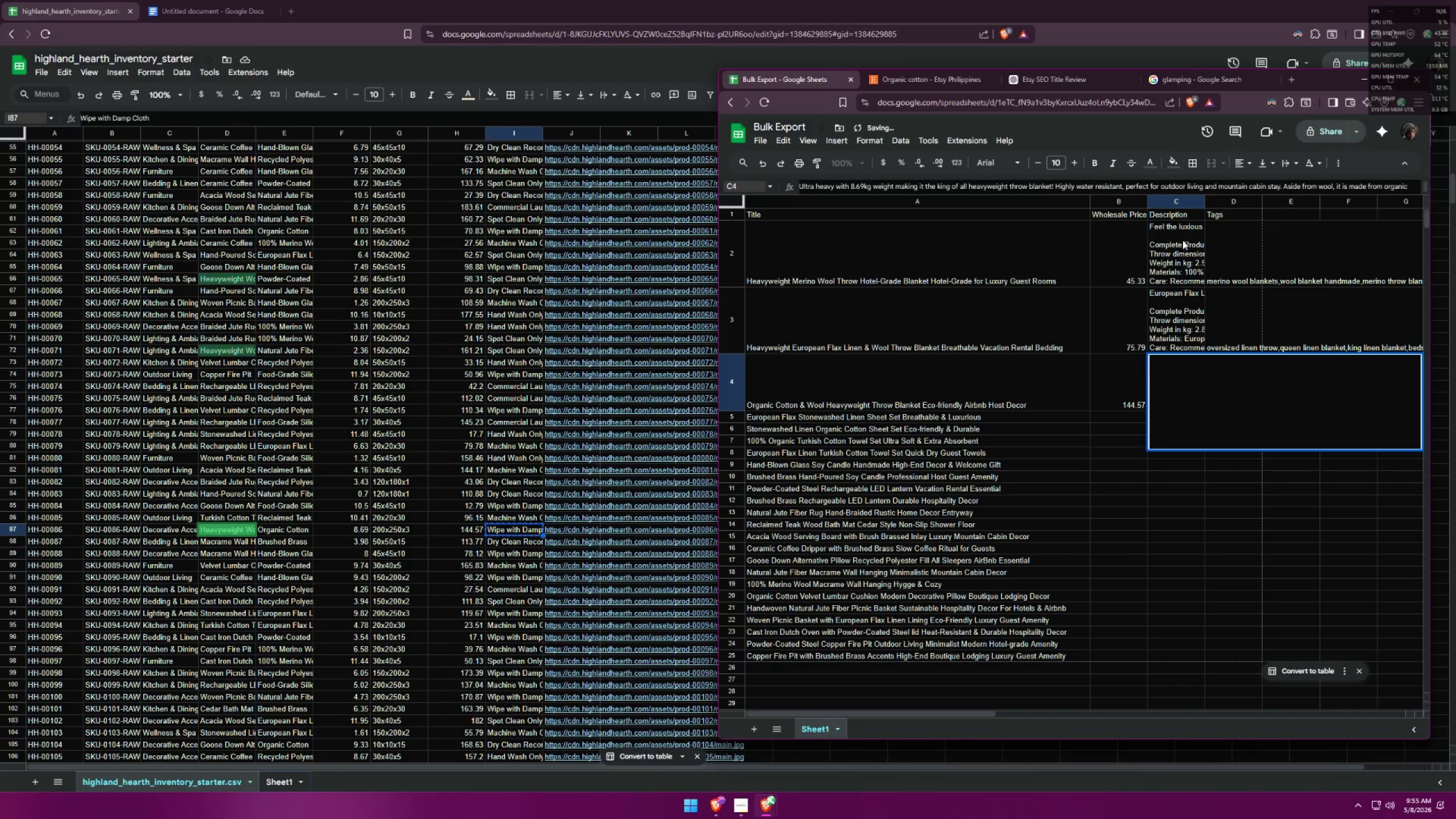 
key(Control+A)
 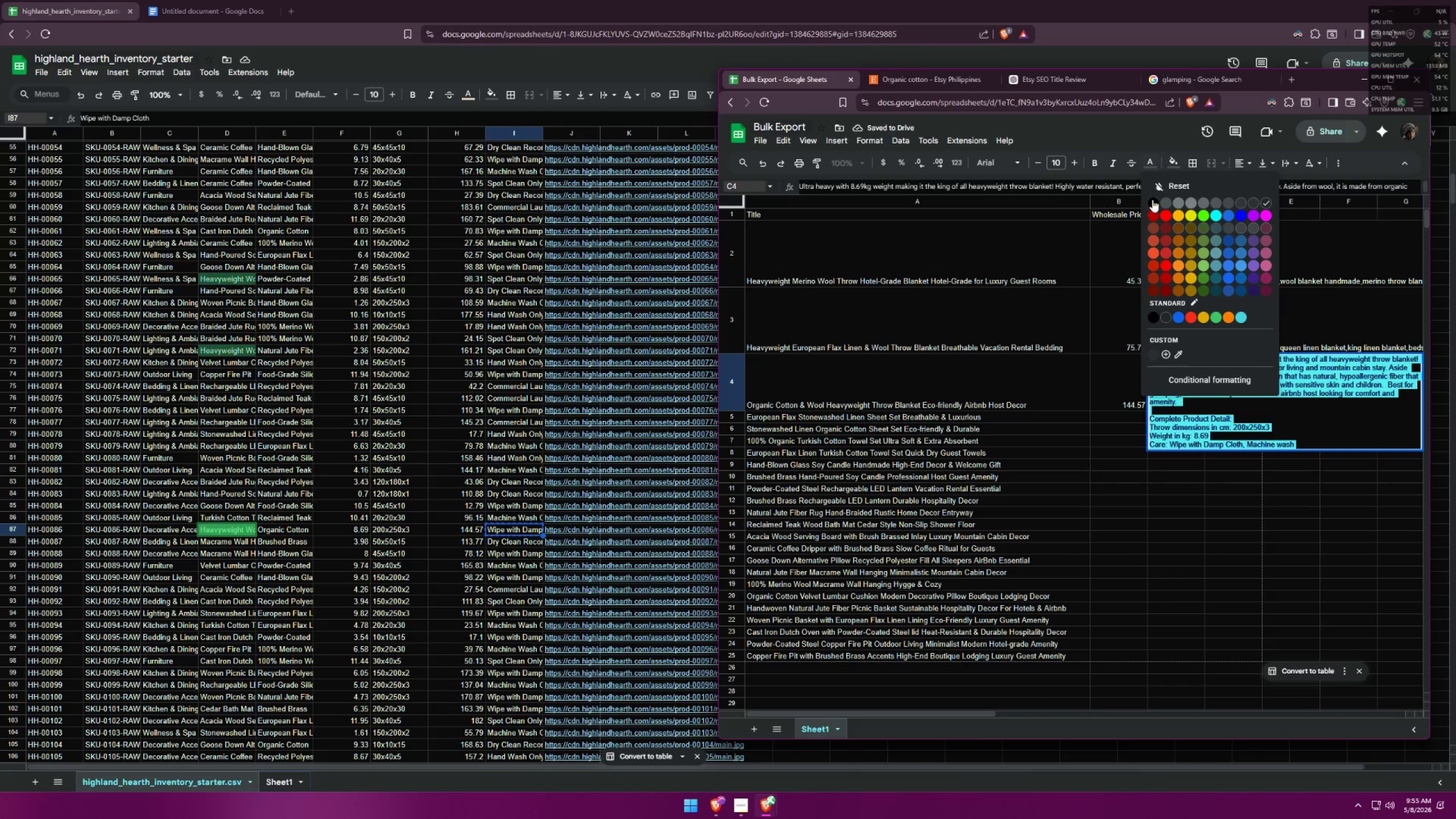 
double_click([1153, 201])
 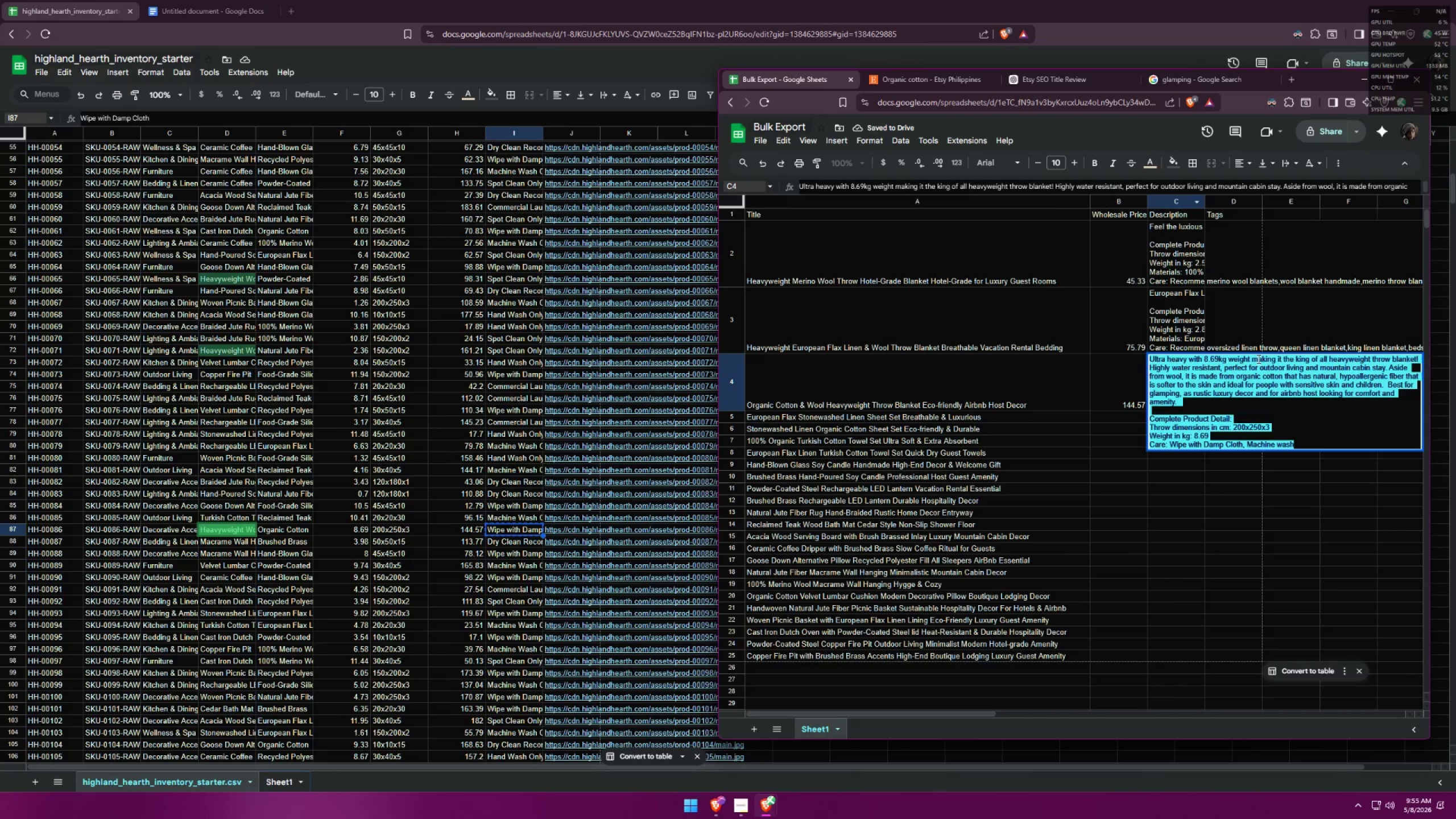 
triple_click([1318, 433])
 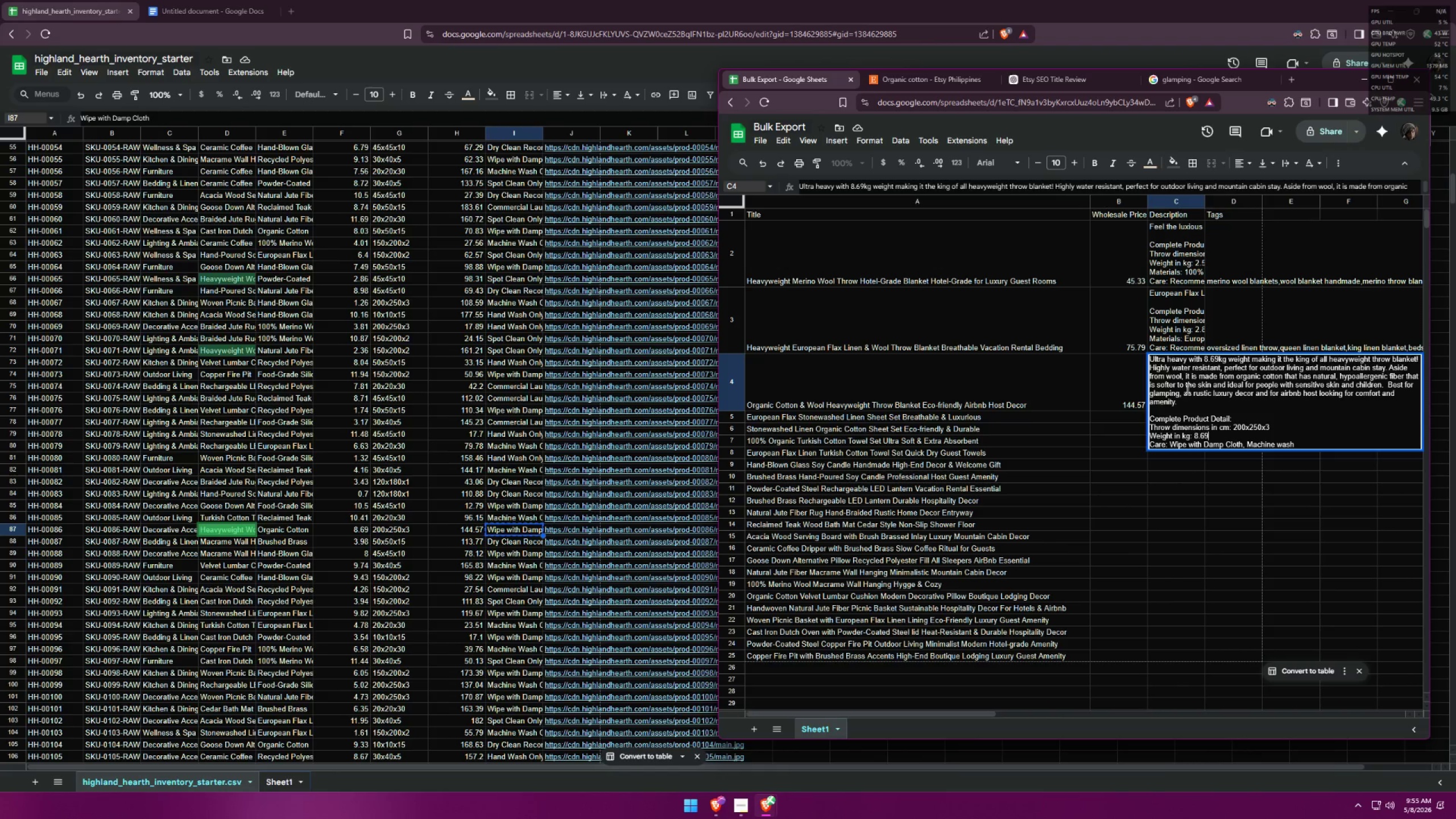 
wait(24.3)
 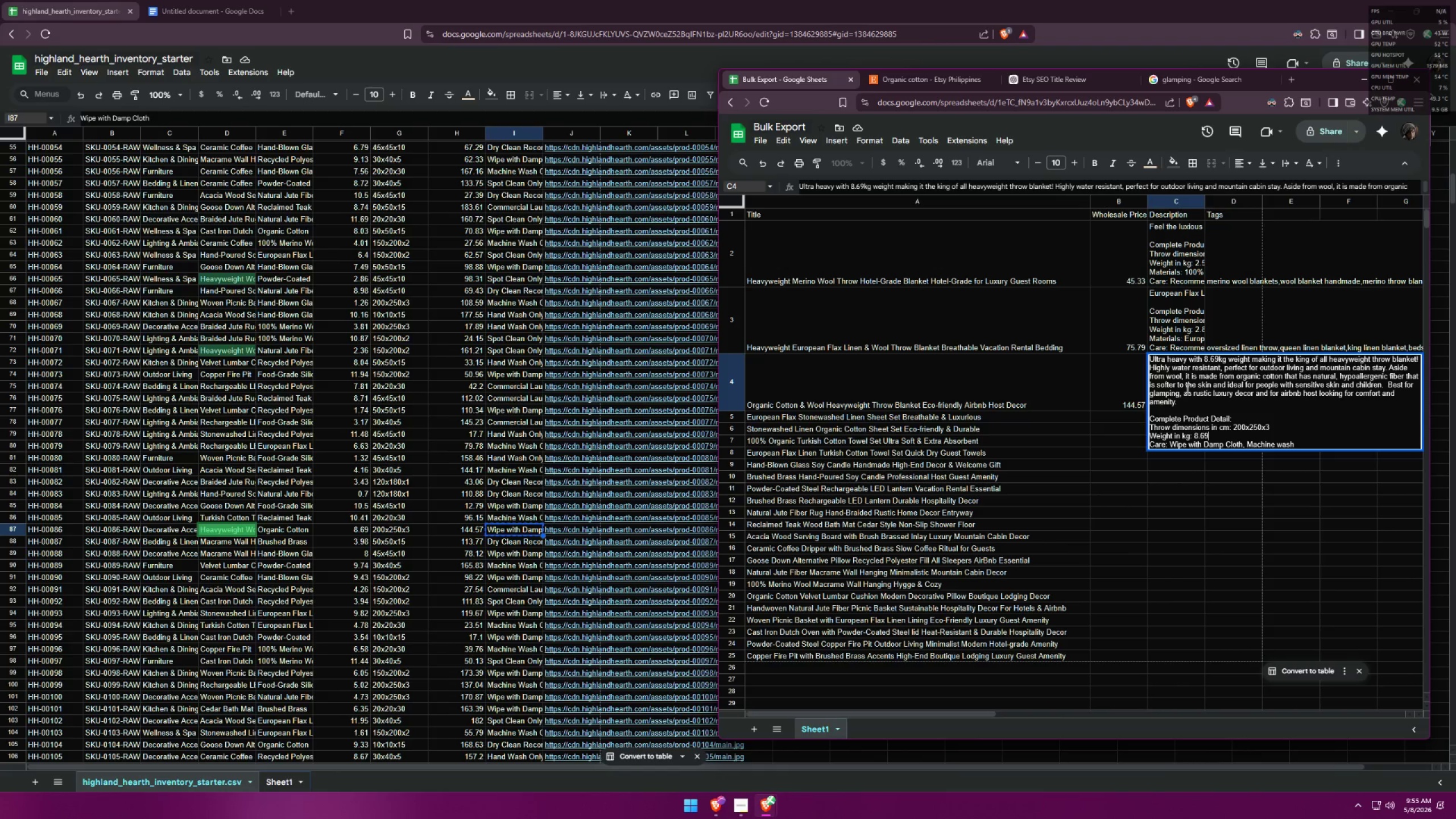 
left_click([1385, 383])
 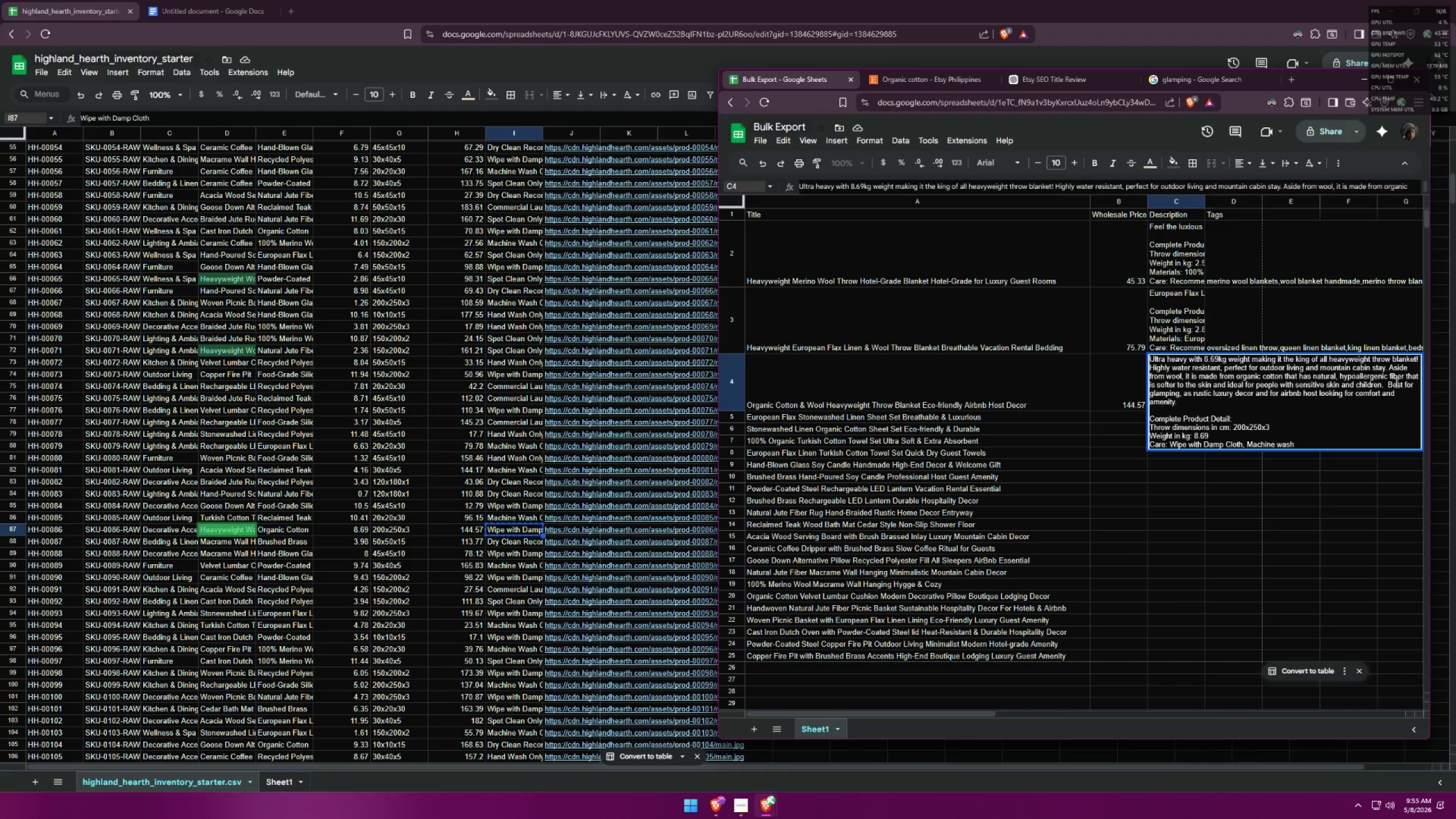 
key(Backspace)
 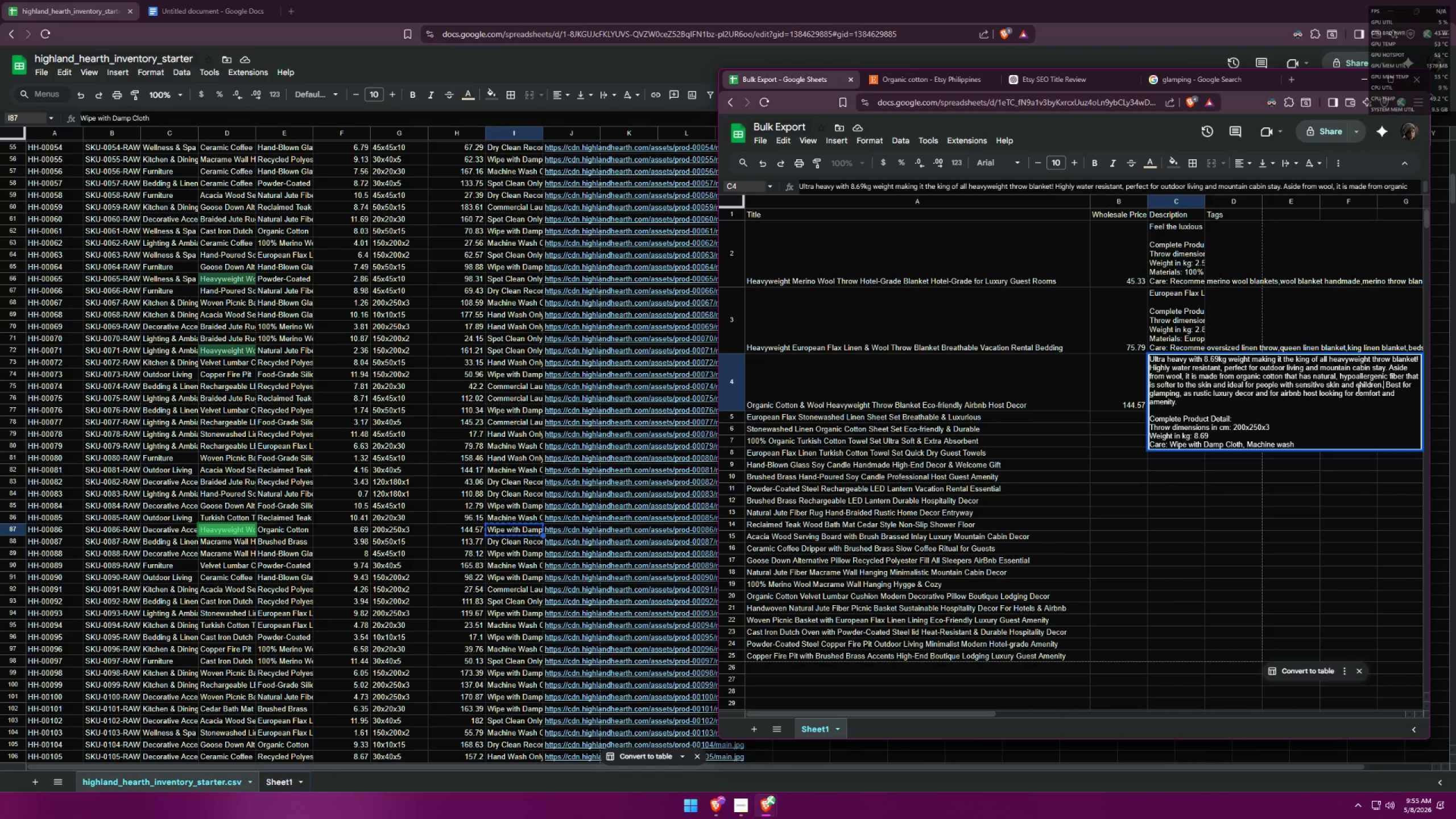 
left_click([1358, 387])
 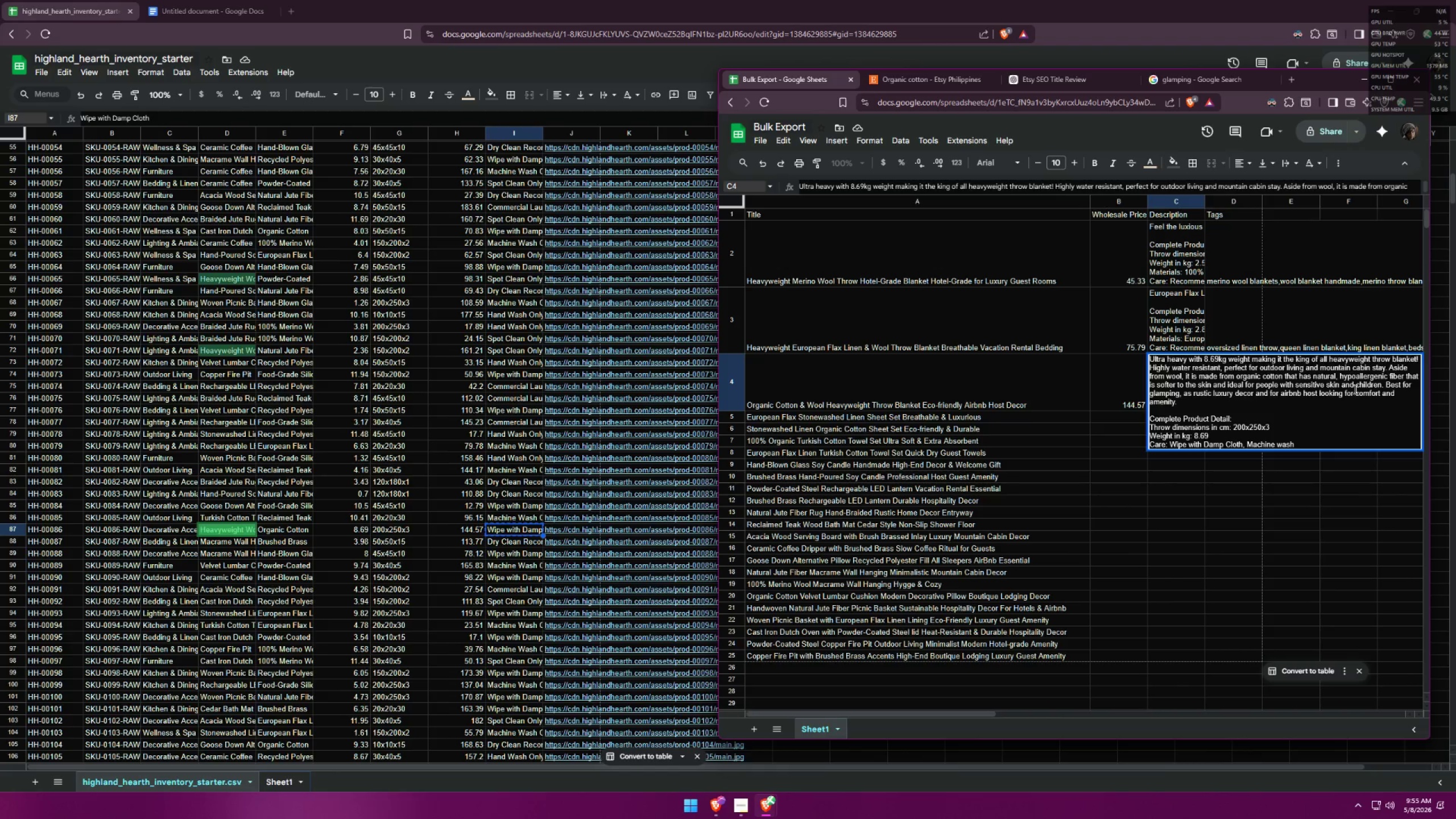 
type(for )
 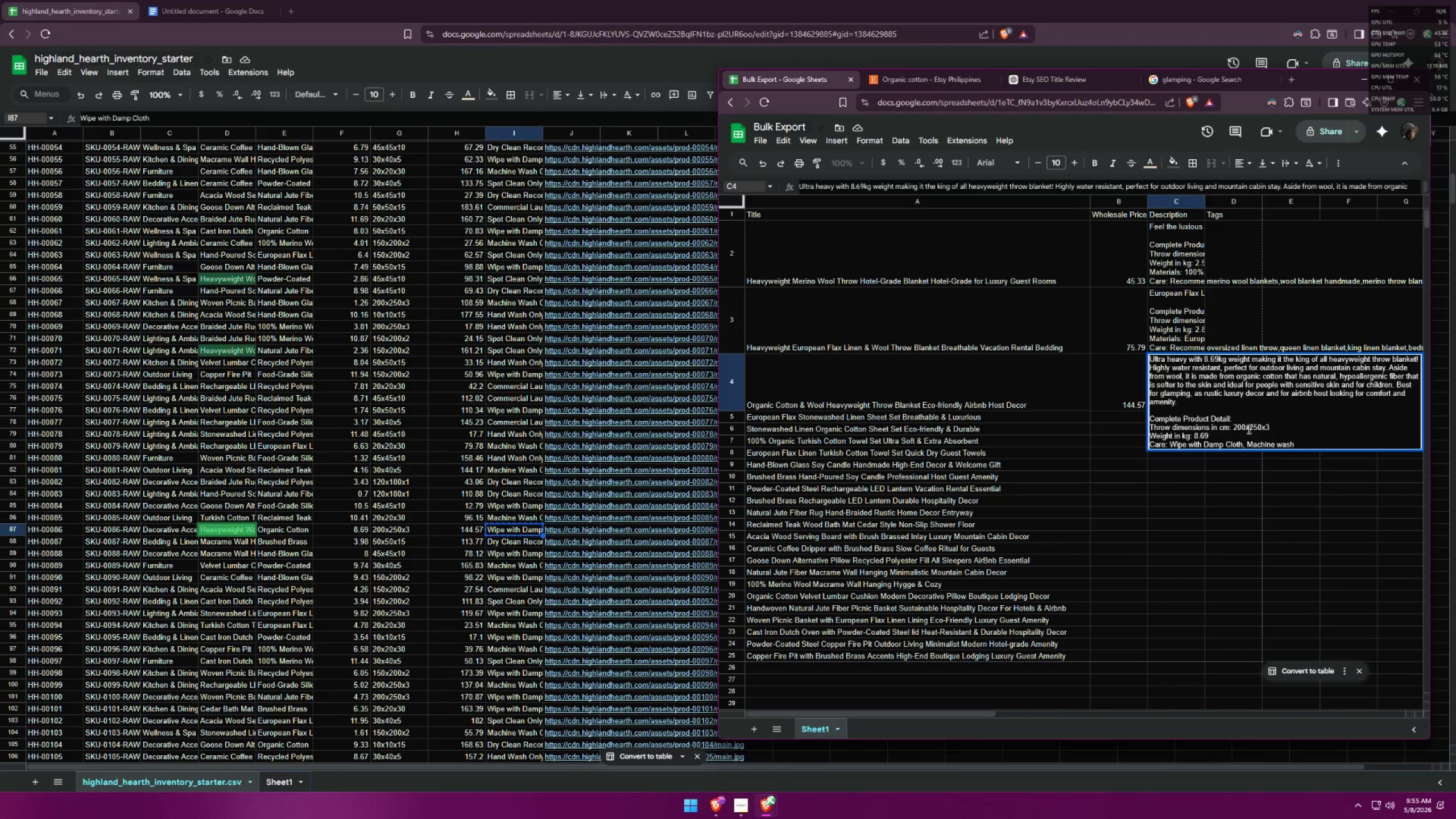 
left_click([1229, 397])
 